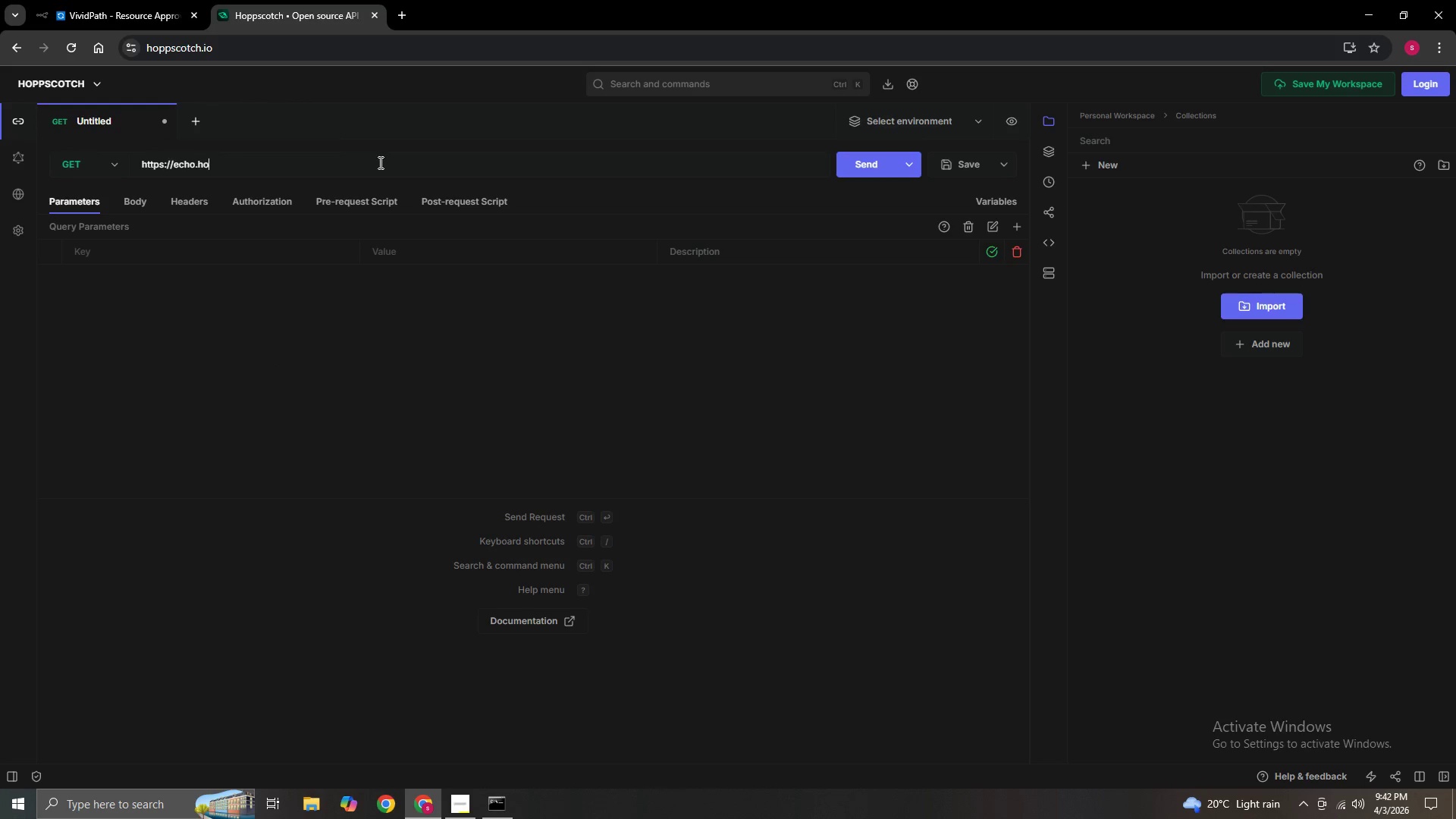 
key(Backspace)
 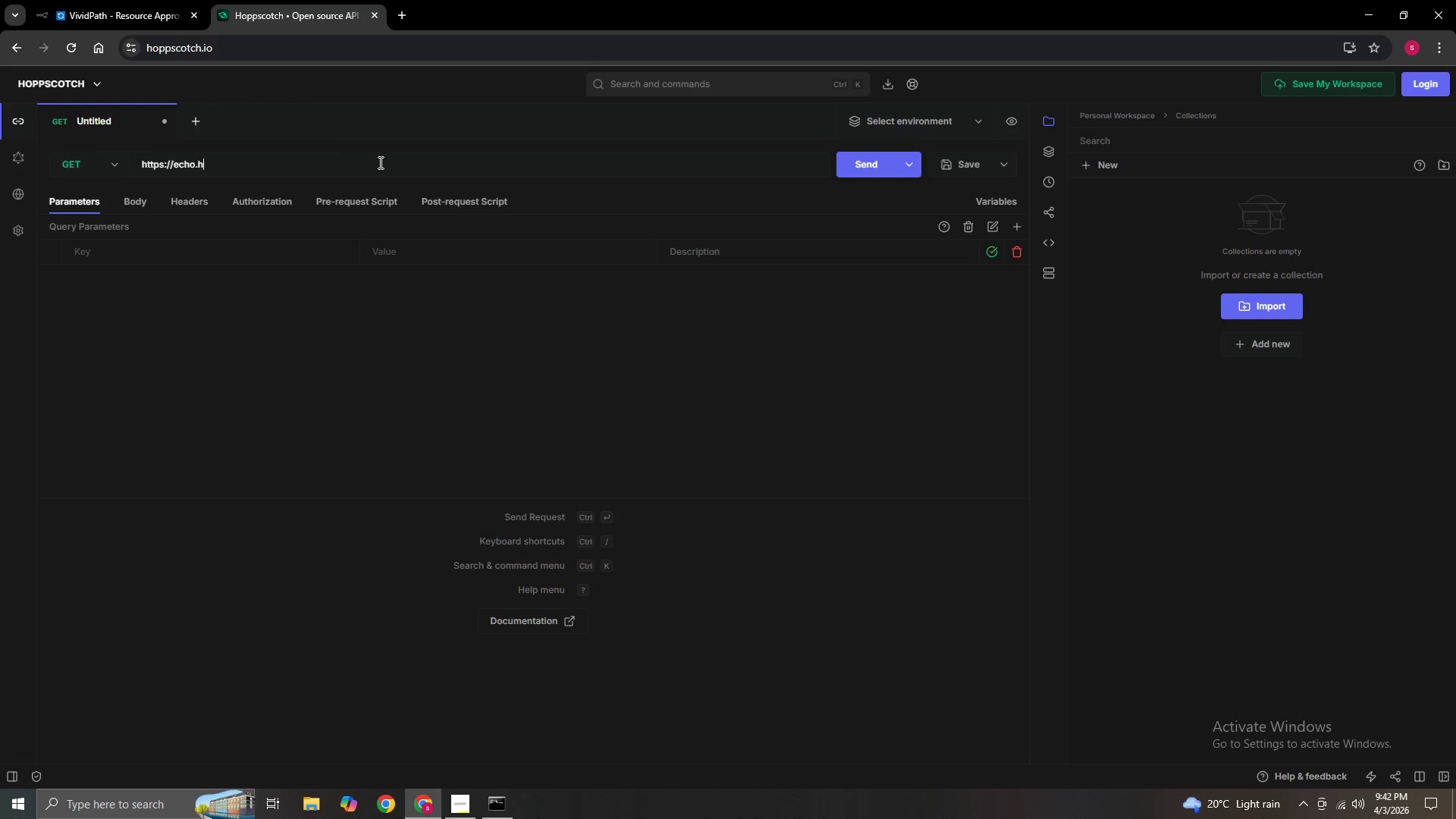 
key(Backspace)
 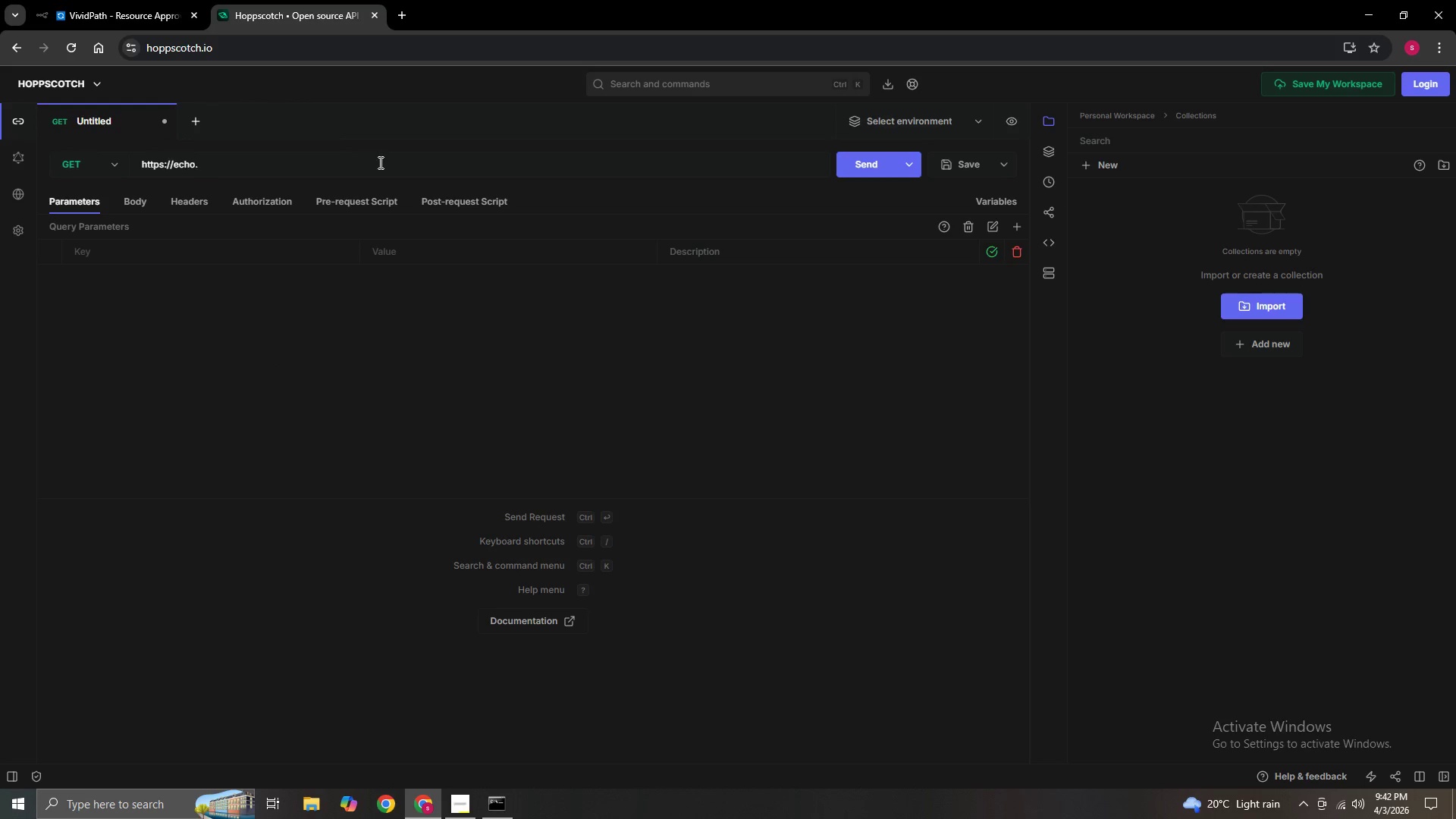 
key(Backspace)
 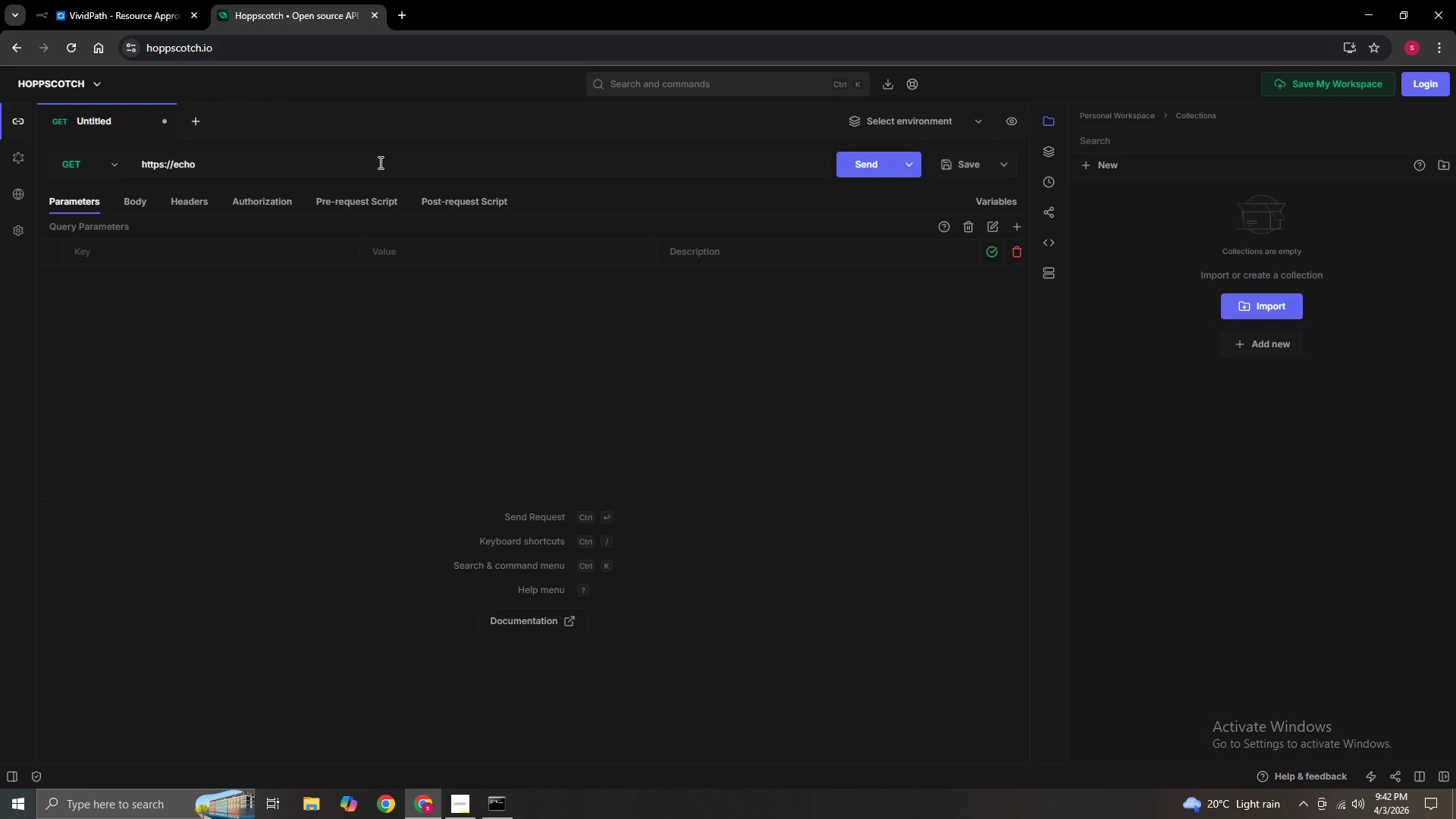 
key(Backspace)
 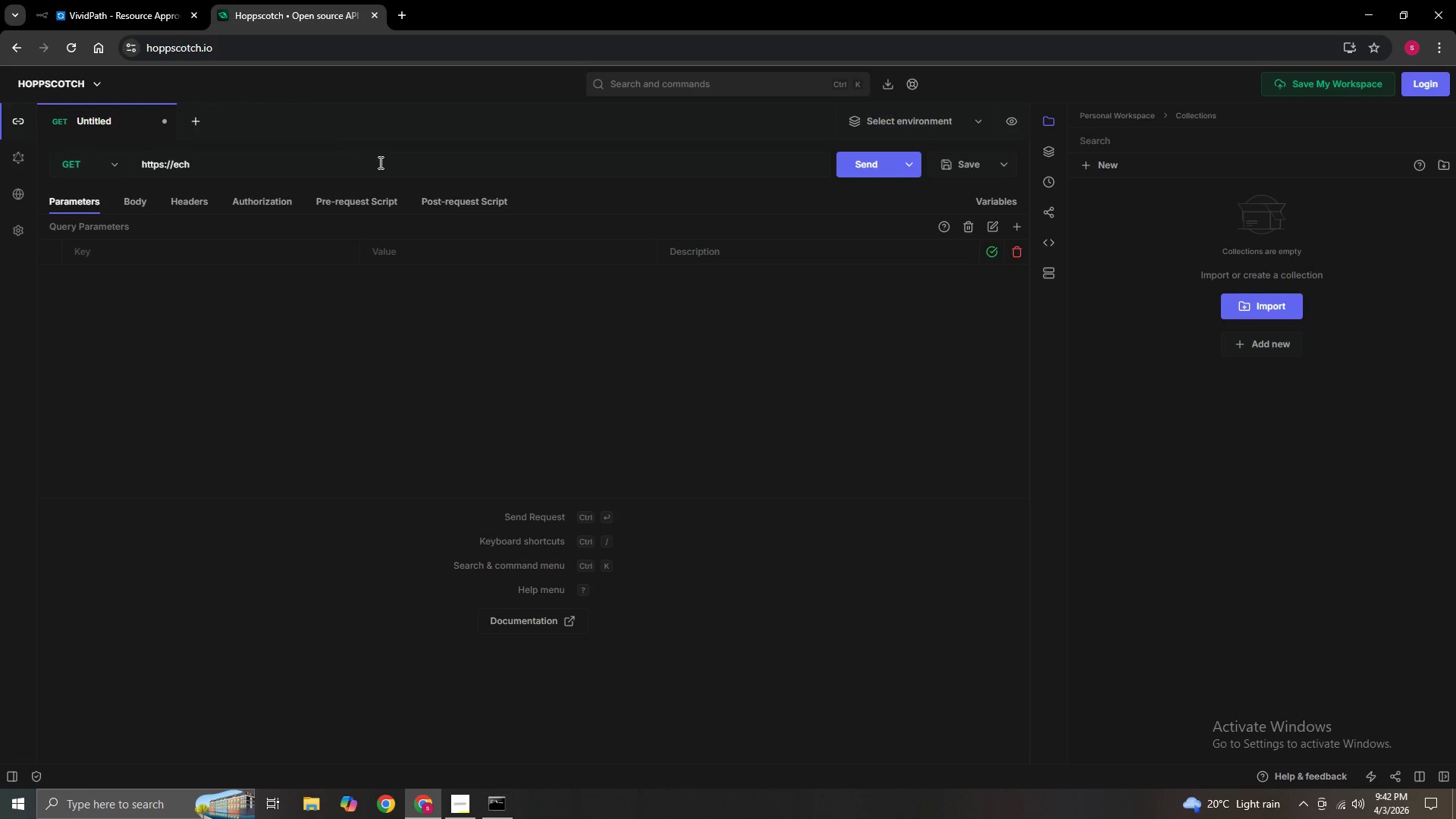 
key(Backspace)
 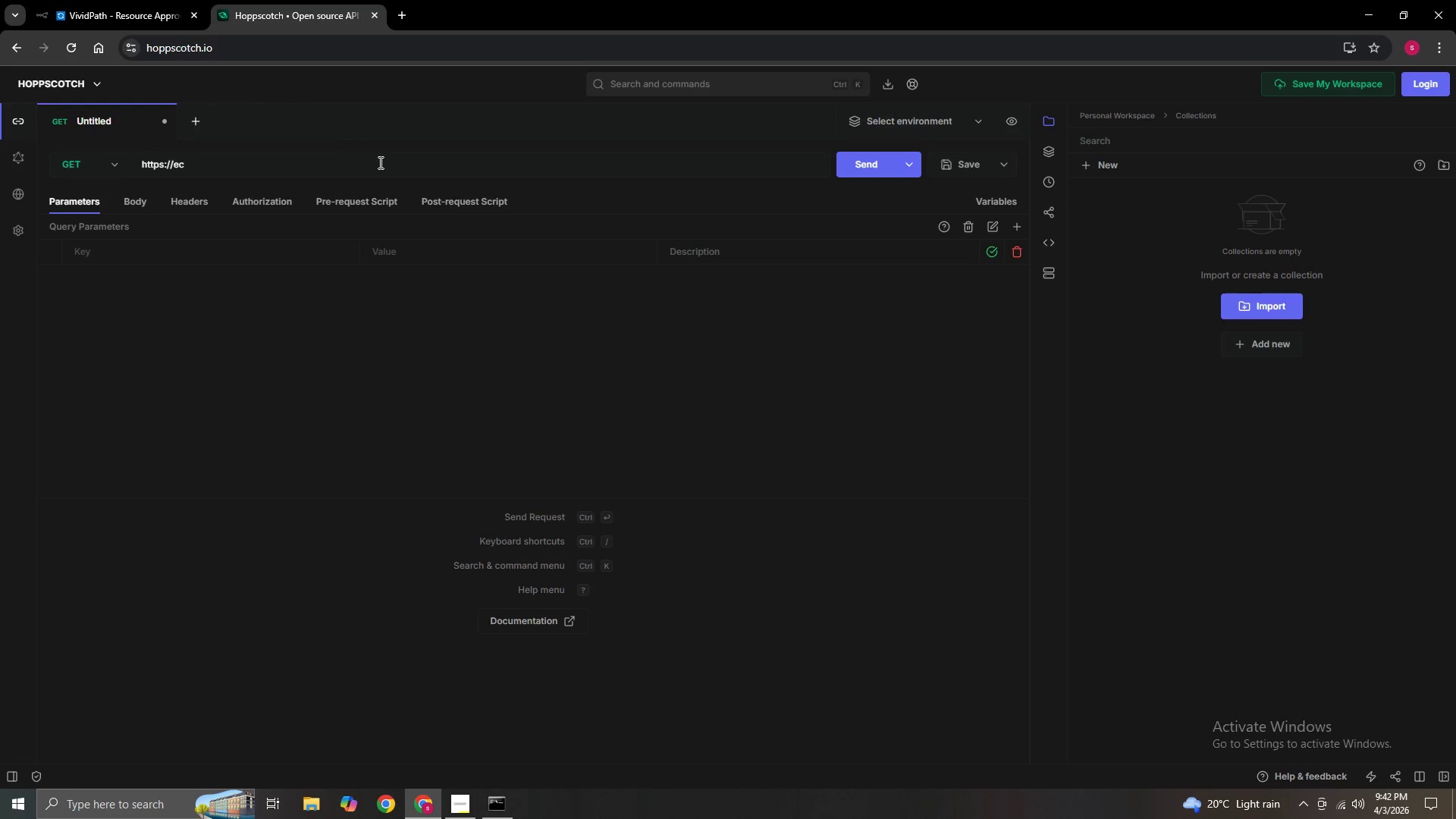 
key(Backspace)
 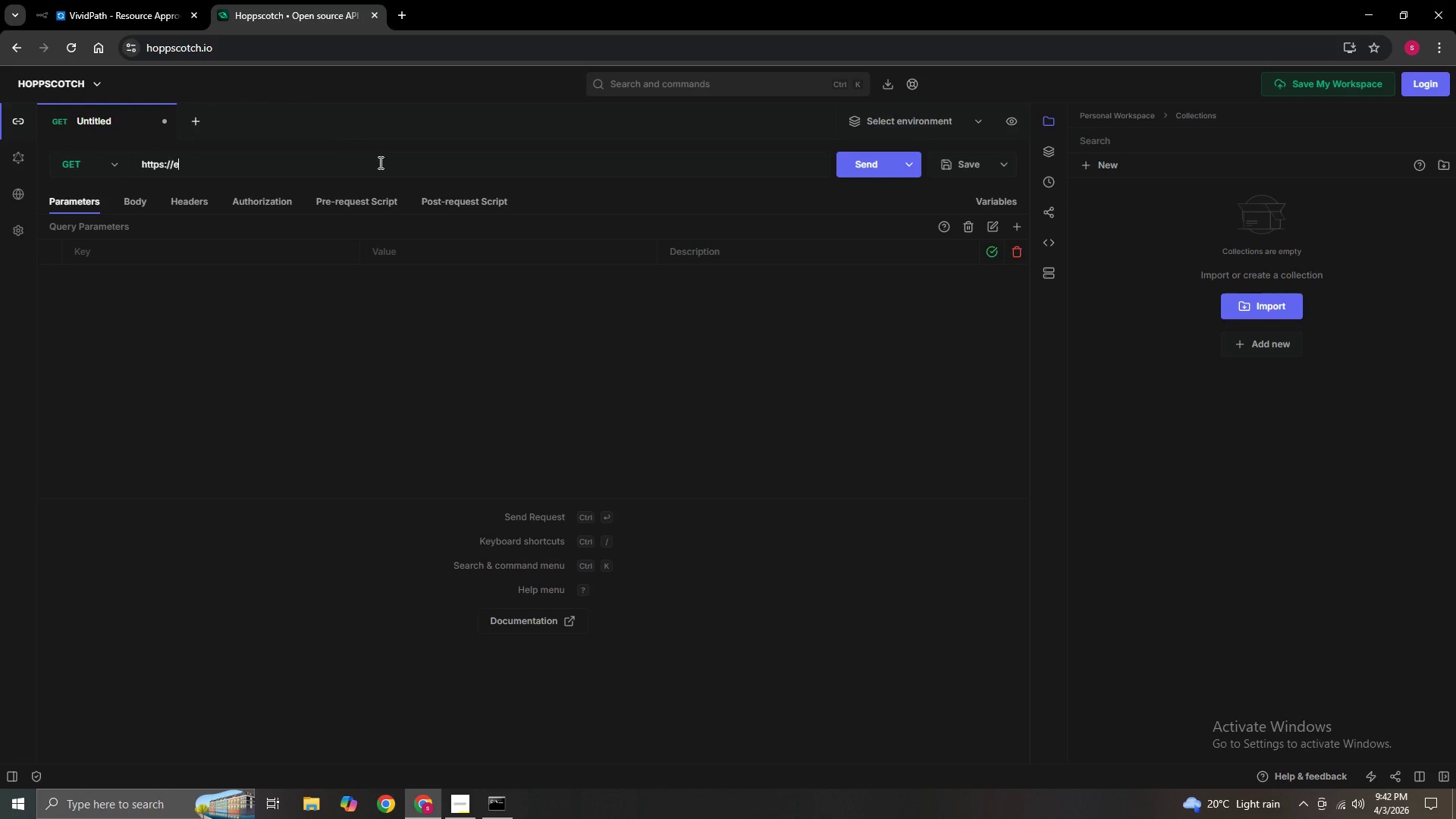 
key(Backspace)
 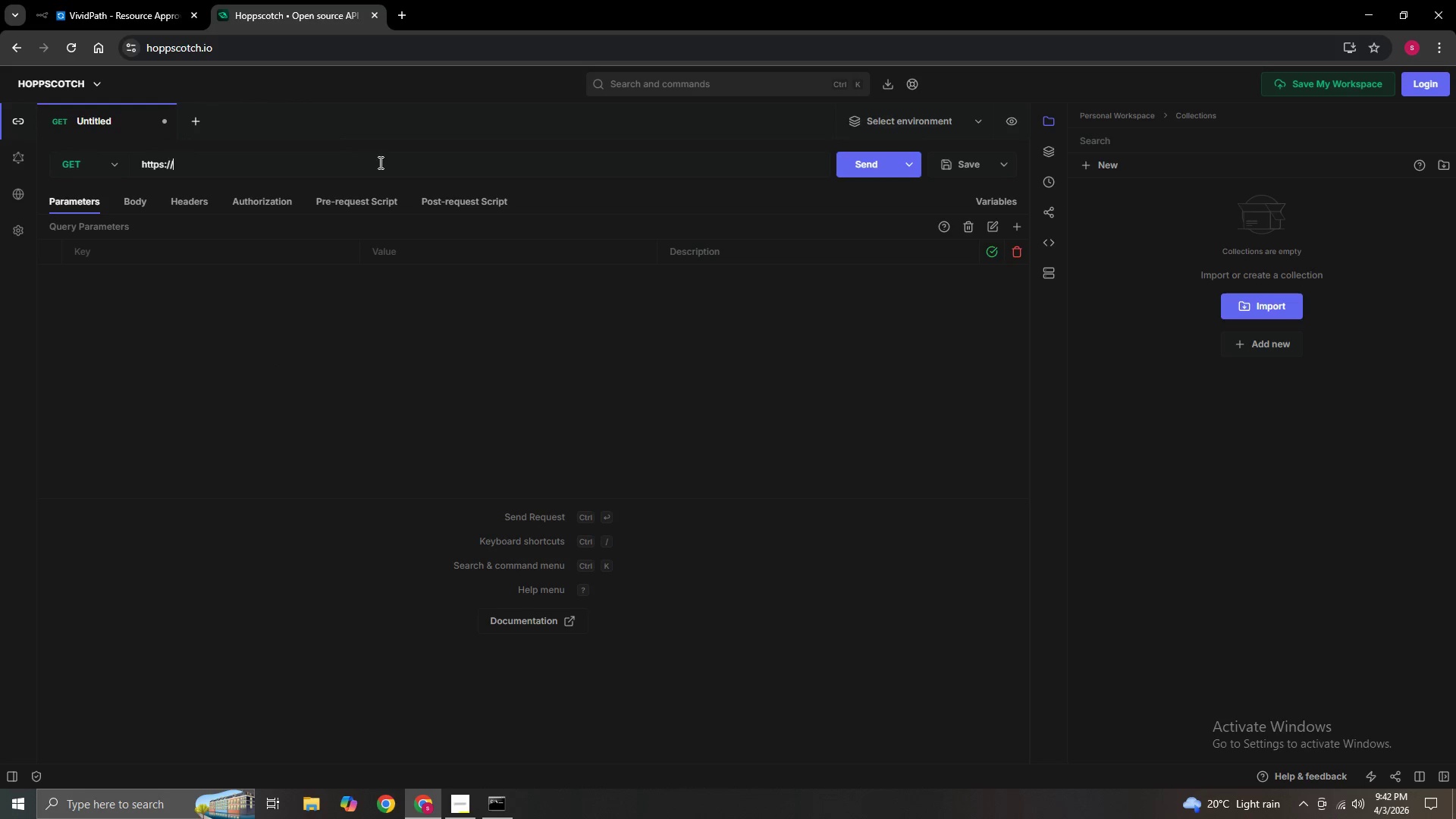 
key(Backspace)
 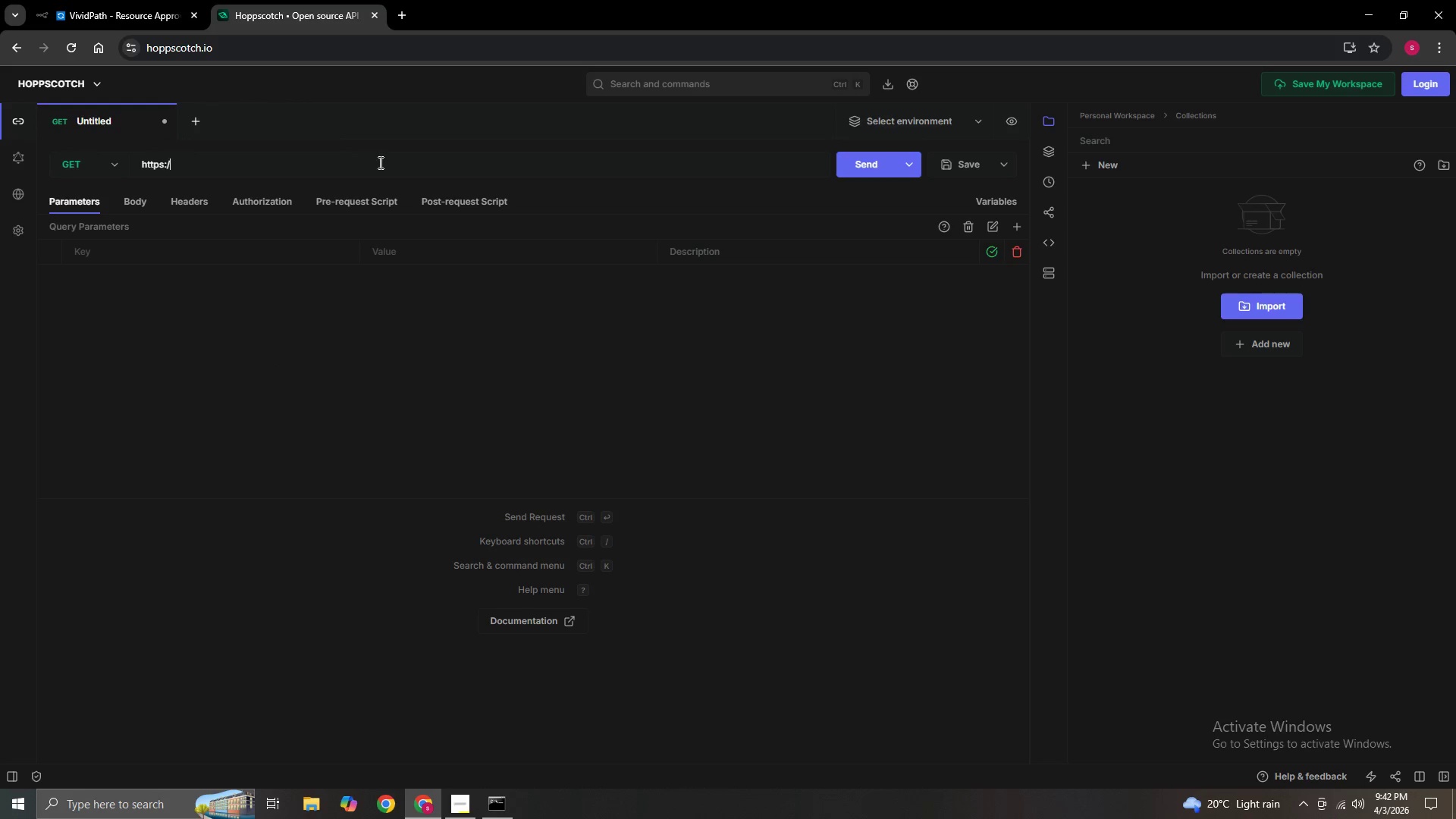 
key(Backspace)
 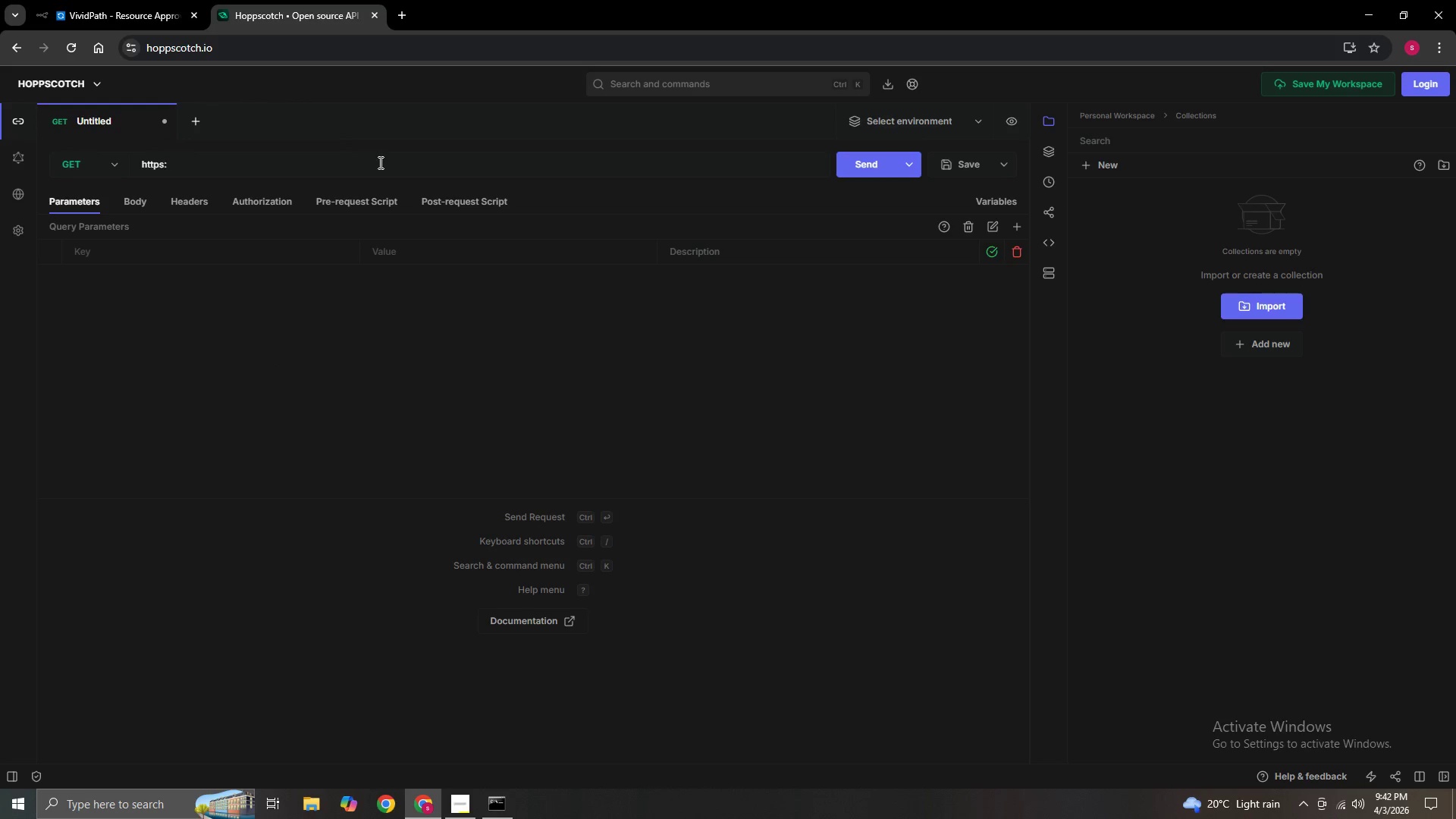 
key(Backspace)
 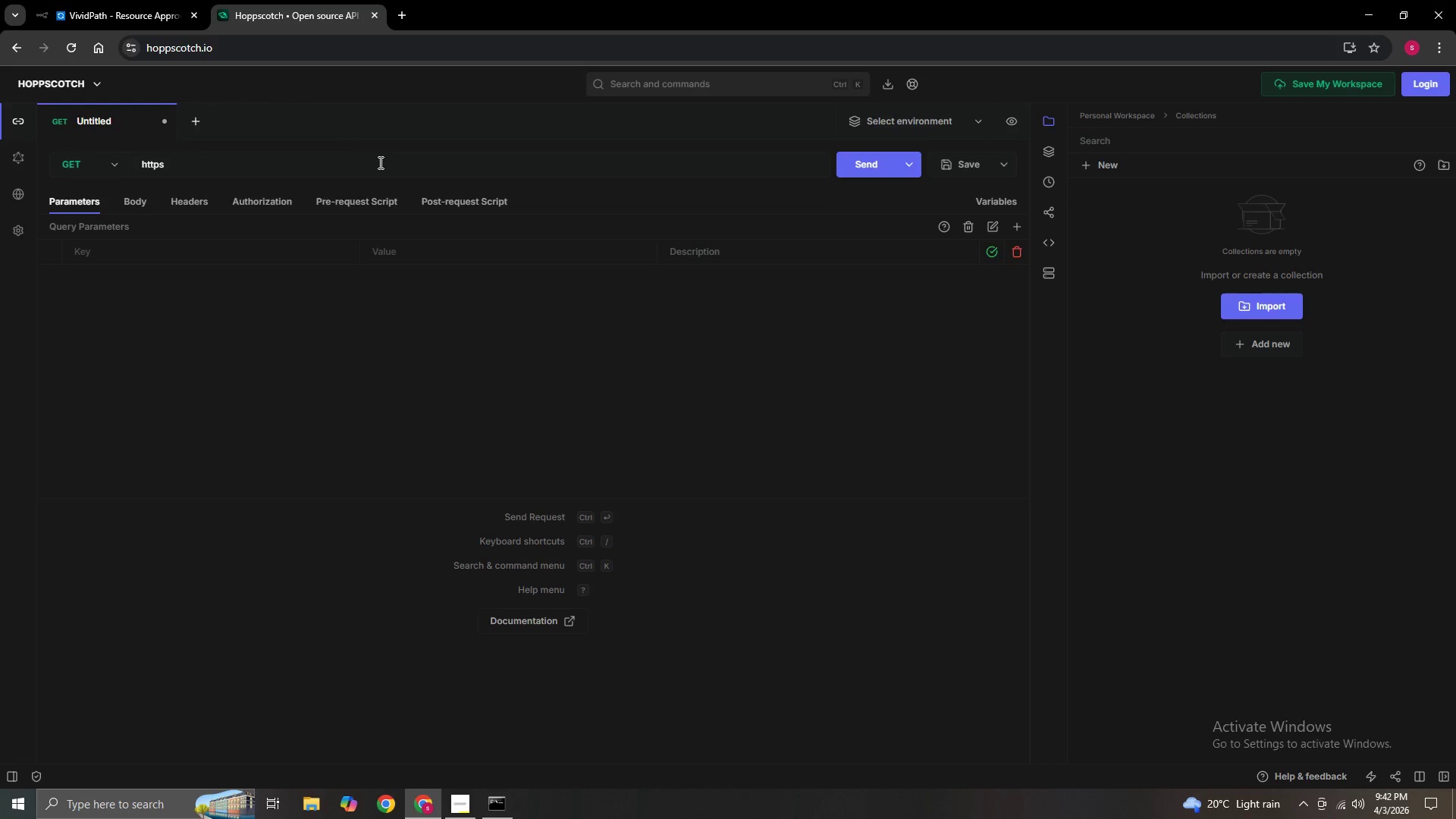 
key(Backspace)
 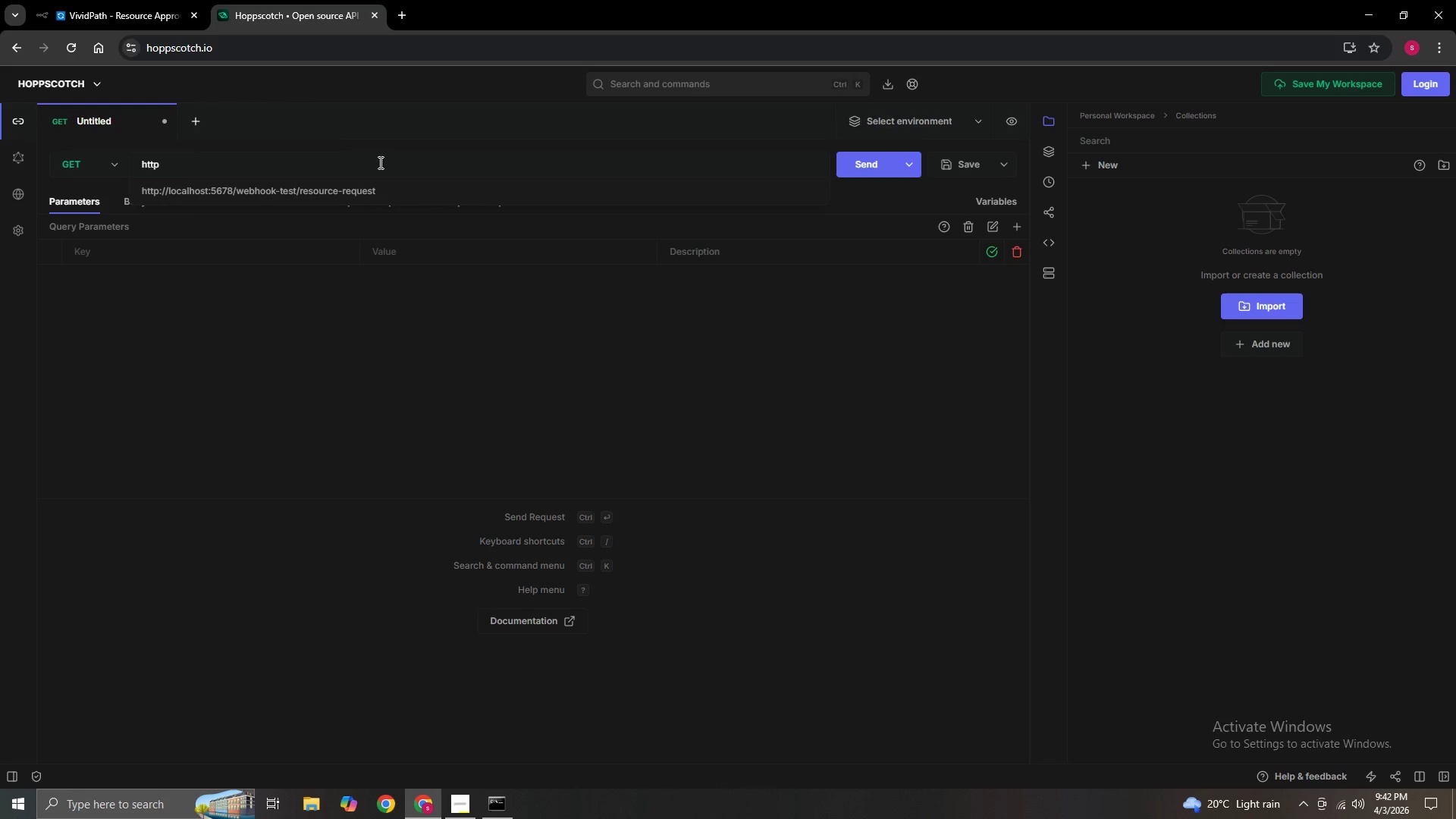 
key(Backspace)
 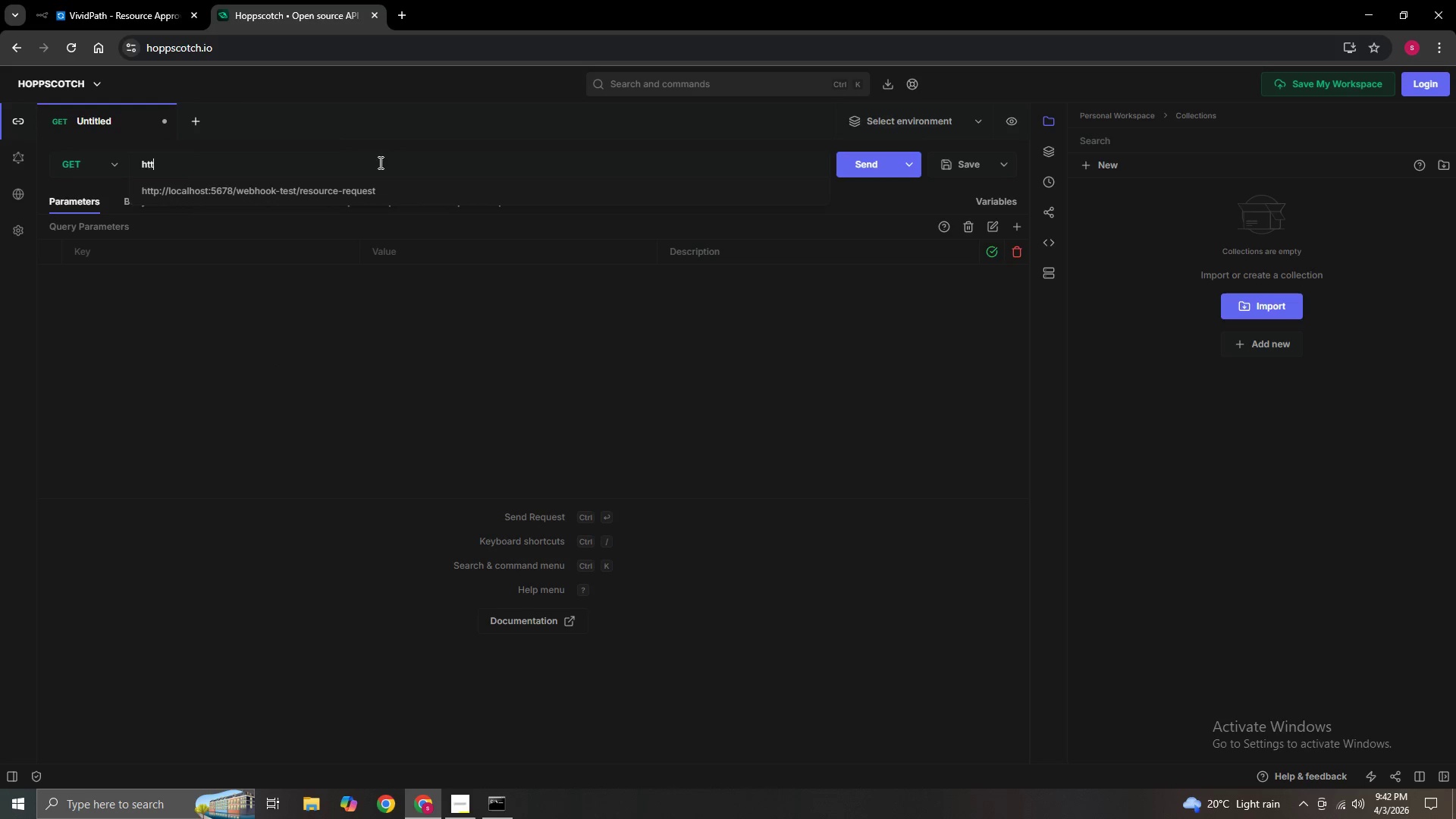 
key(Backspace)
 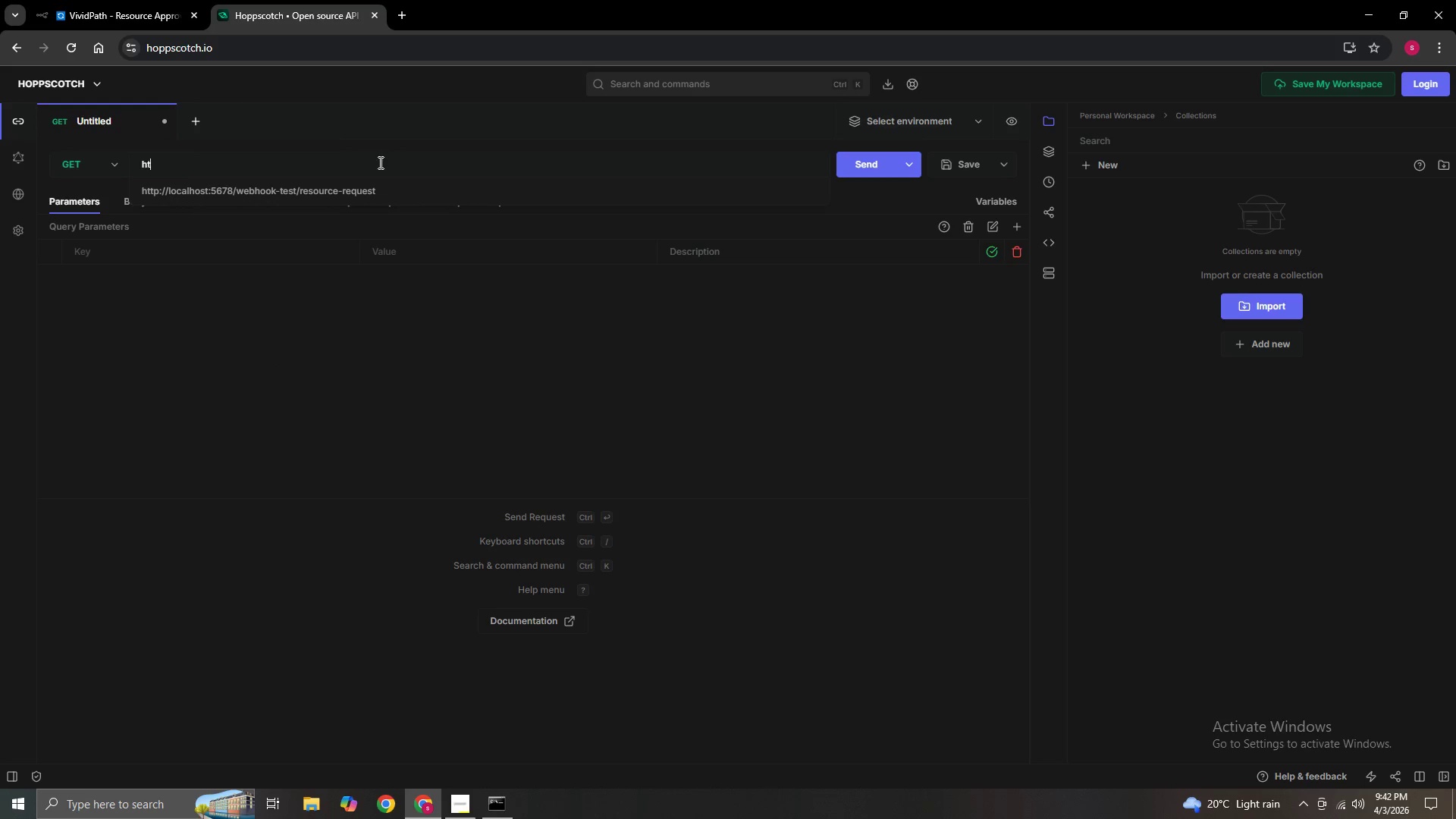 
key(Backspace)
 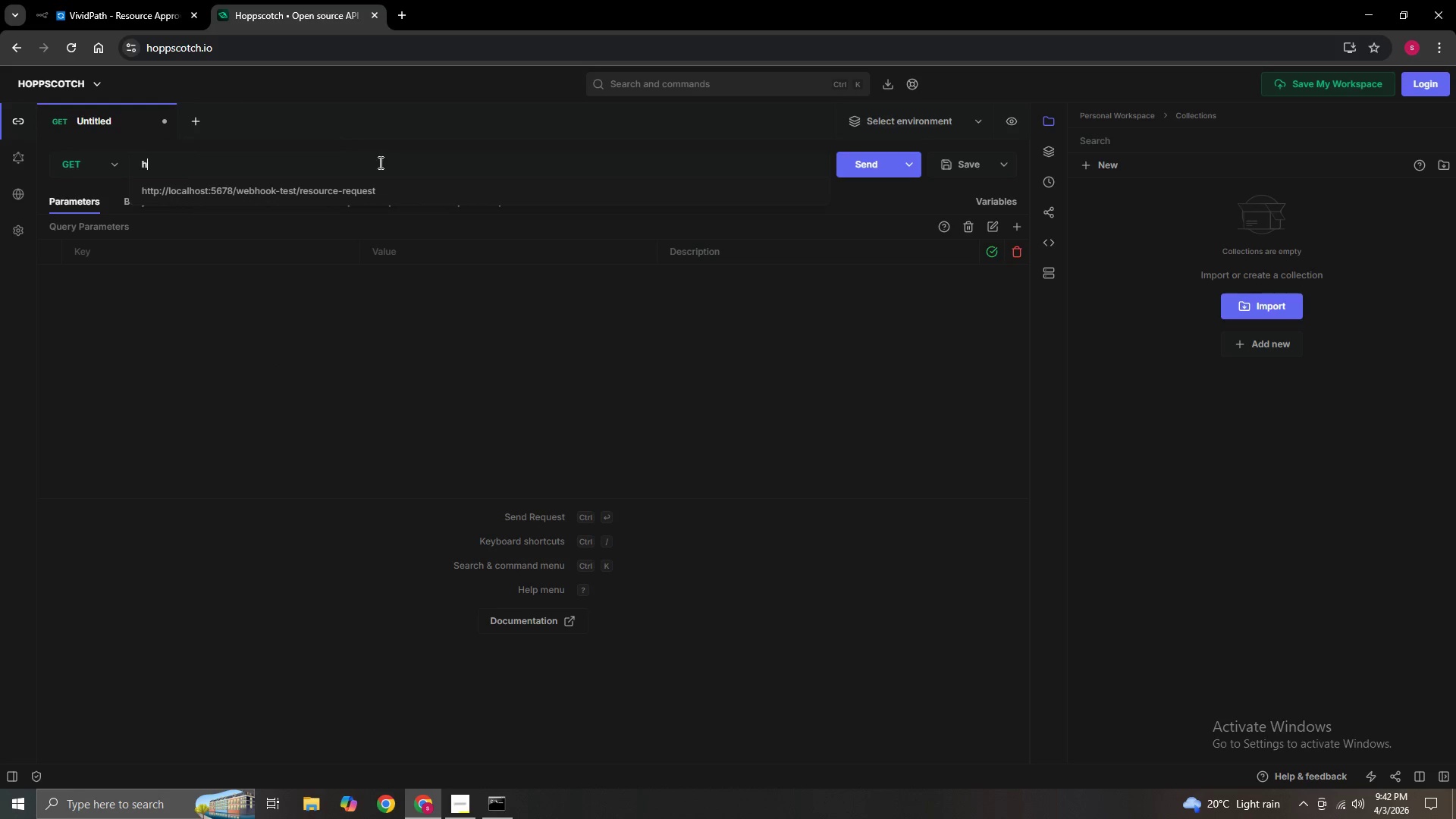 
key(Backspace)
 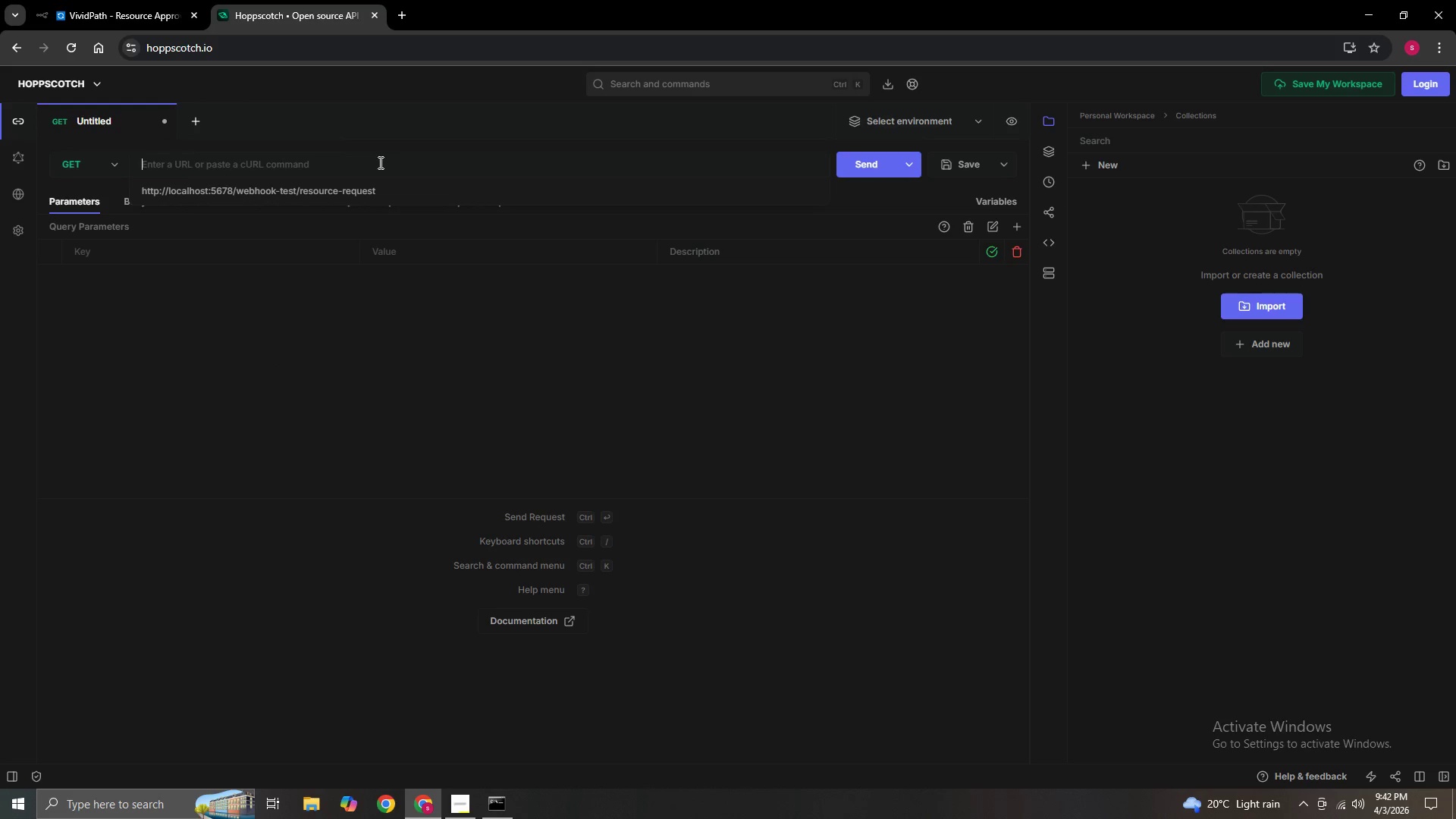 
key(Backspace)
 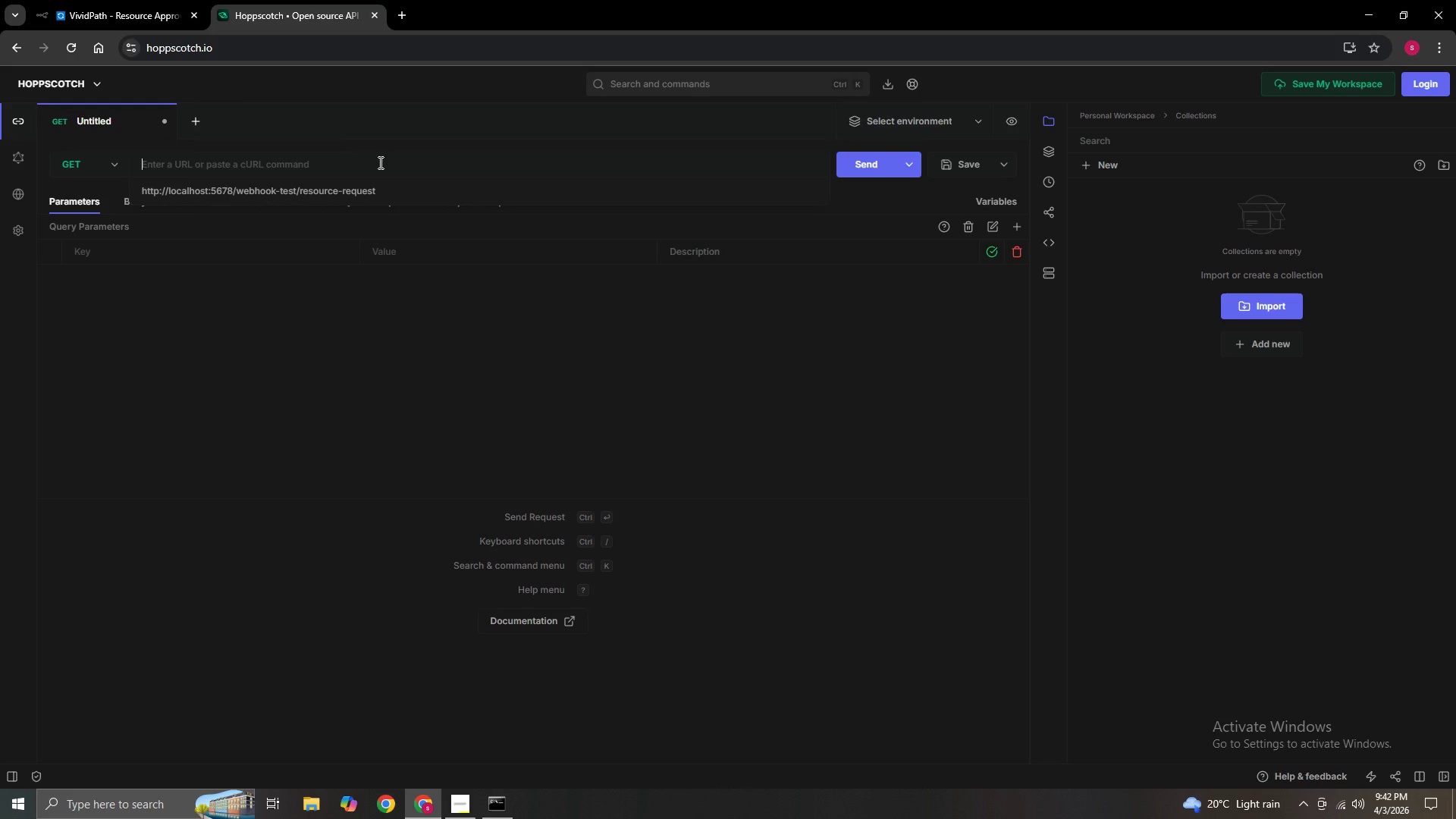 
key(Backspace)
 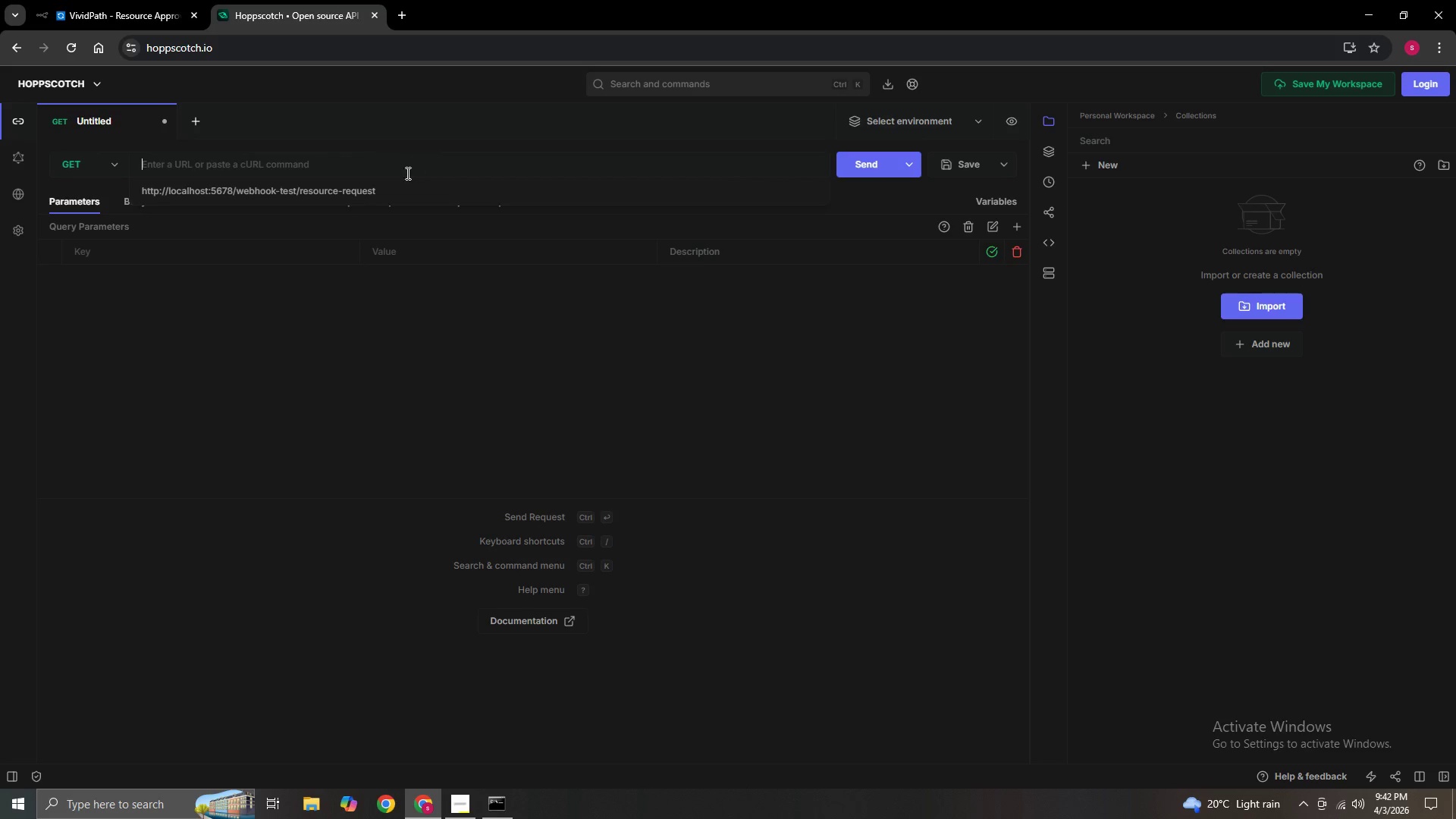 
left_click([372, 194])
 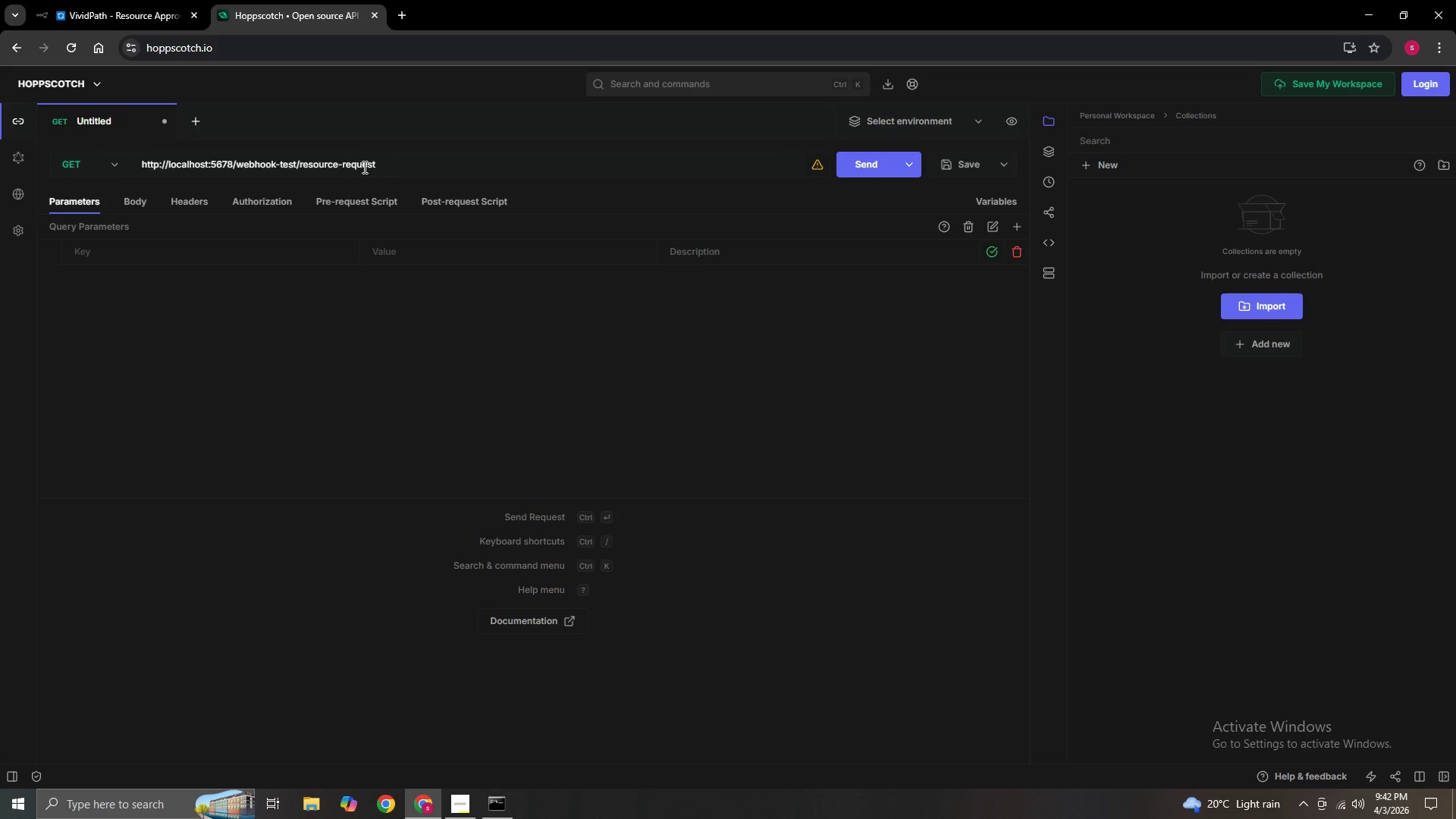 
left_click_drag(start_coordinate=[372, 163], to_coordinate=[0, 163])
 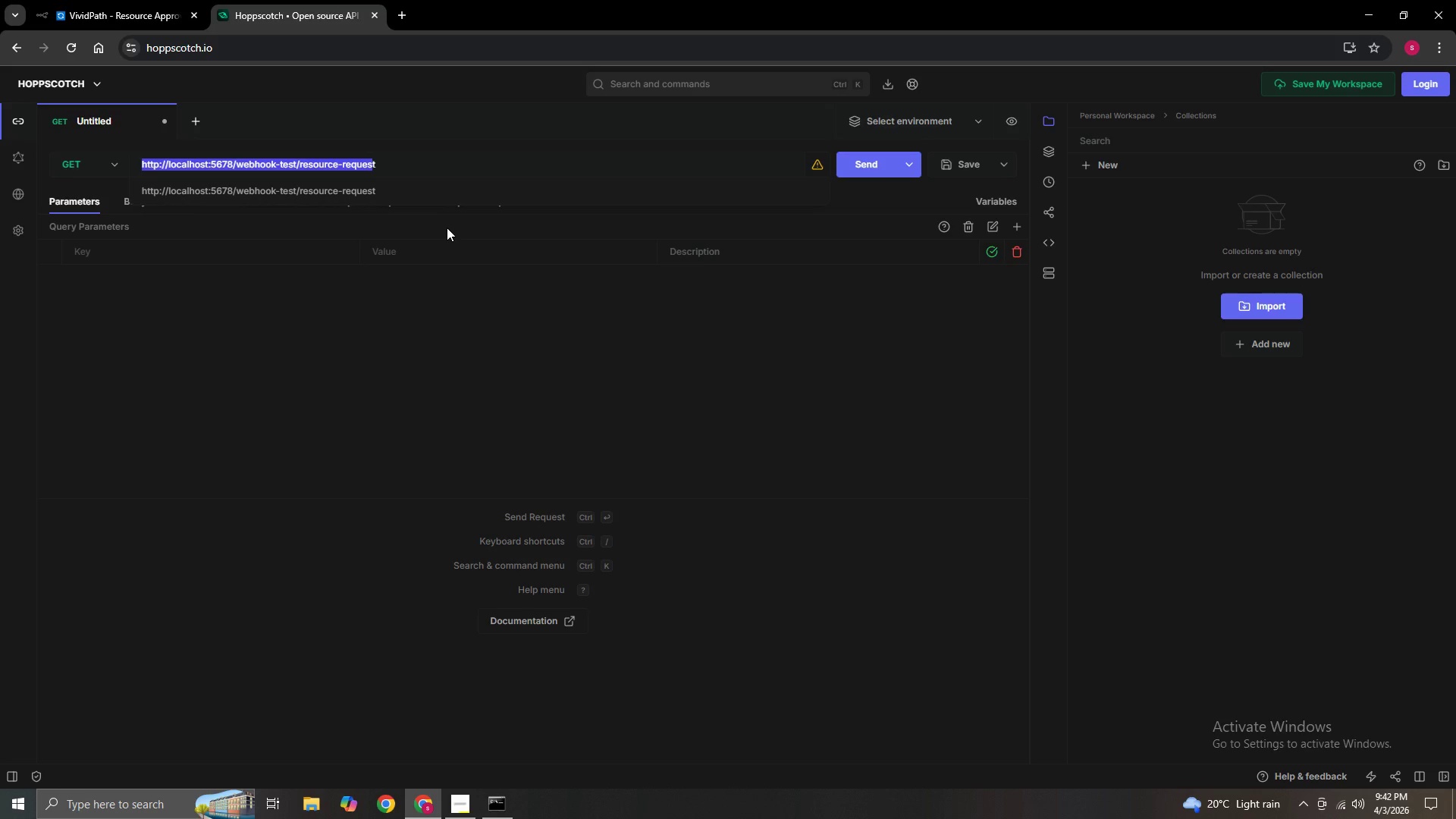 
key(Delete)
 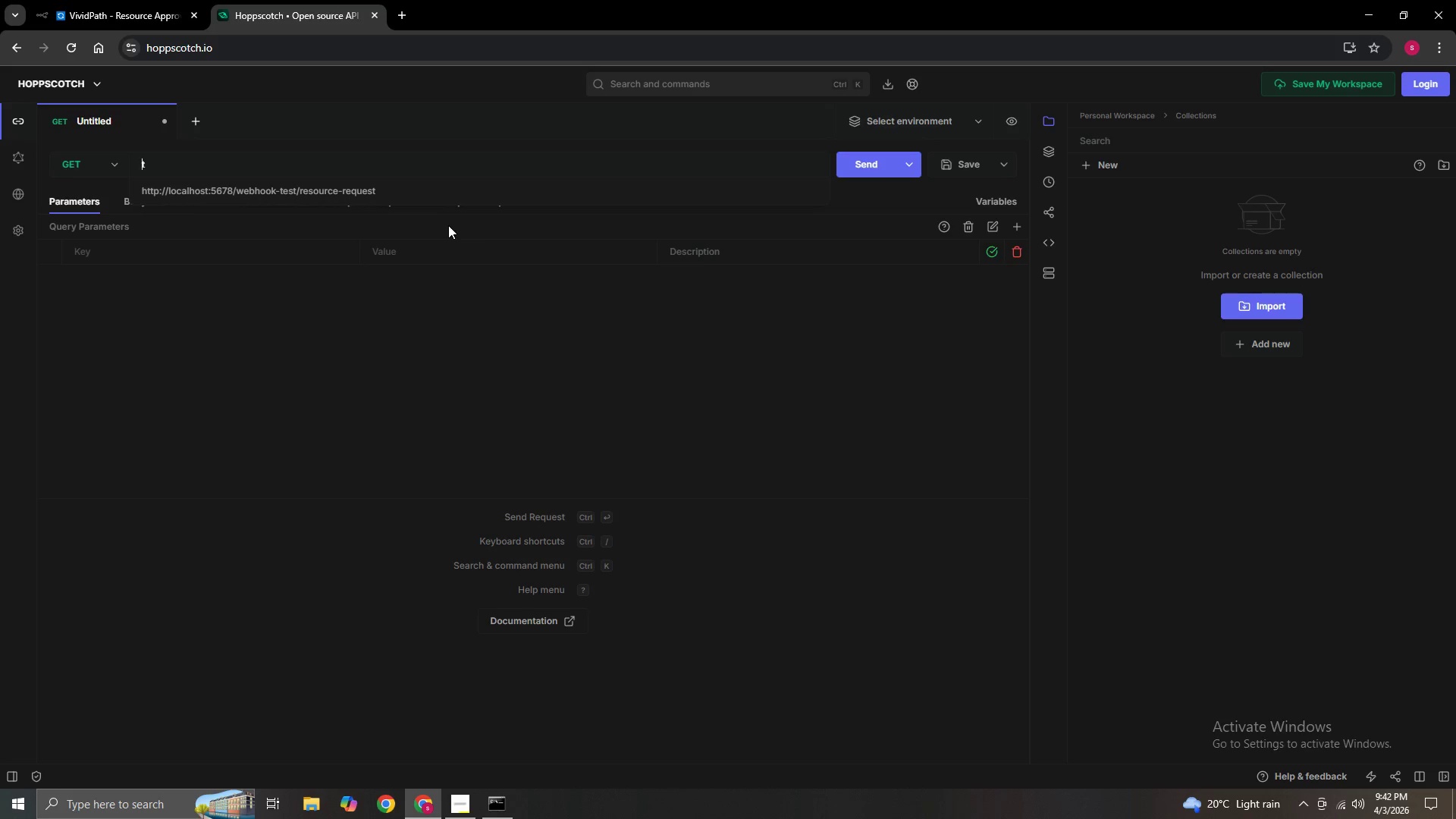 
key(Delete)
 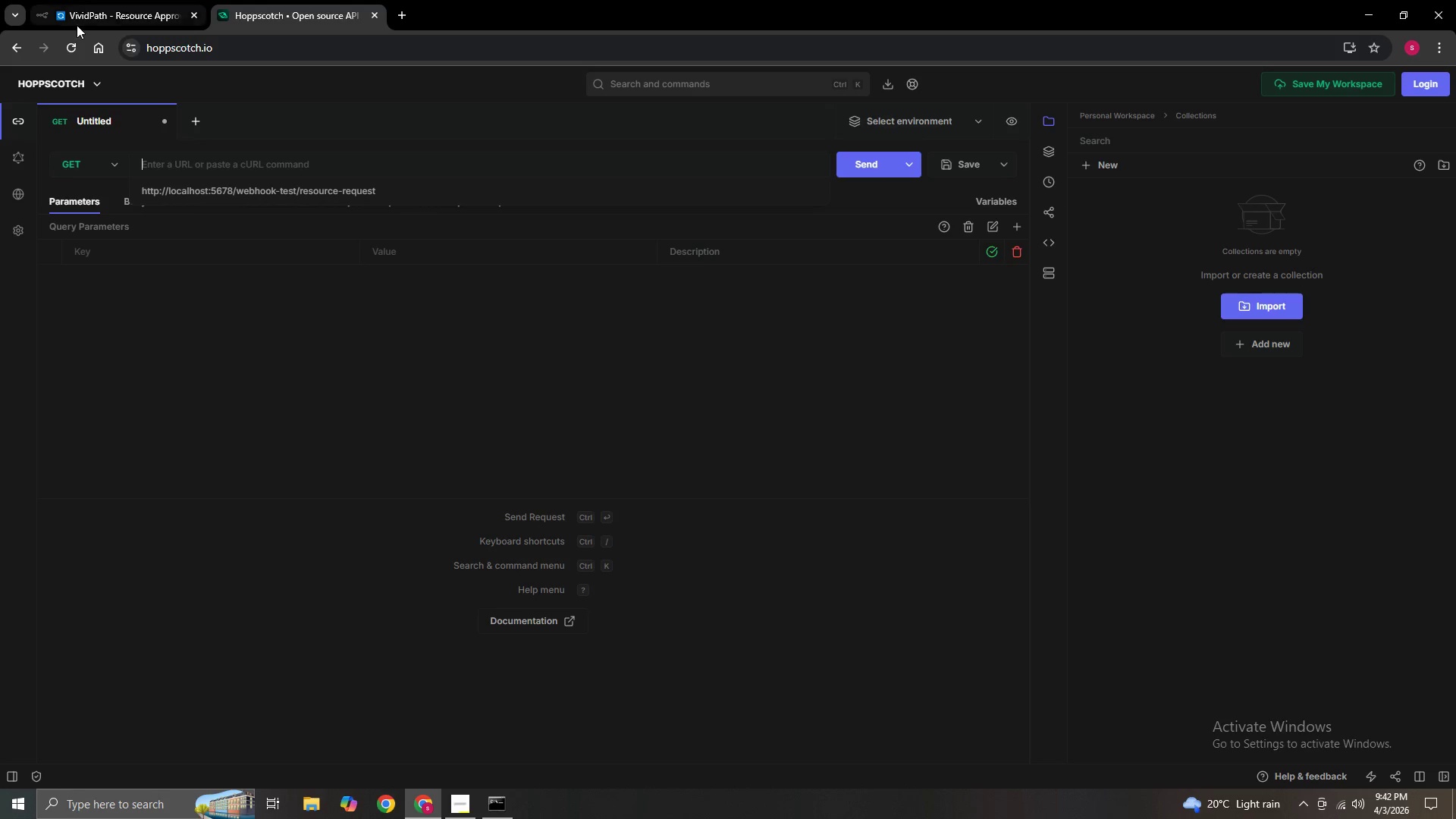 
left_click([80, 16])
 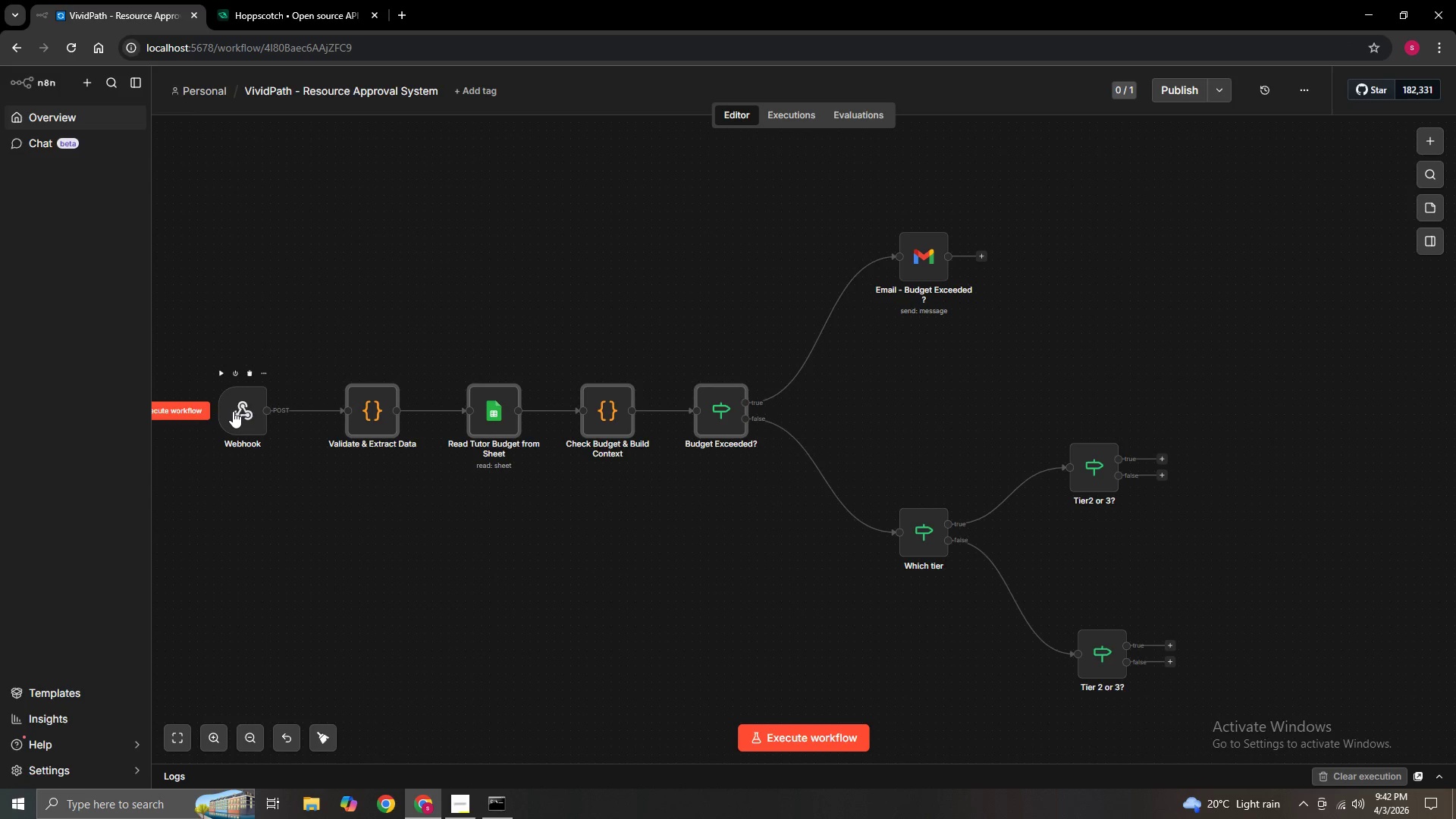 
double_click([233, 411])
 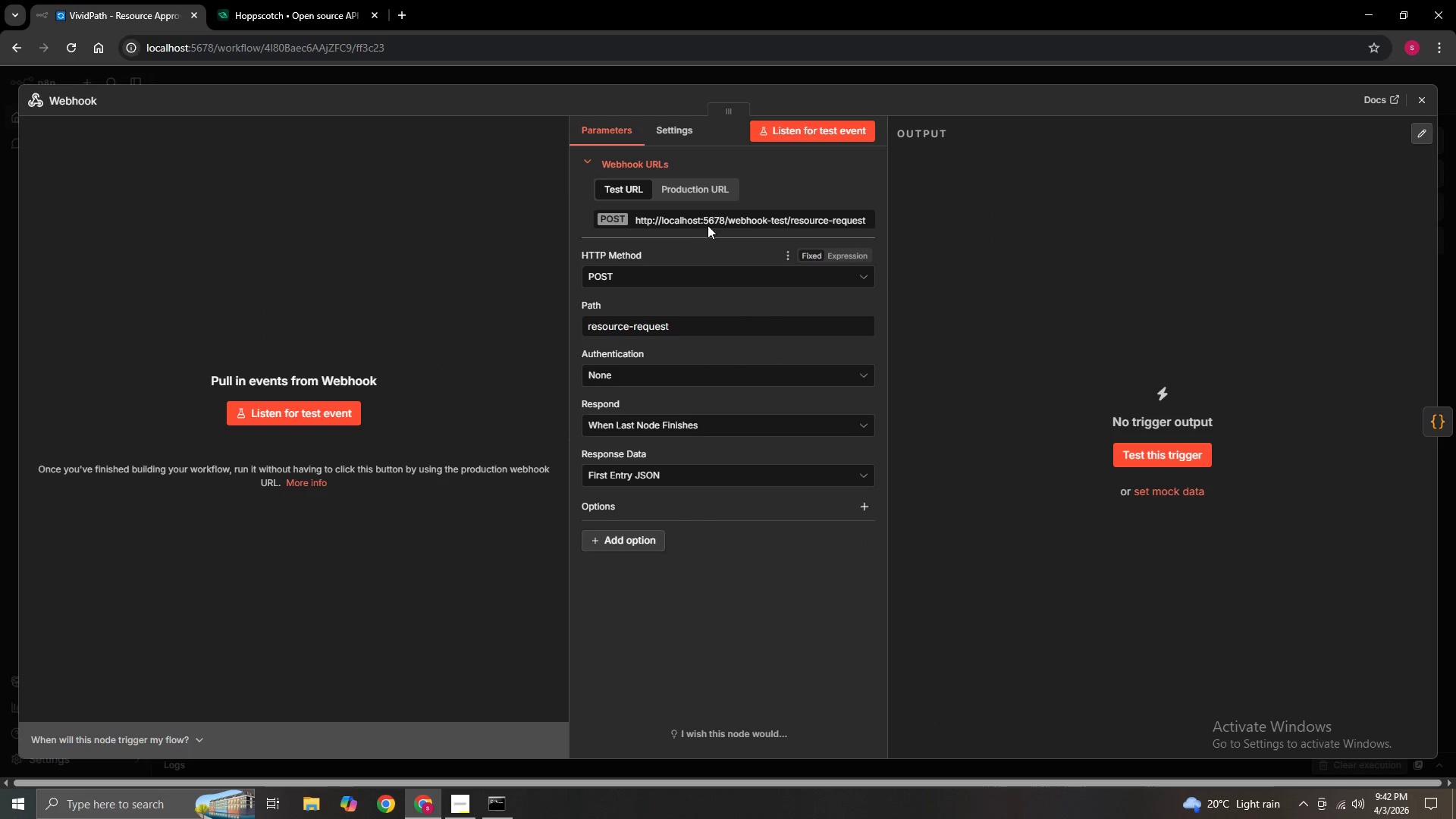 
left_click([719, 215])
 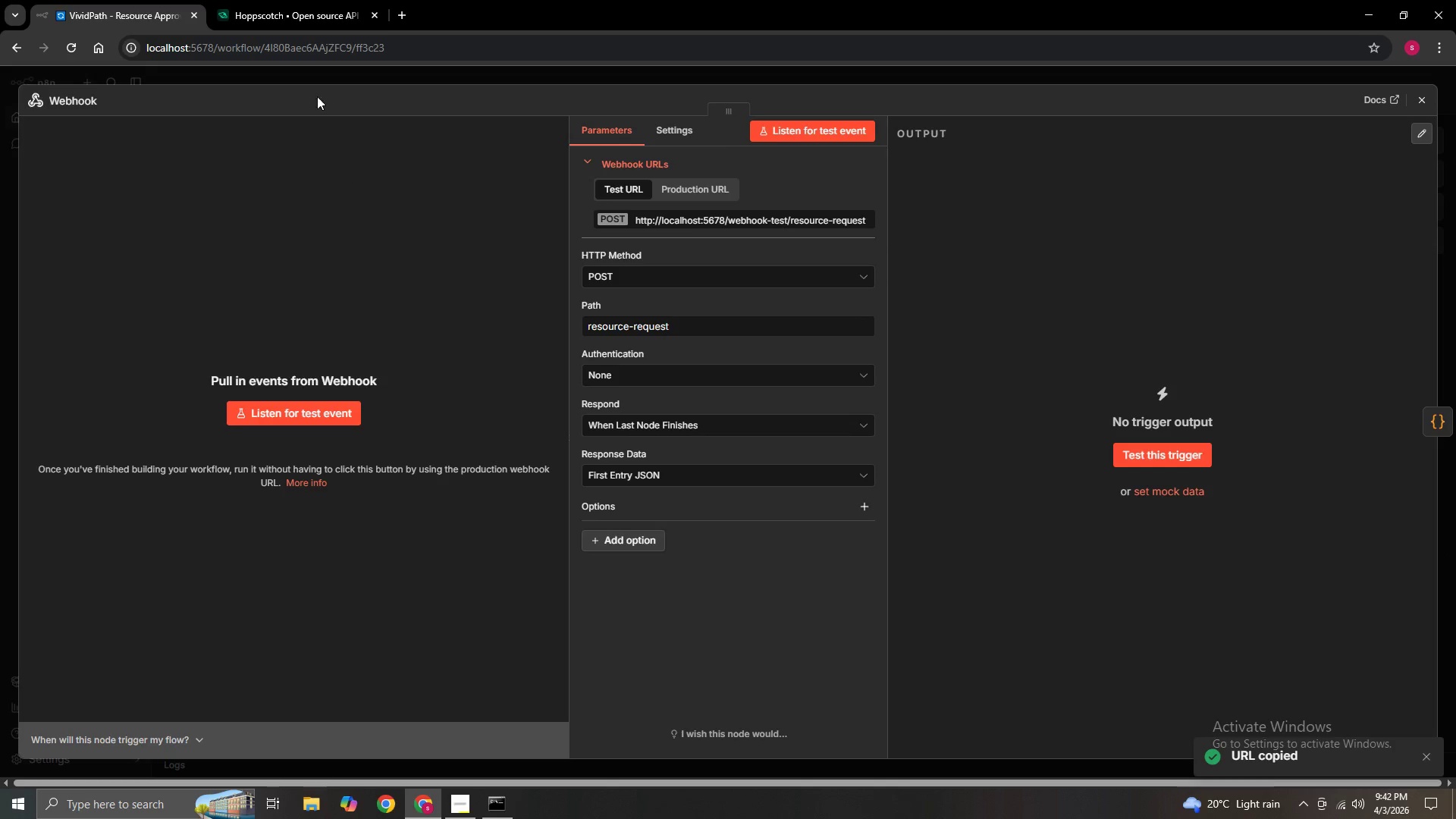 
left_click([312, 7])
 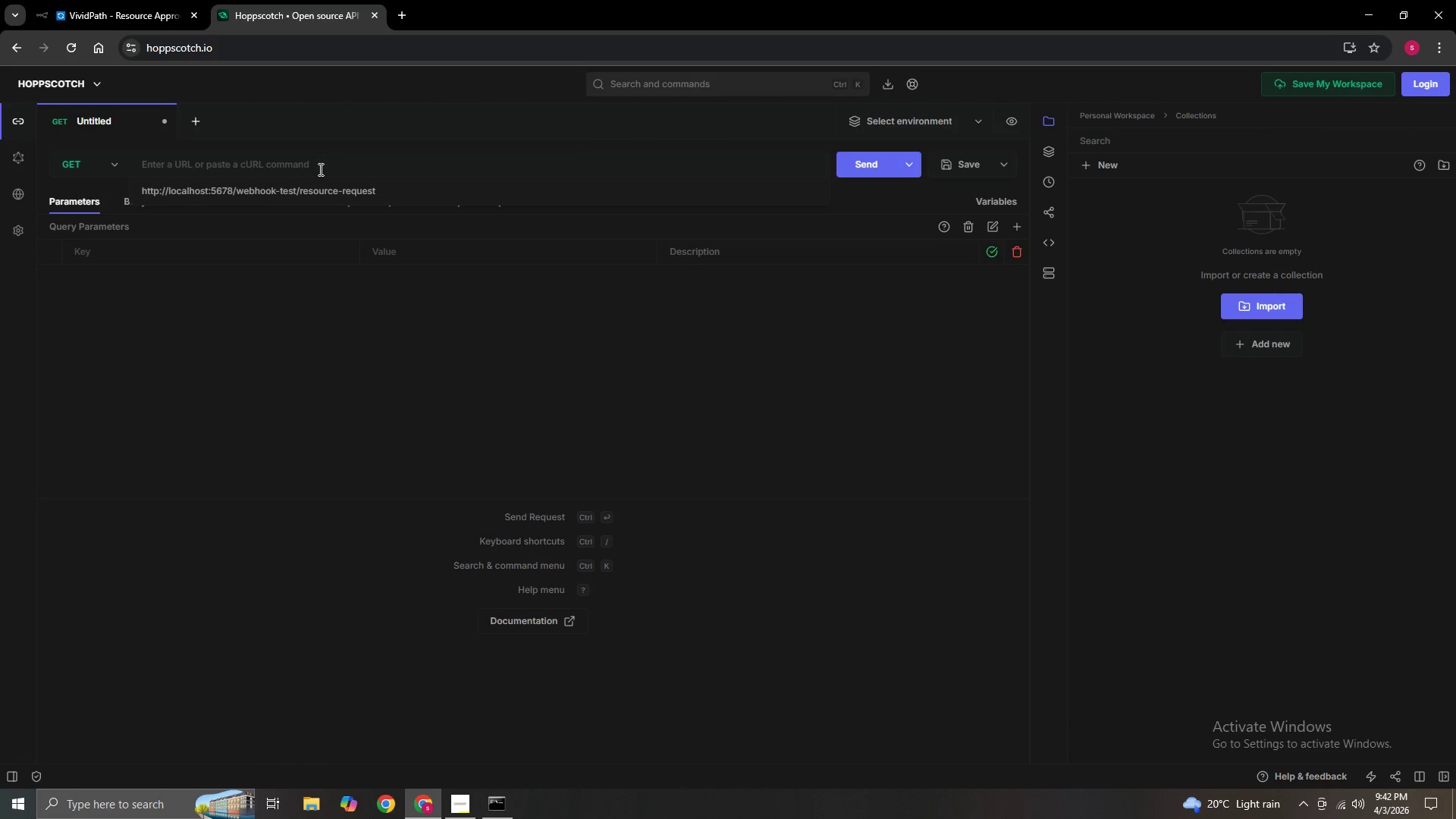 
left_click([318, 167])
 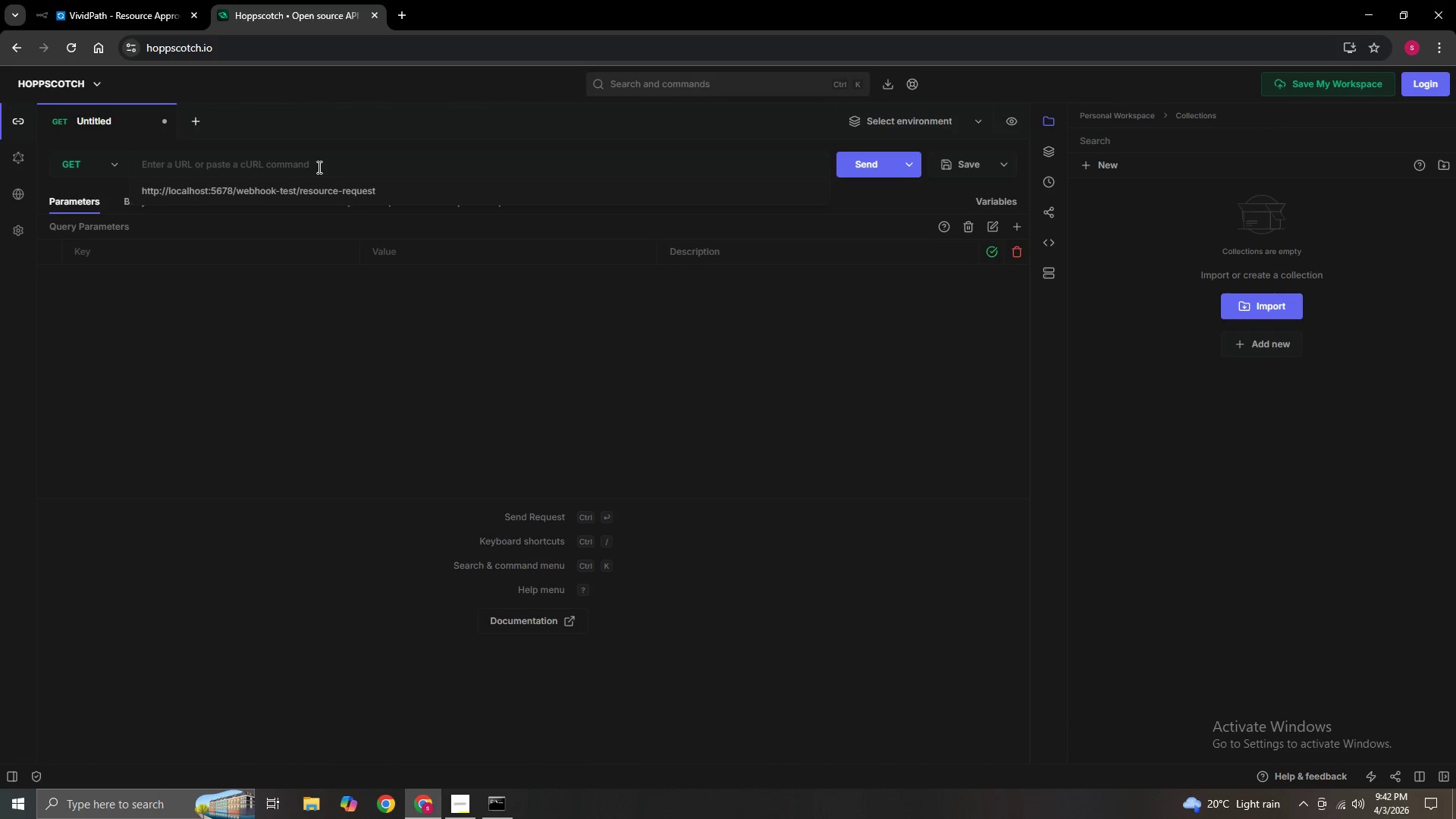 
right_click([318, 167])
 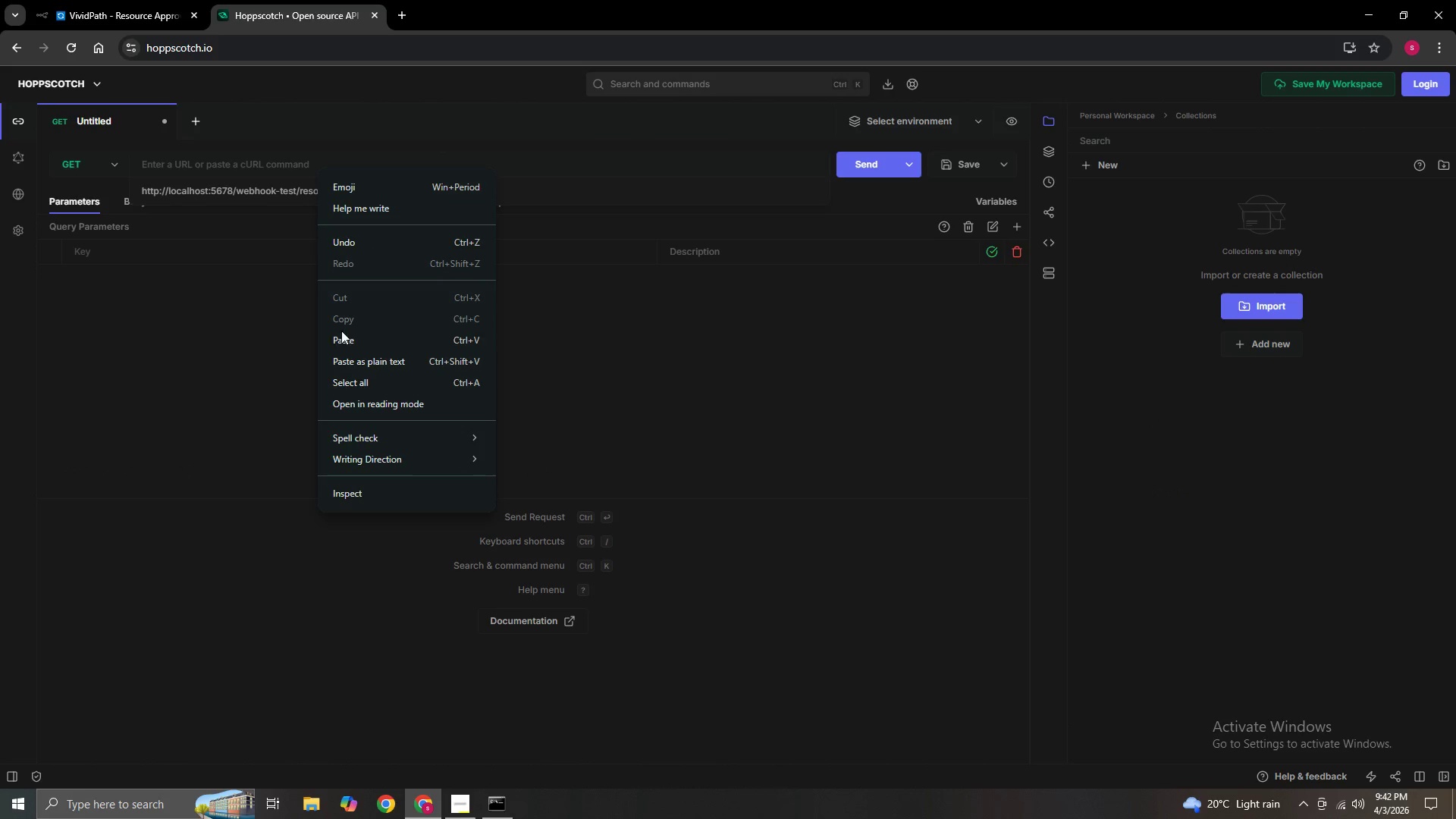 
left_click([344, 340])
 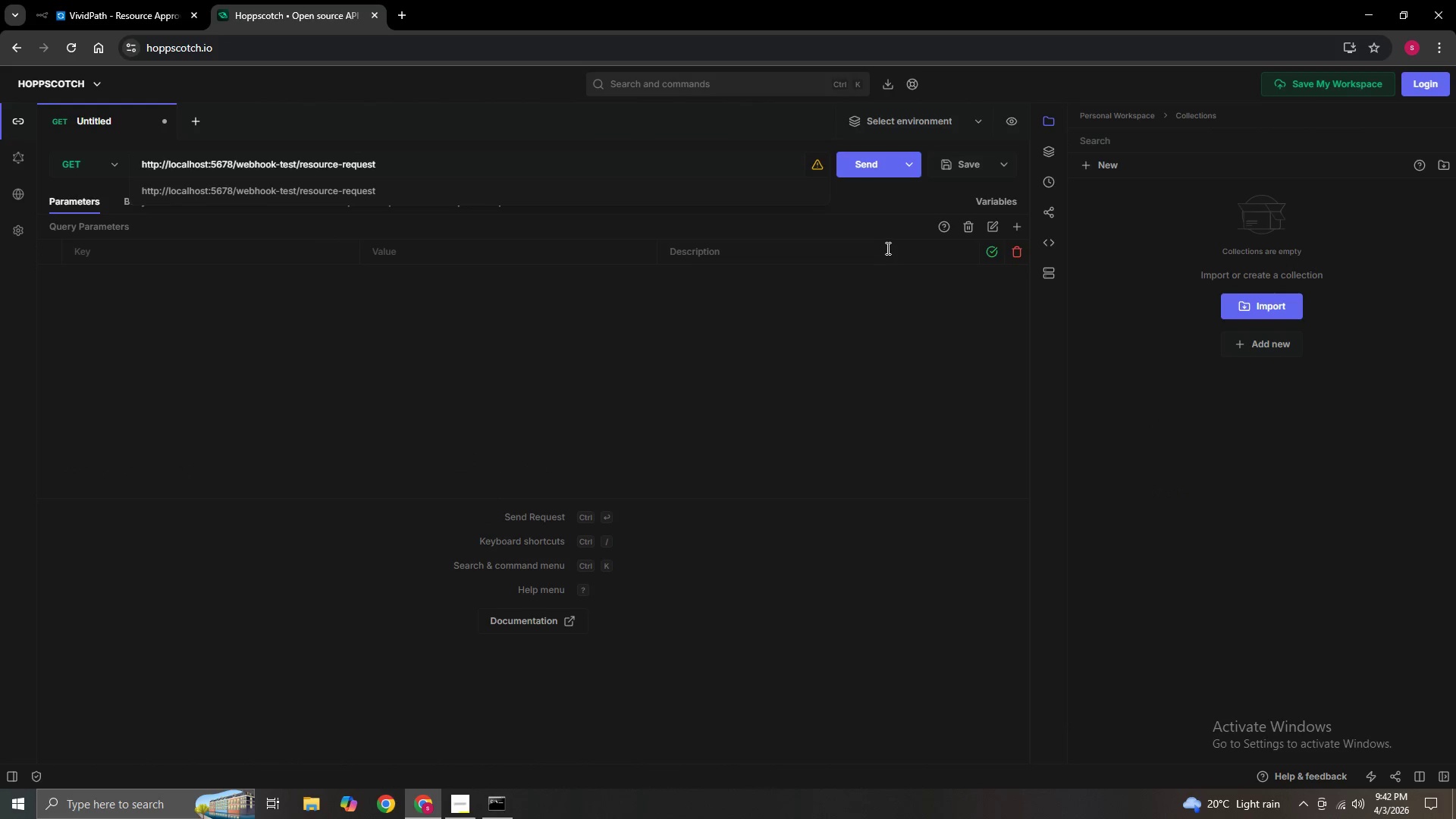 
left_click([890, 347])
 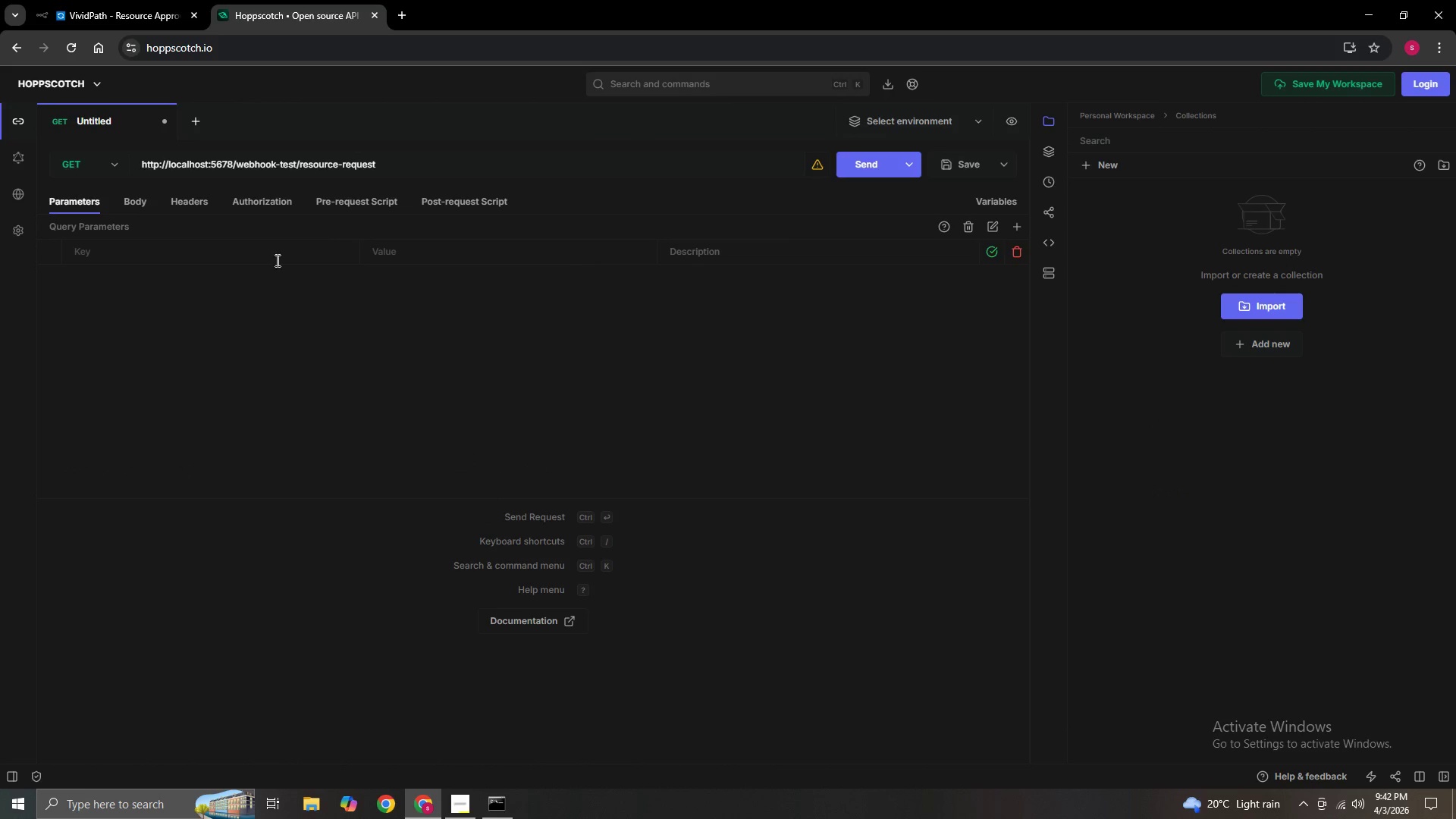 
wait(5.22)
 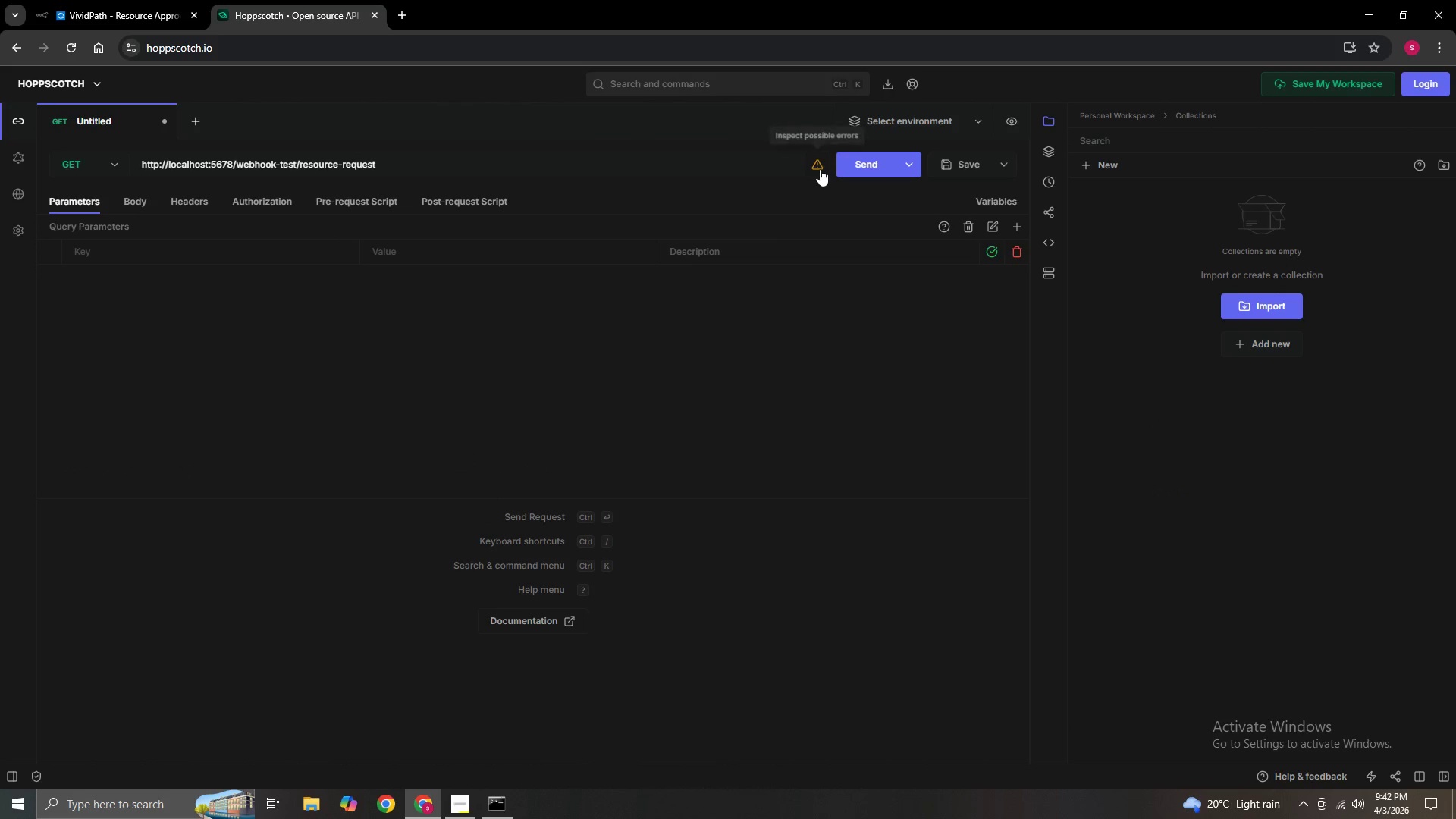 
left_click([138, 191])
 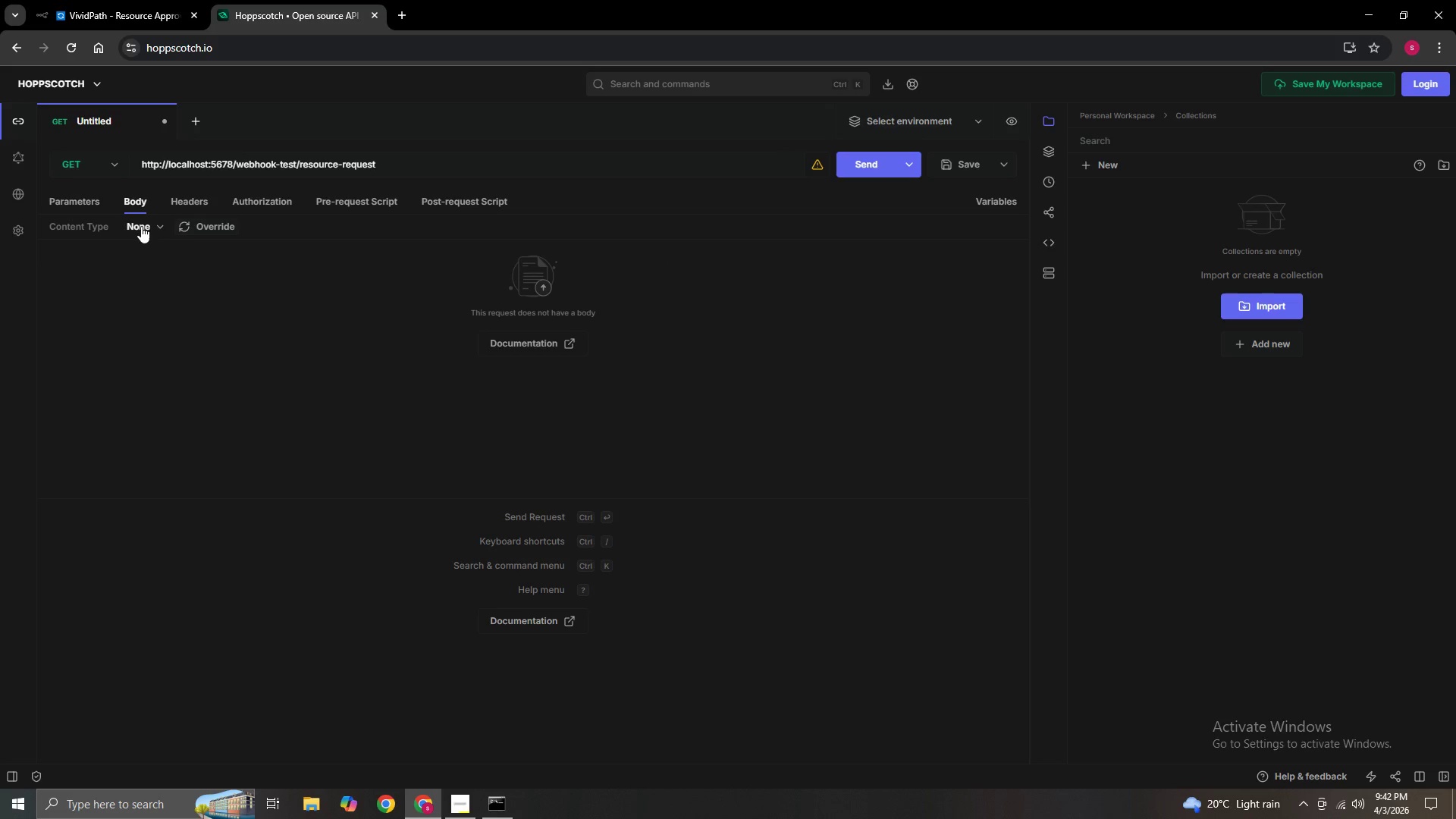 
left_click([141, 226])
 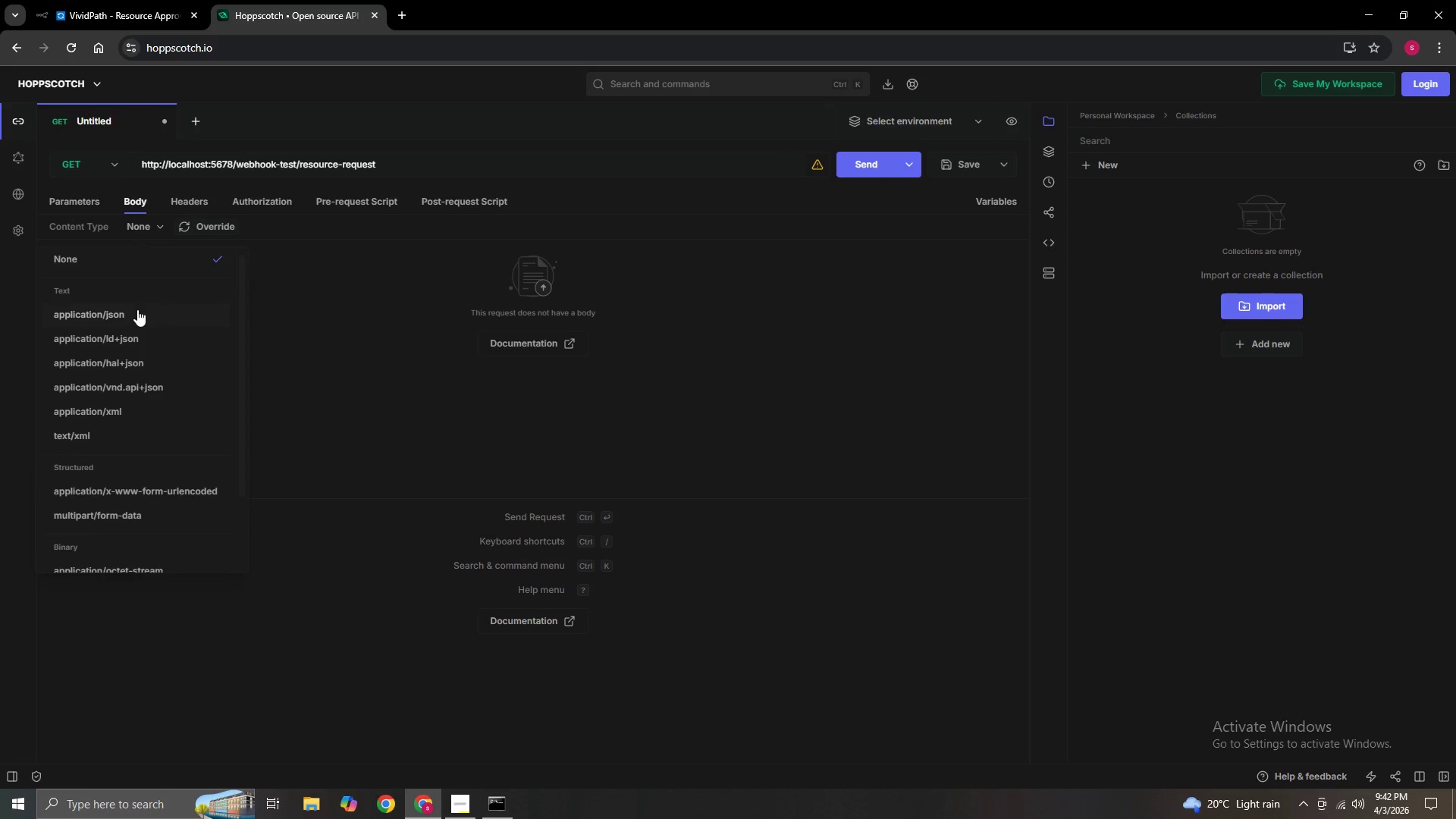 
left_click([136, 315])
 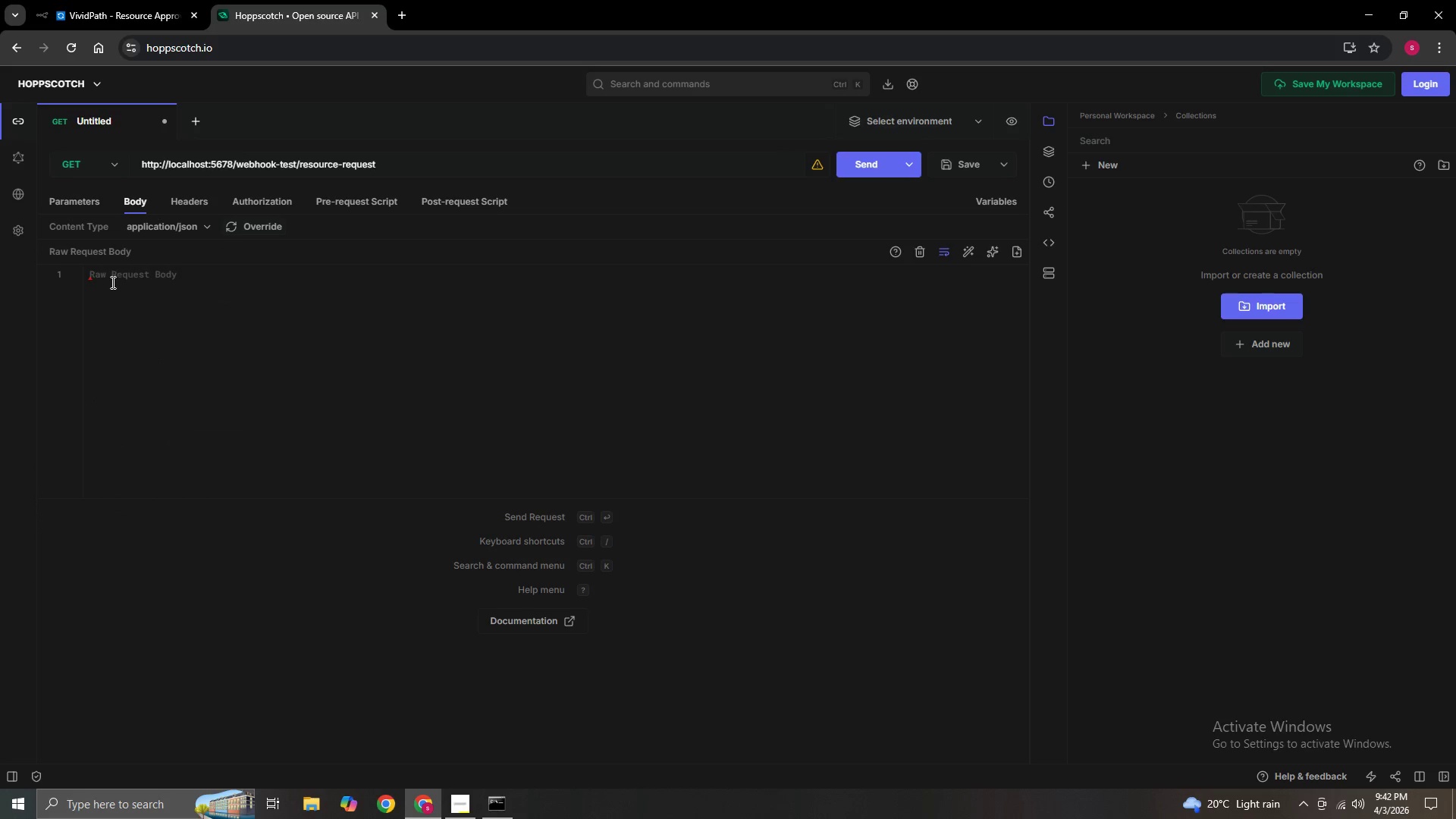 
left_click([111, 276])
 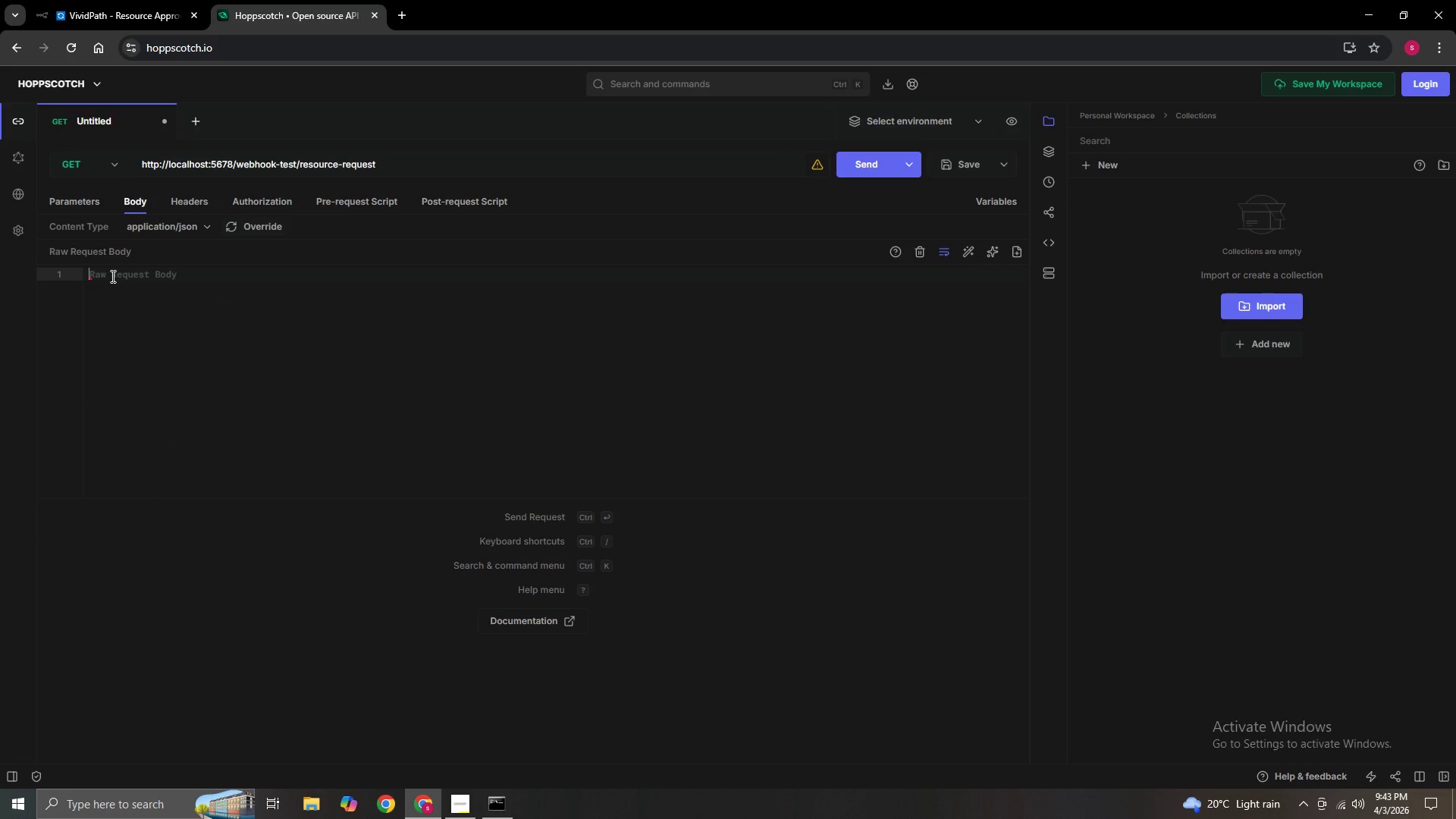 
wait(9.66)
 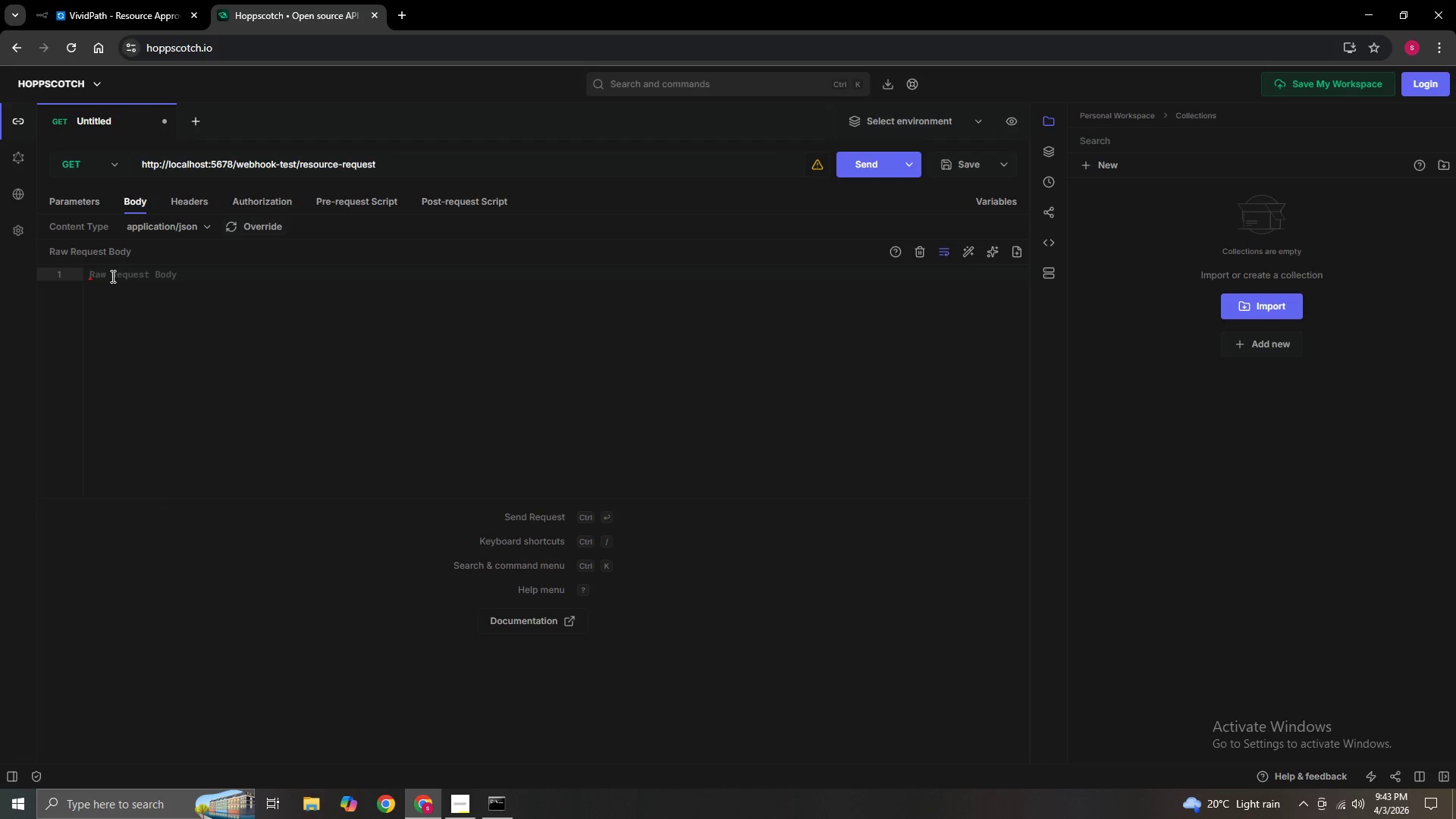 
key(Shift+BracketLeft)
 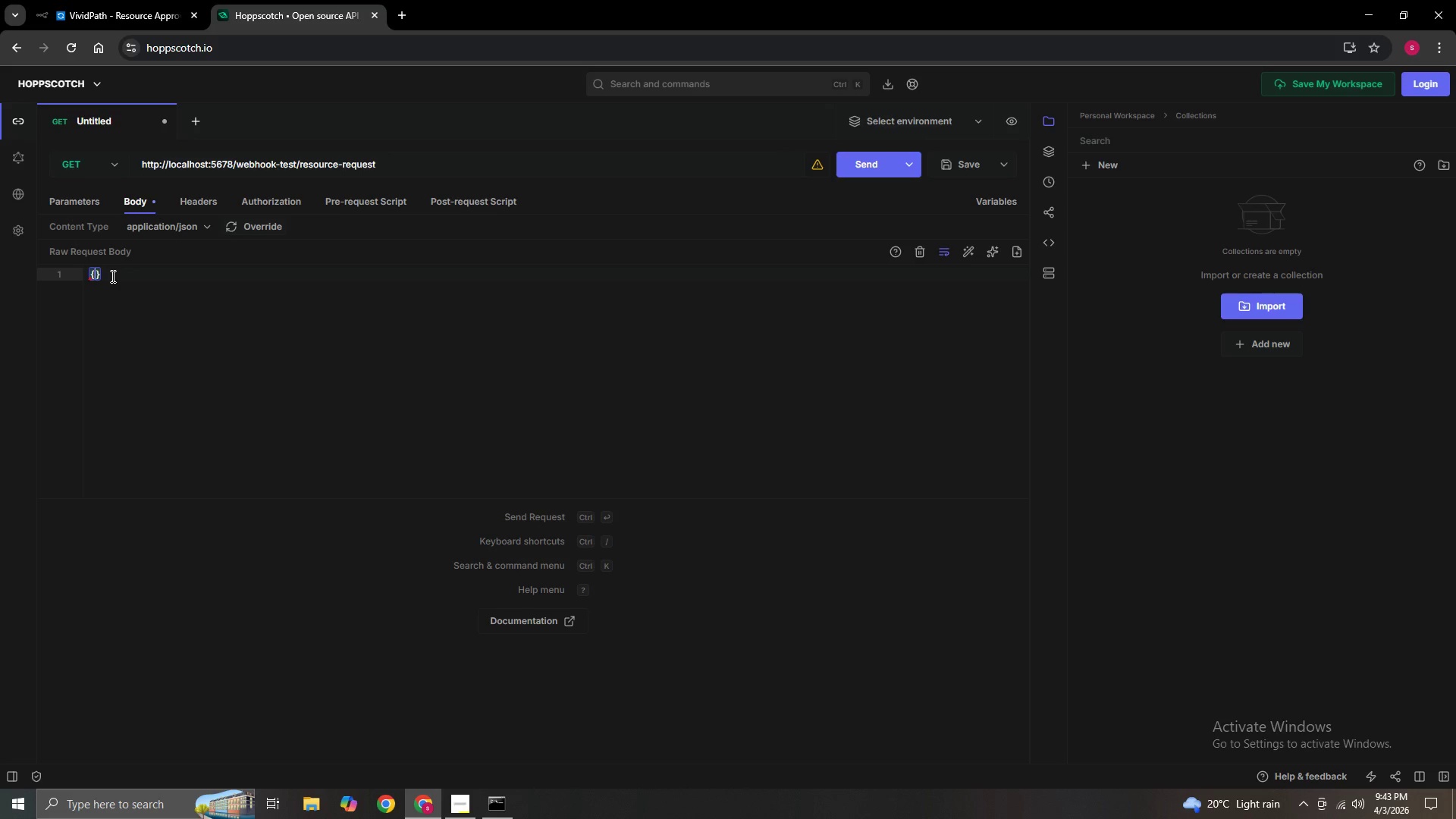 
key(Enter)
 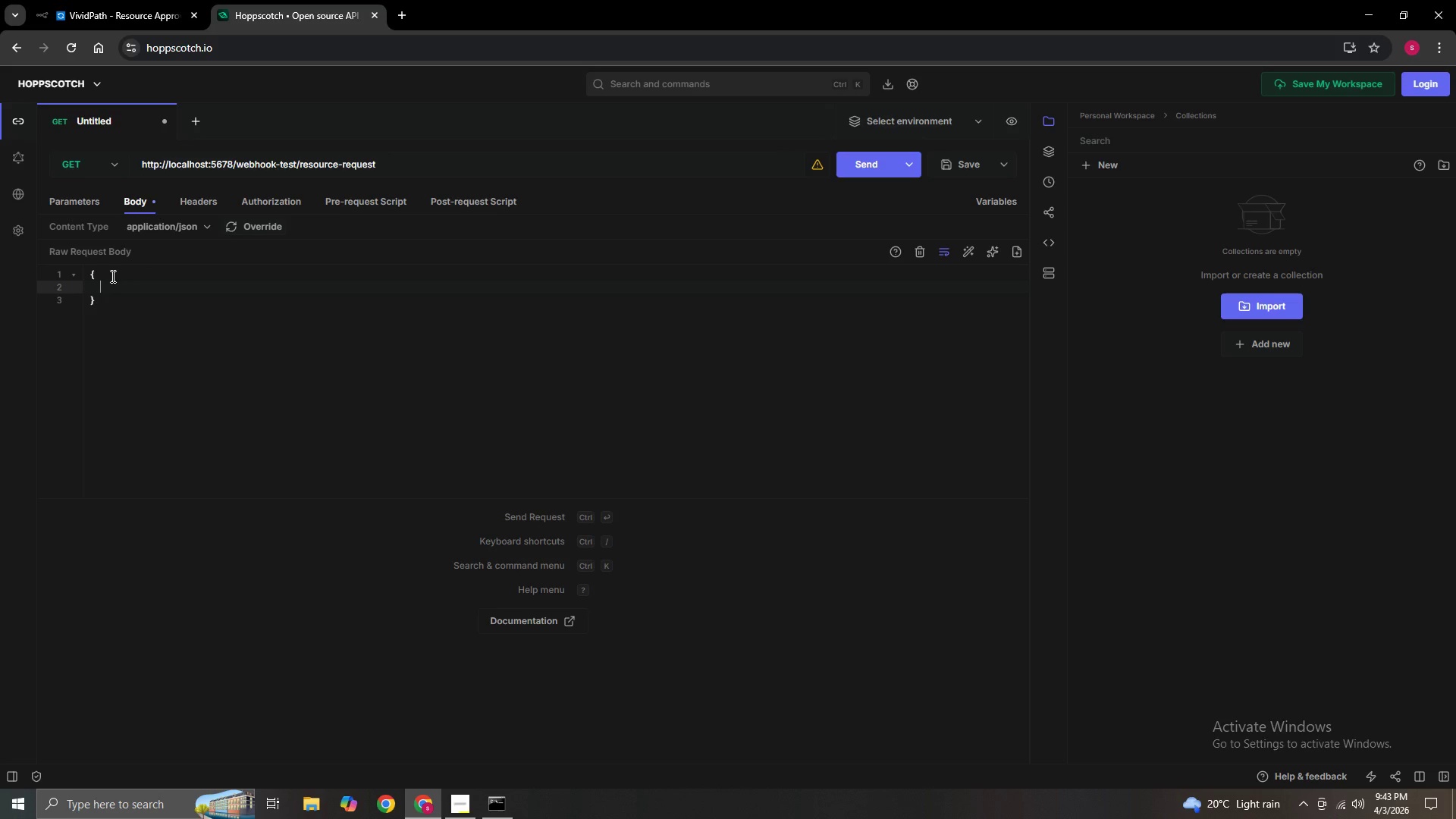 
type("ti)
key(Backspace)
type(ut)
 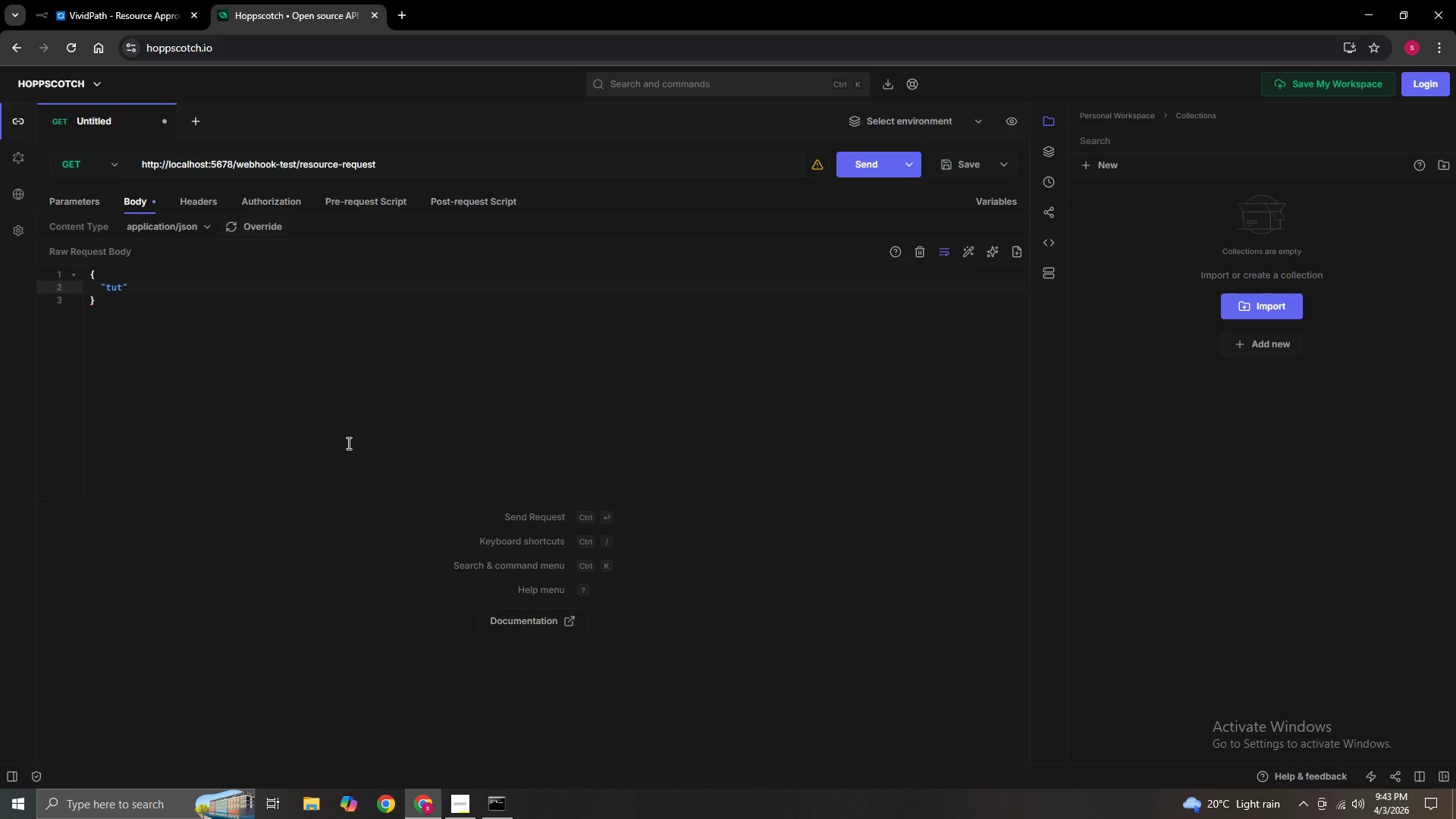 
hold_key(key=ControlLeft, duration=1.44)
scroll: coordinate [347, 443], scroll_direction: up, amount: 3.0
 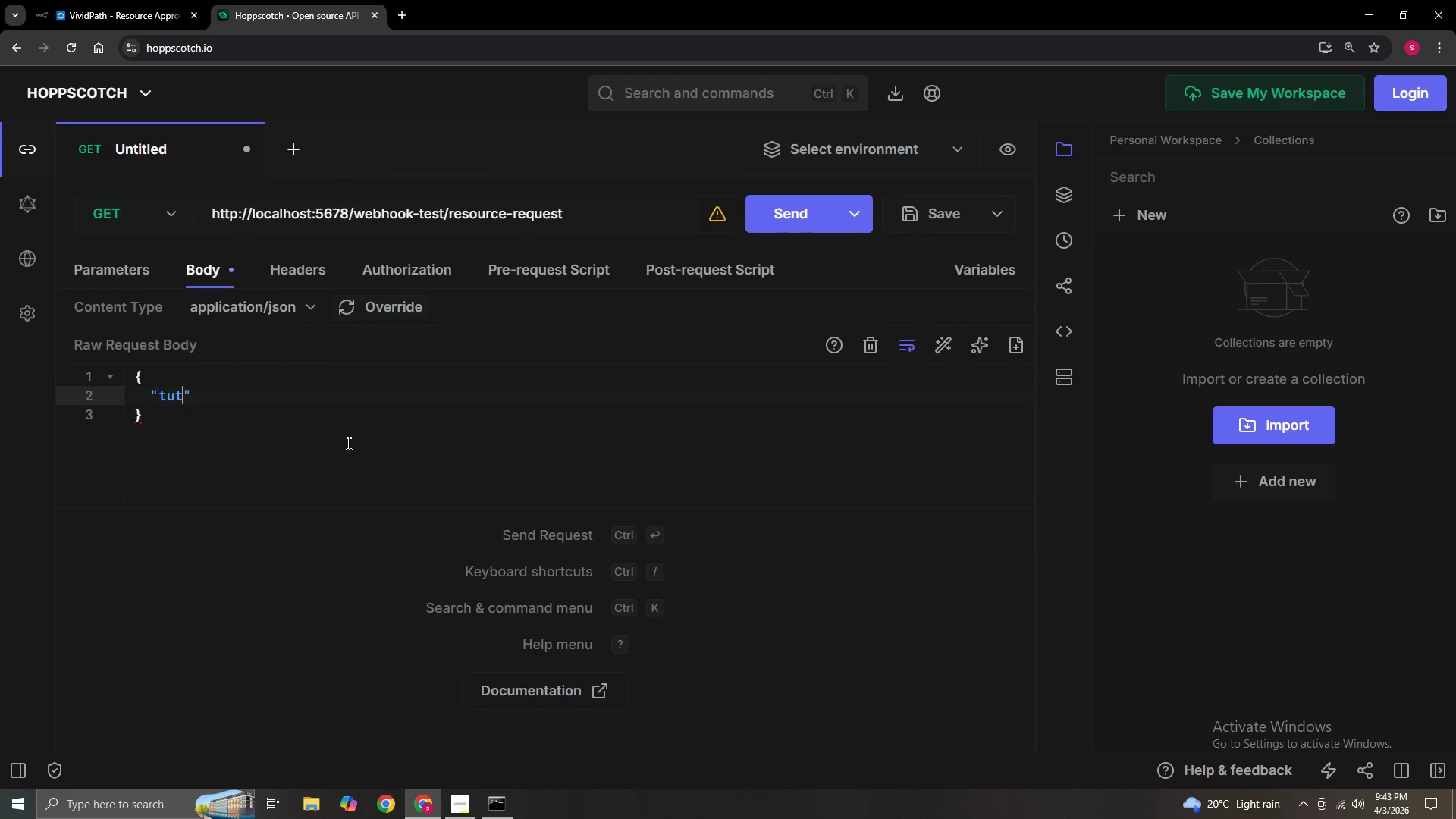 
type(orld":"t)
key(Backspace)
type(T001)
 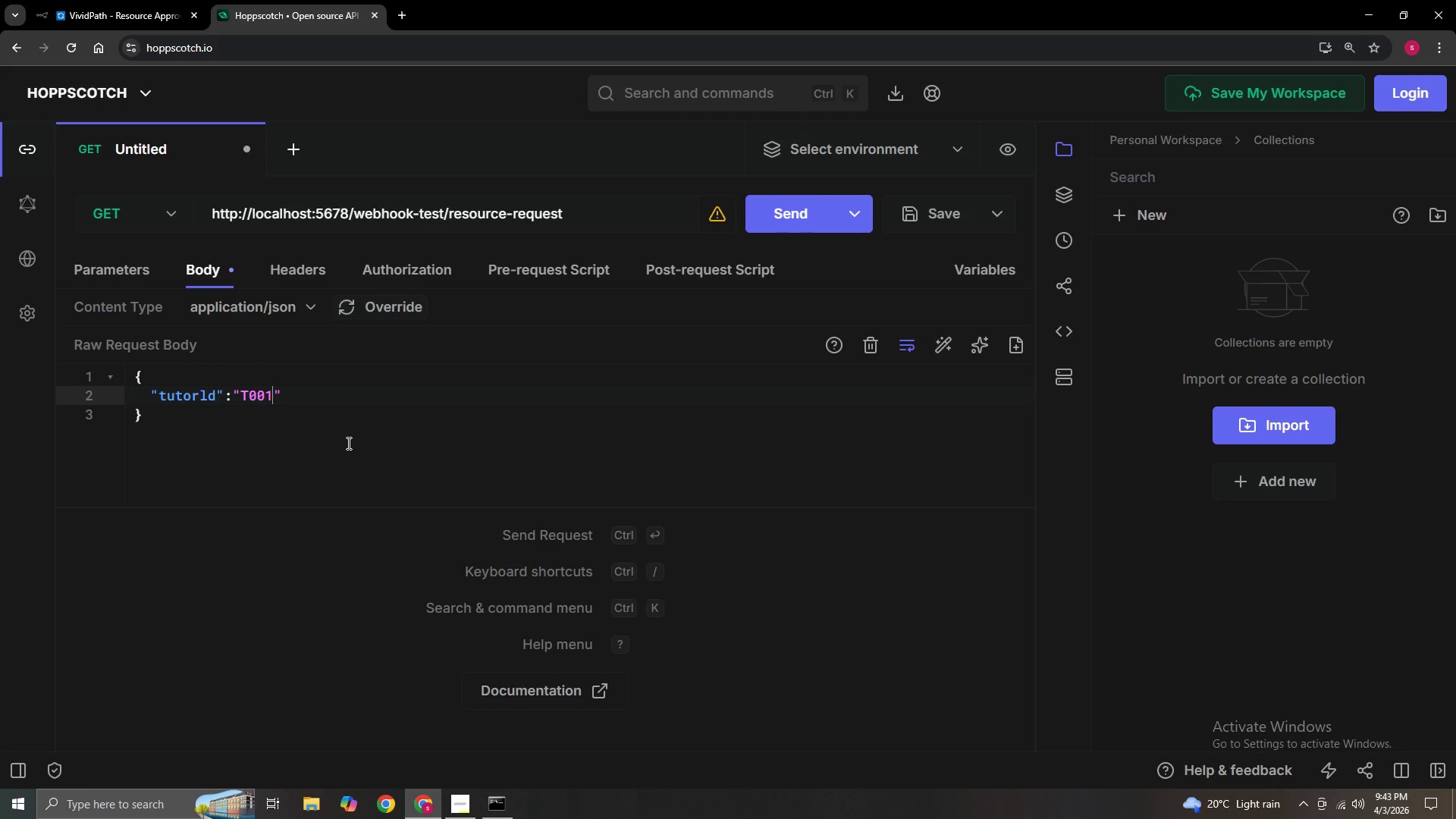 
key(ArrowRight)
 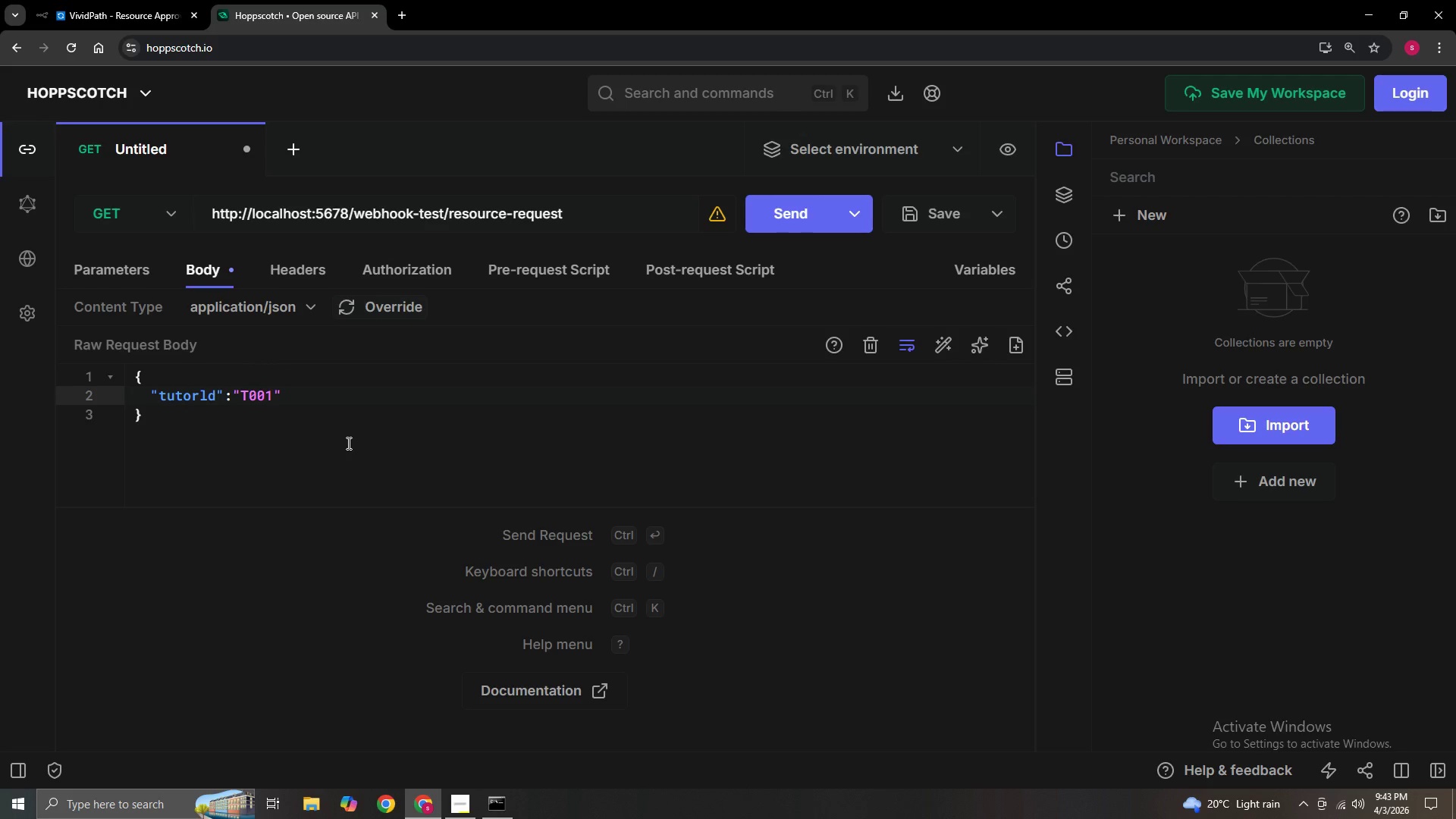 
key(Comma)
 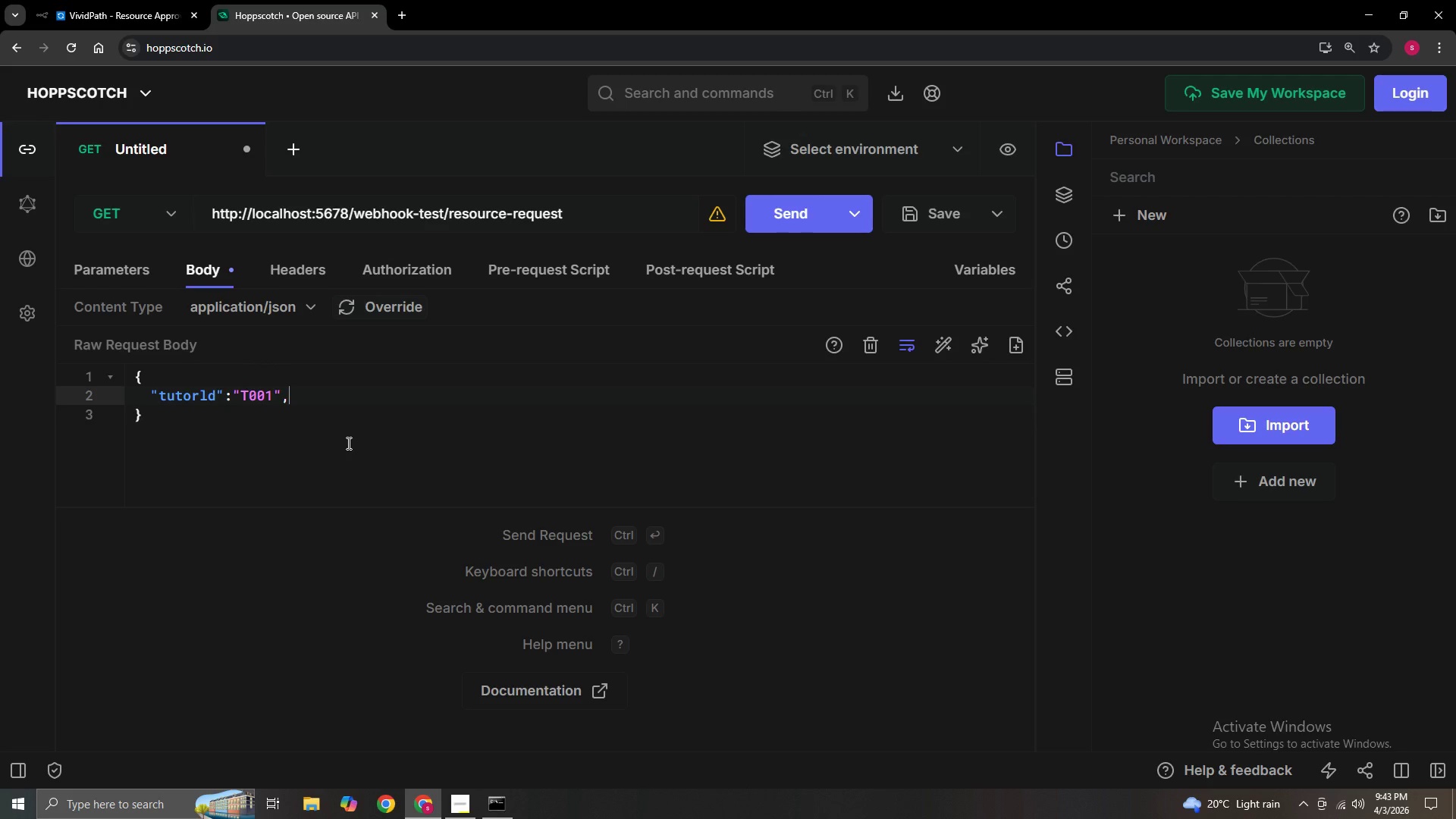 
key(Enter)
 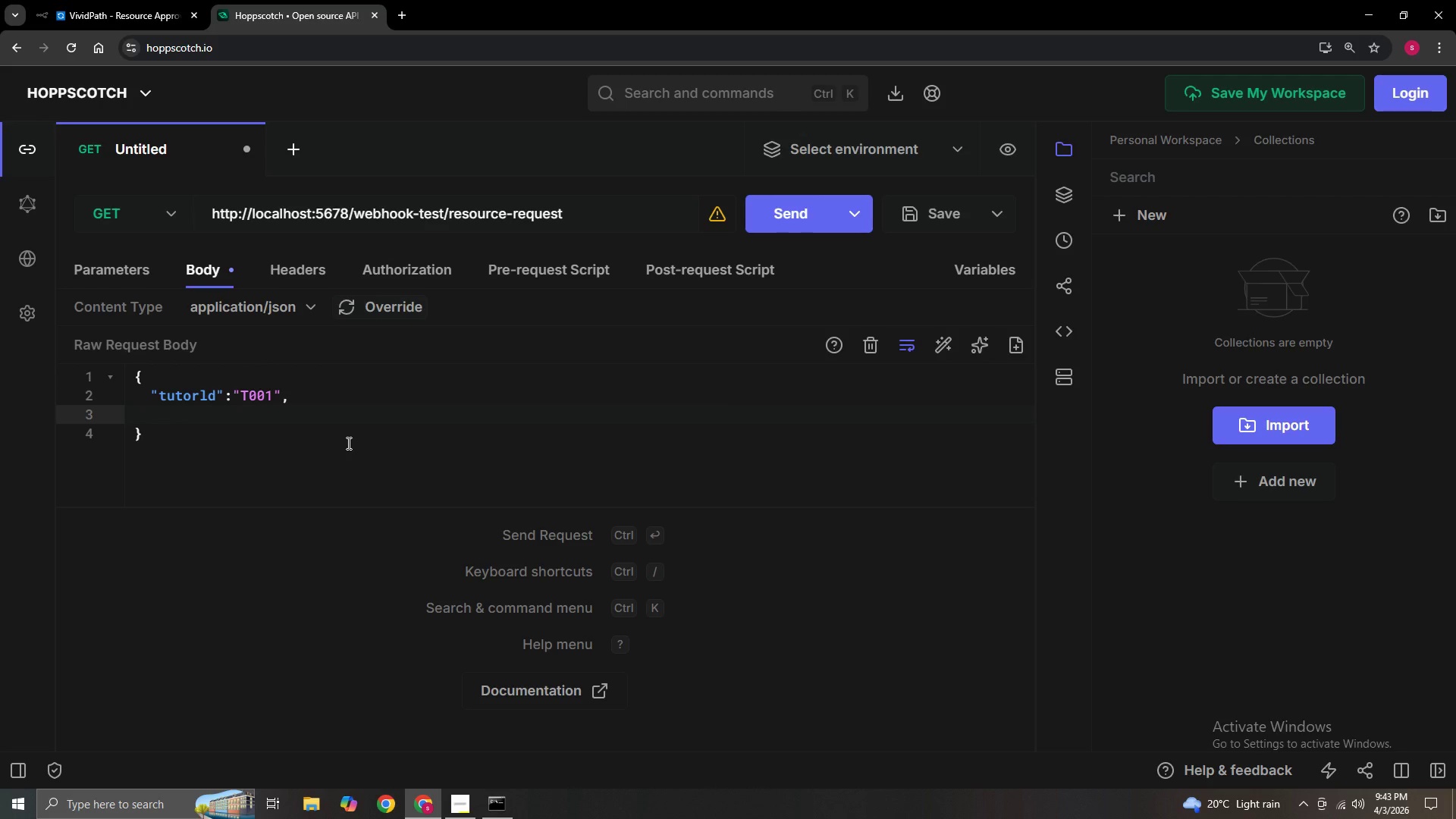 
hold_key(key=ShiftLeft, duration=0.55)
 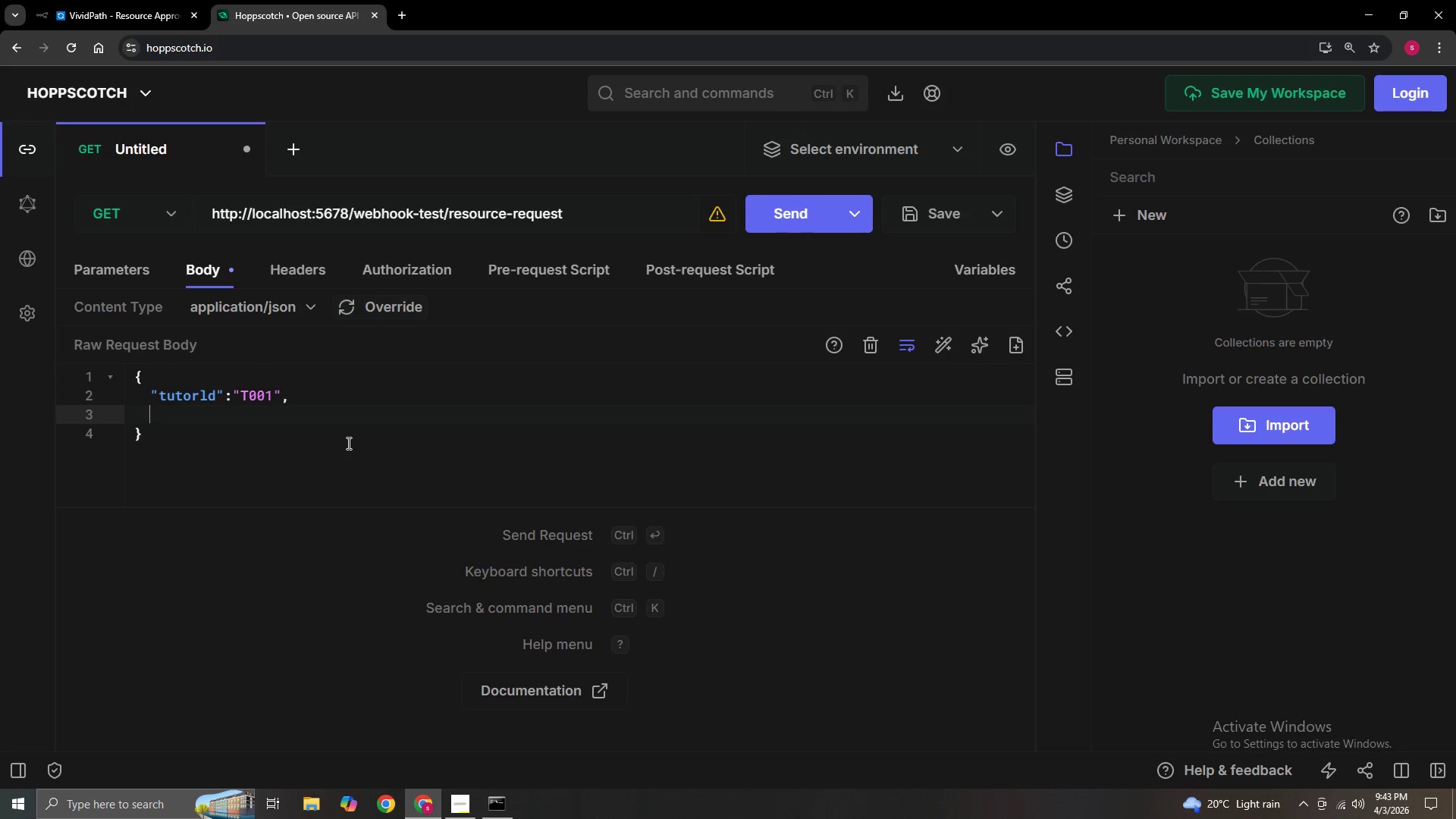 
type("tutorld)
 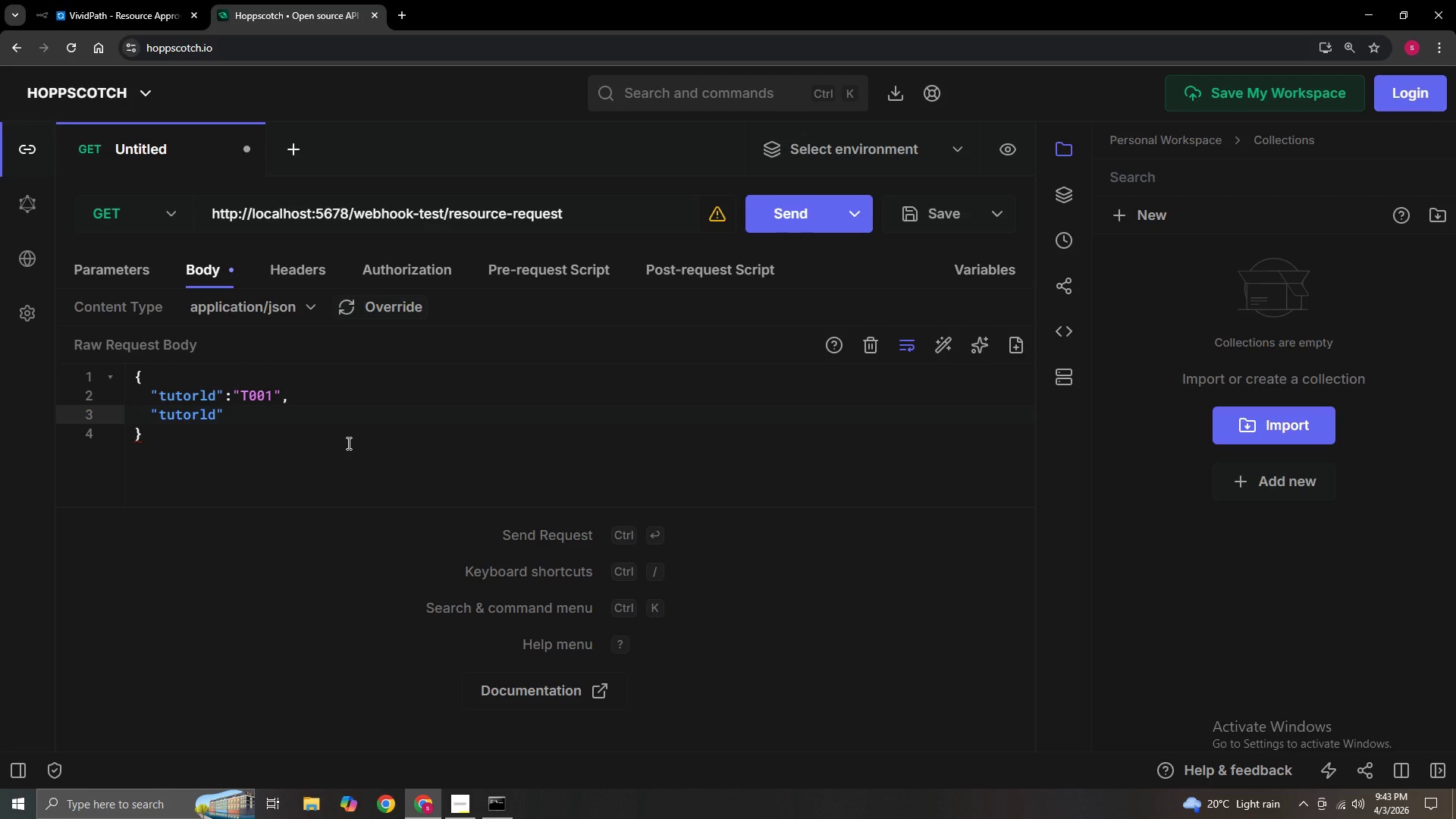 
key(ArrowRight)
 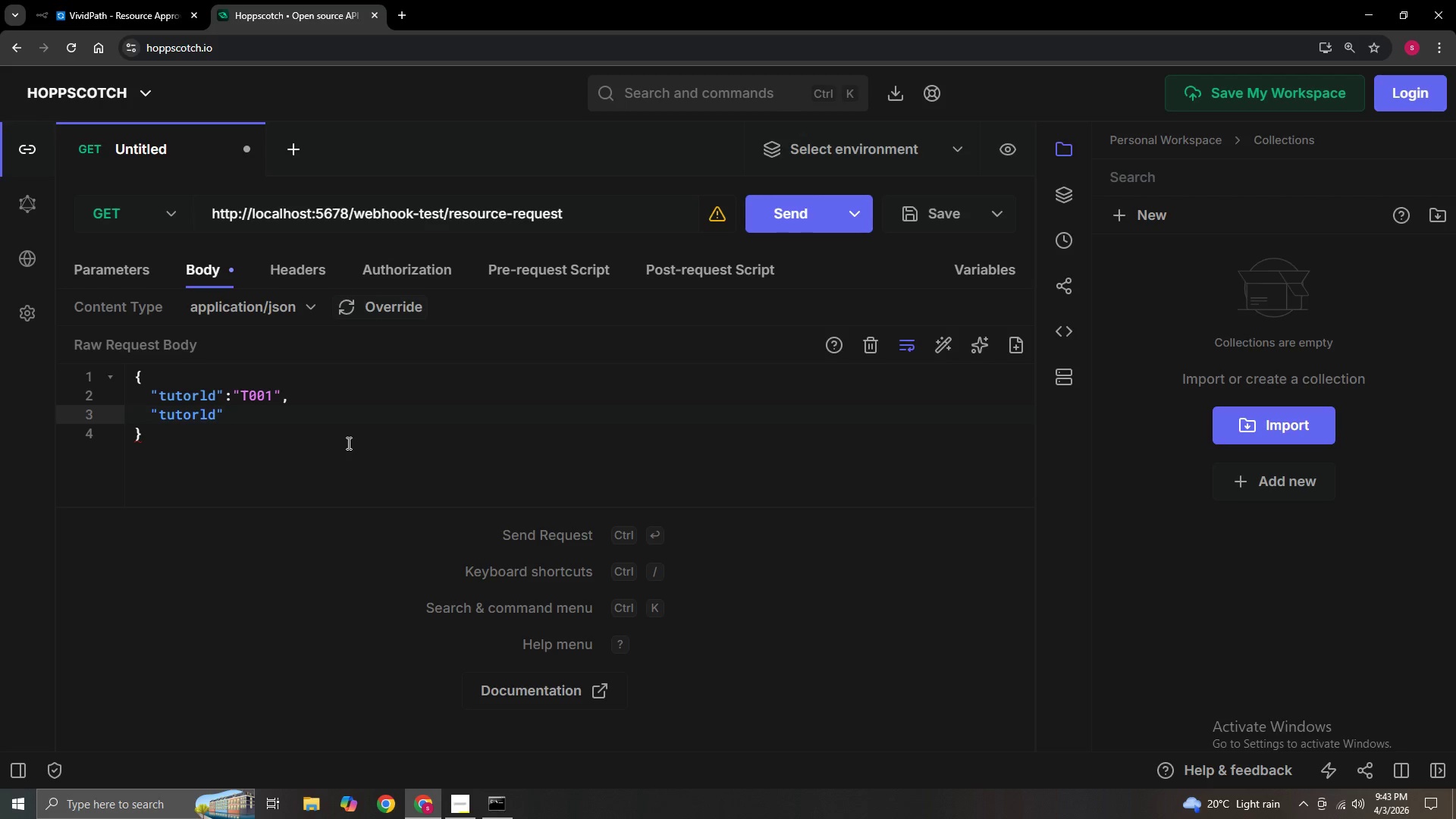 
type(Email)
 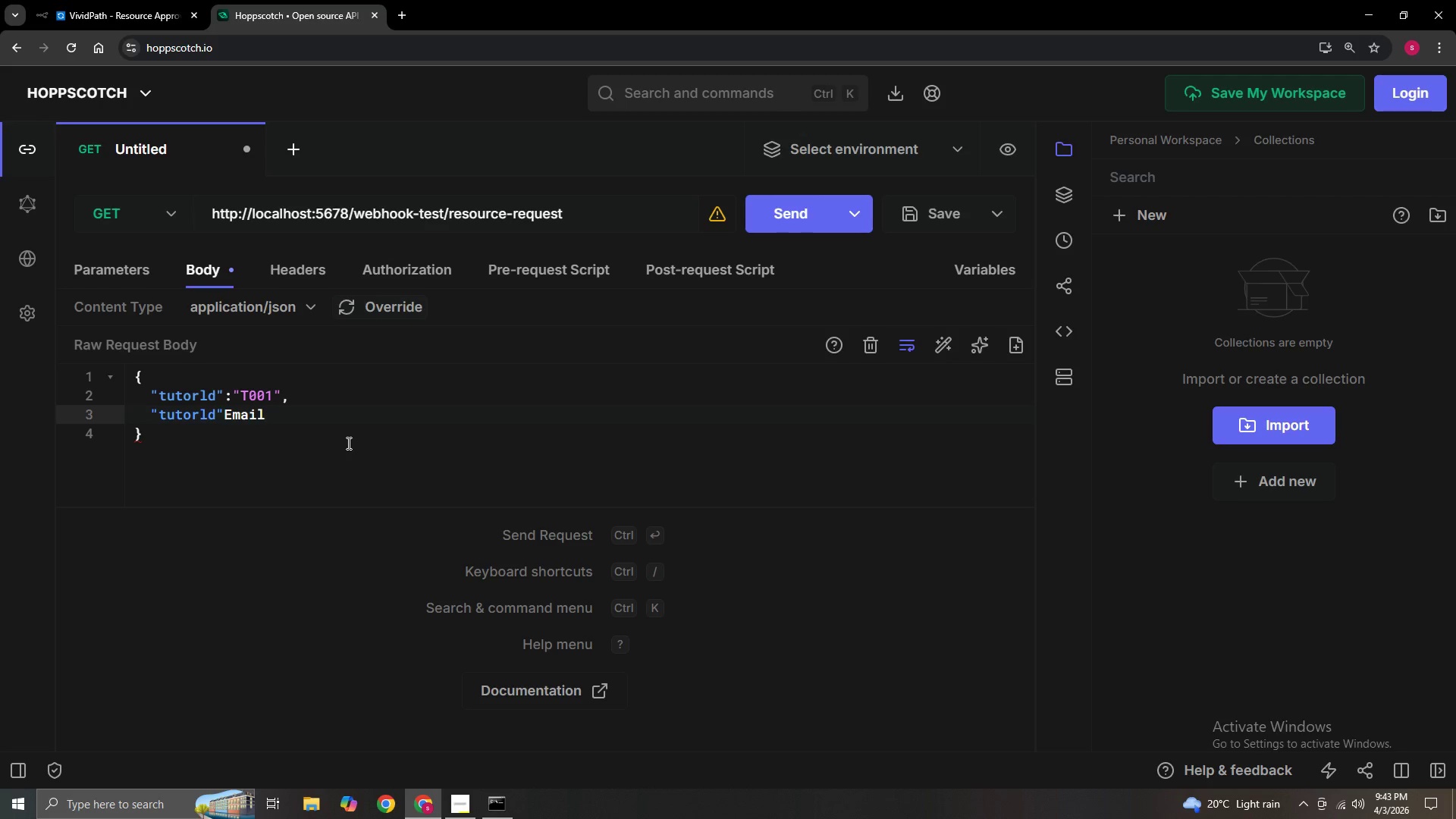 
key(ArrowLeft)
 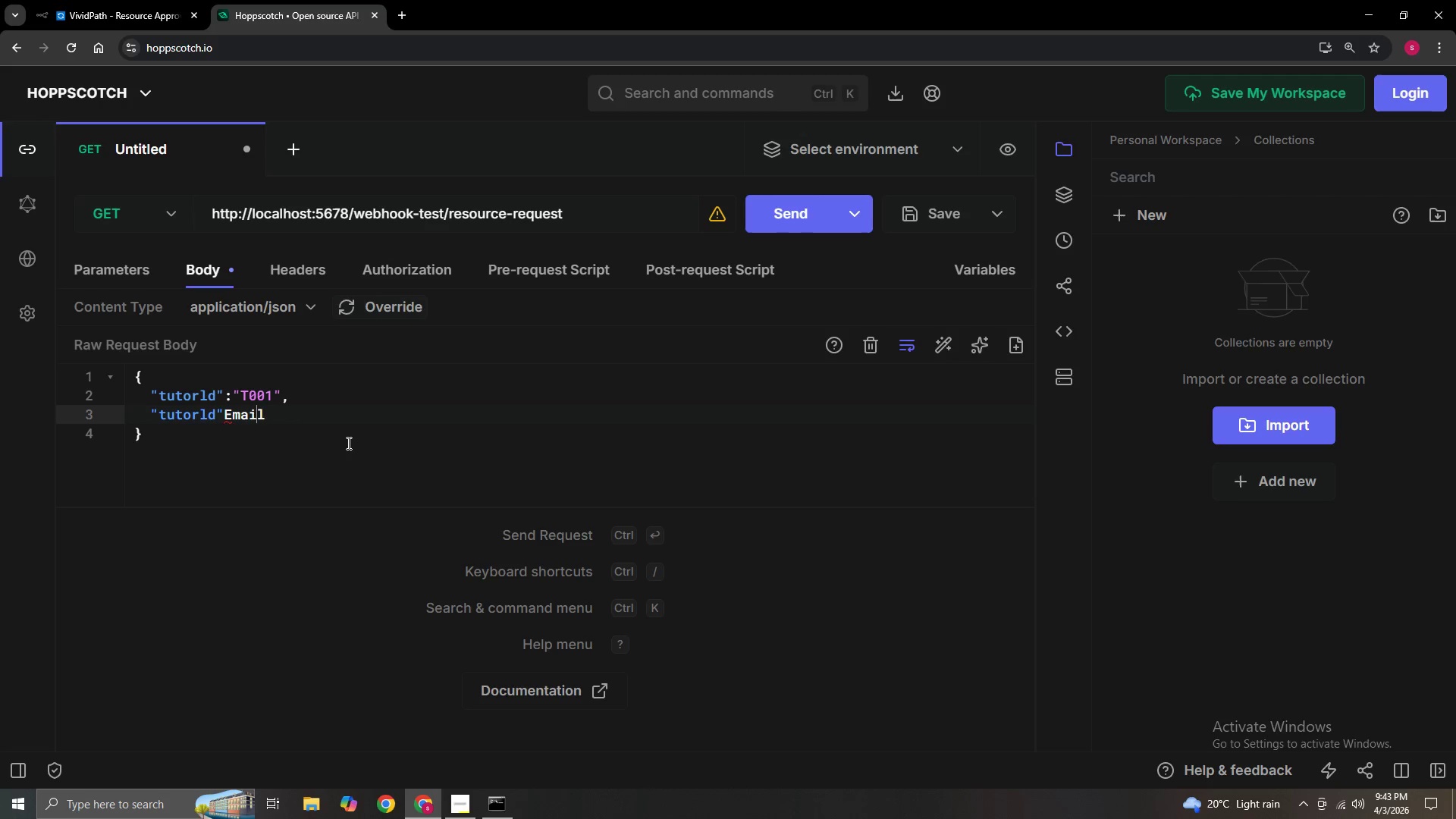 
key(ArrowLeft)
 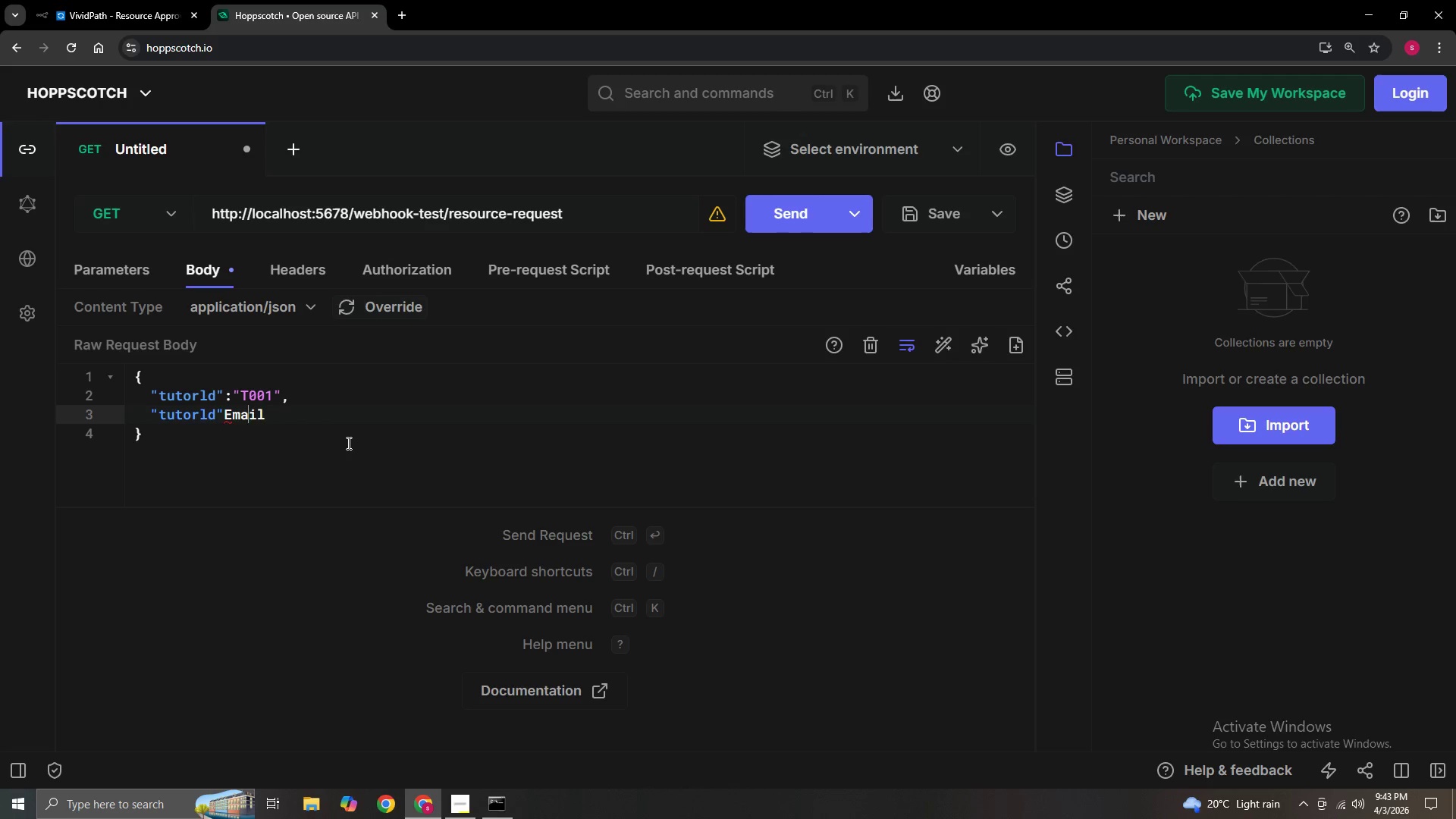 
key(ArrowLeft)
 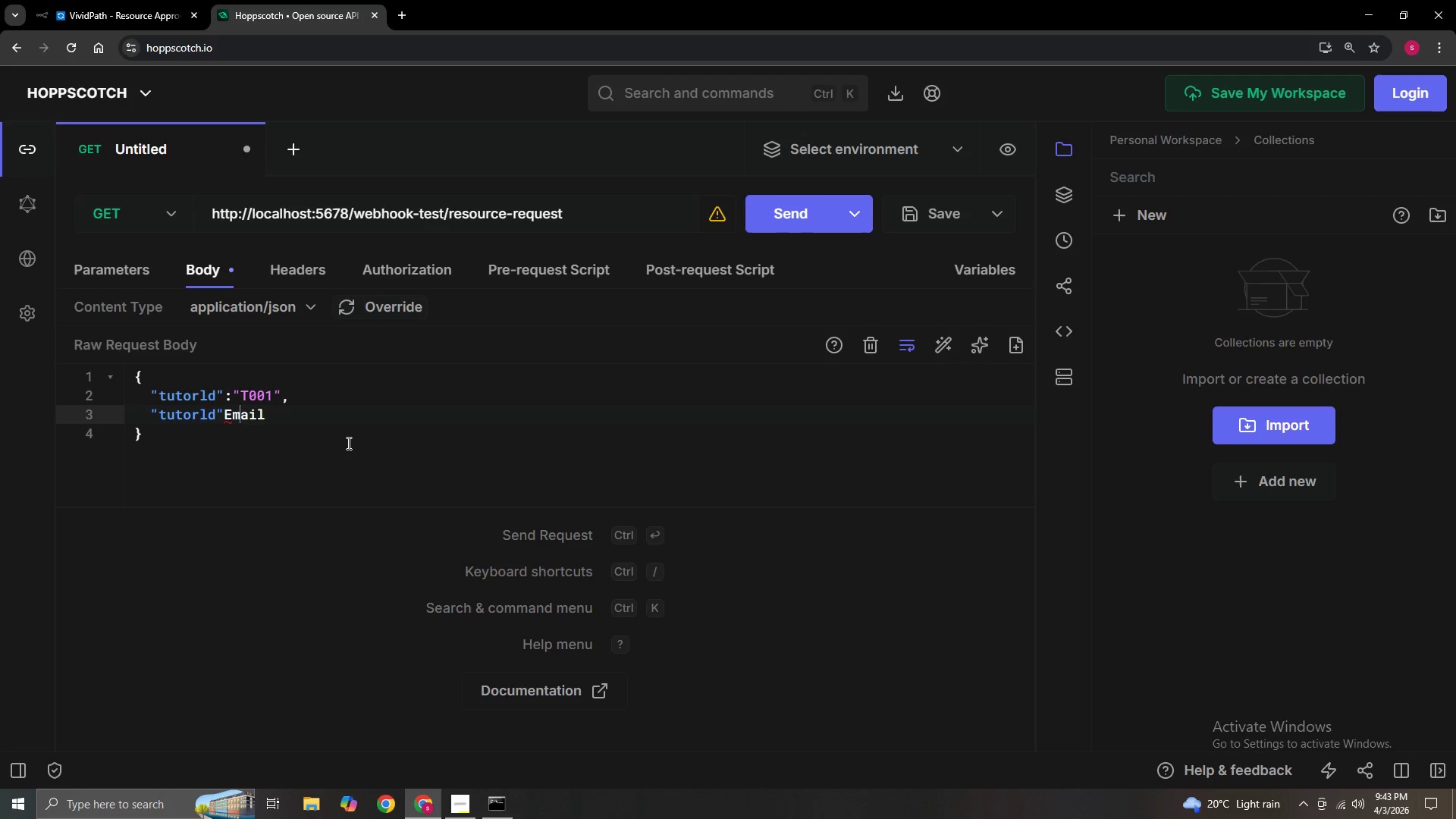 
key(ArrowLeft)
 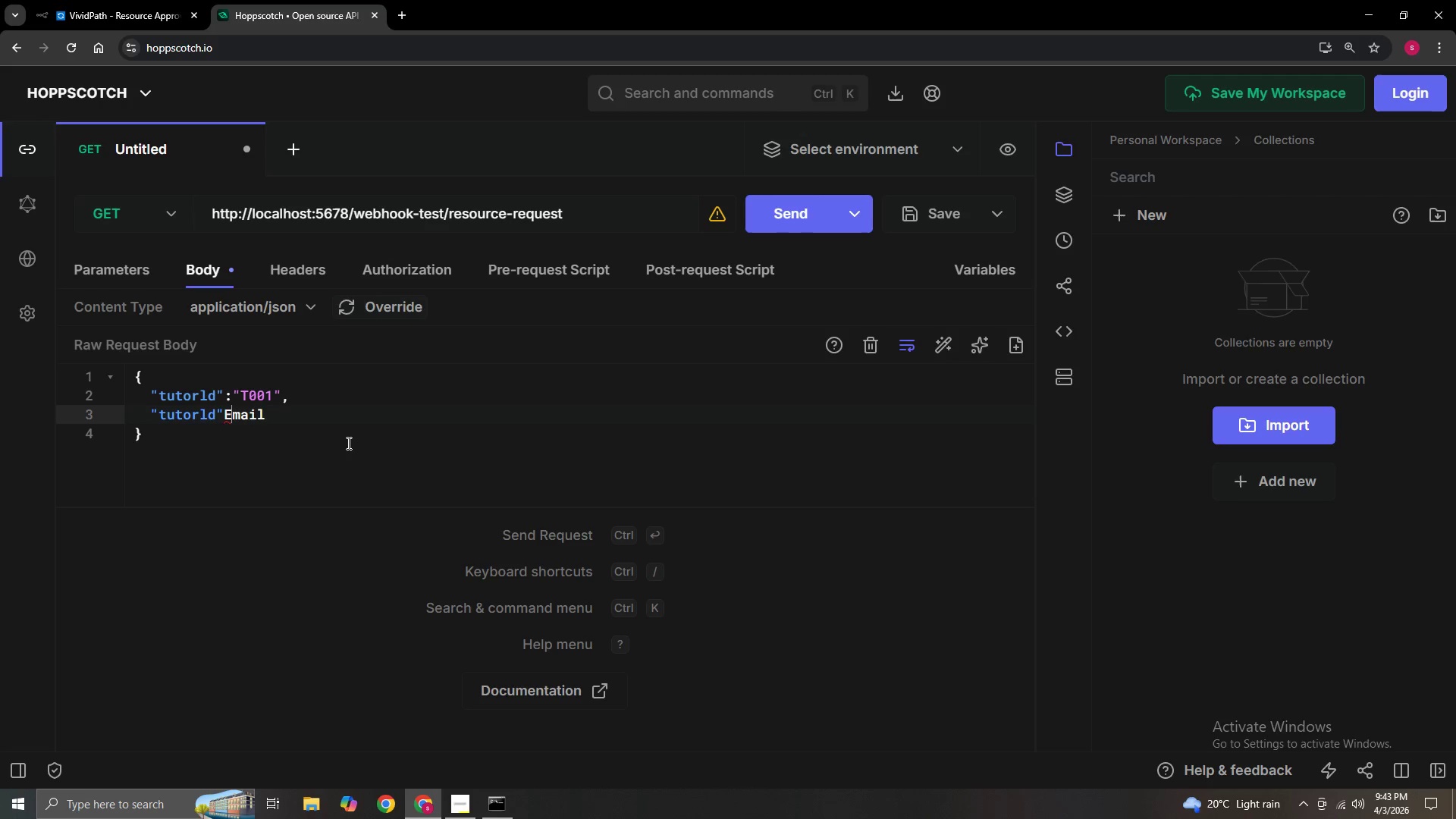 
key(ArrowLeft)
 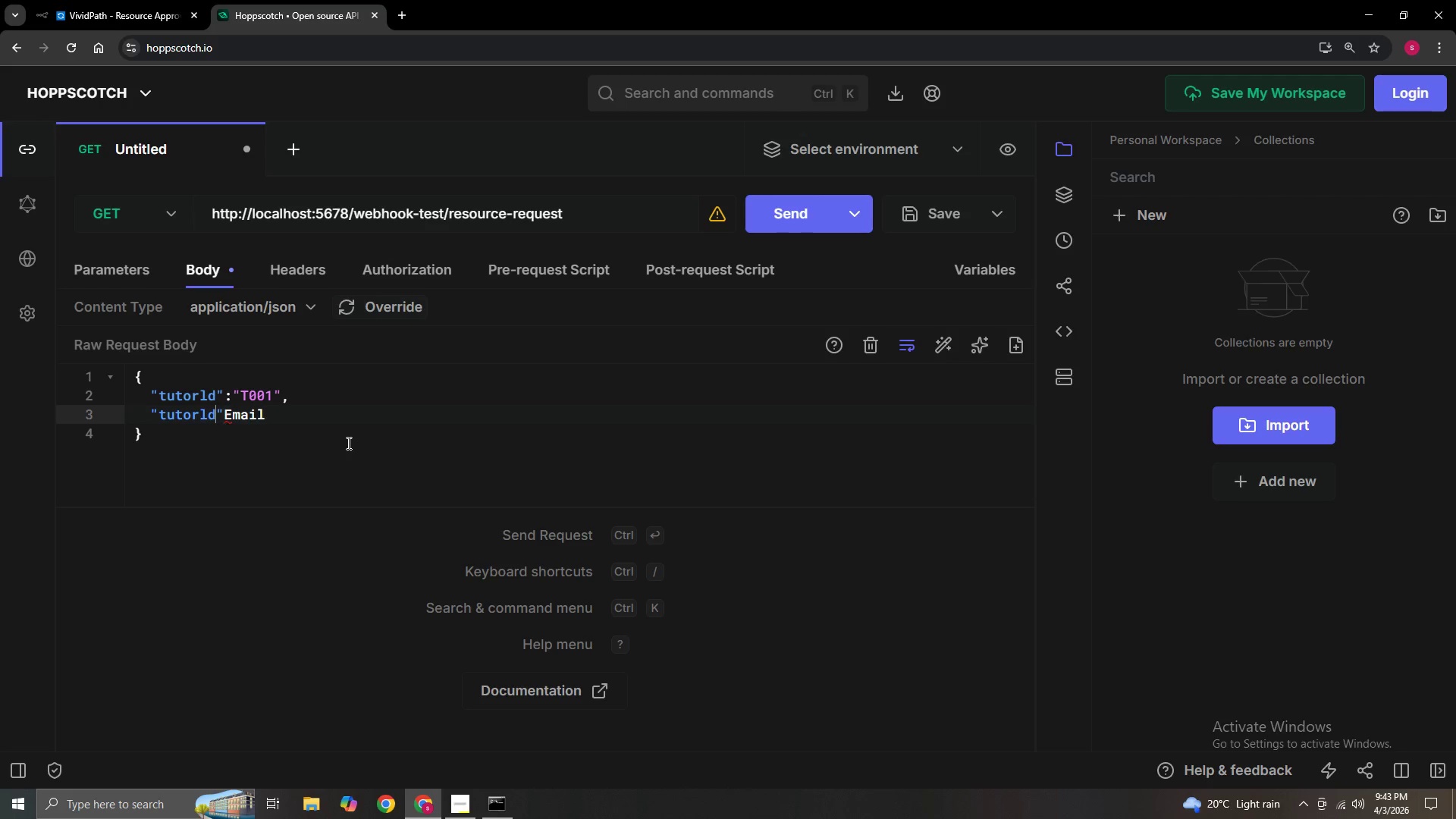 
key(ArrowLeft)
 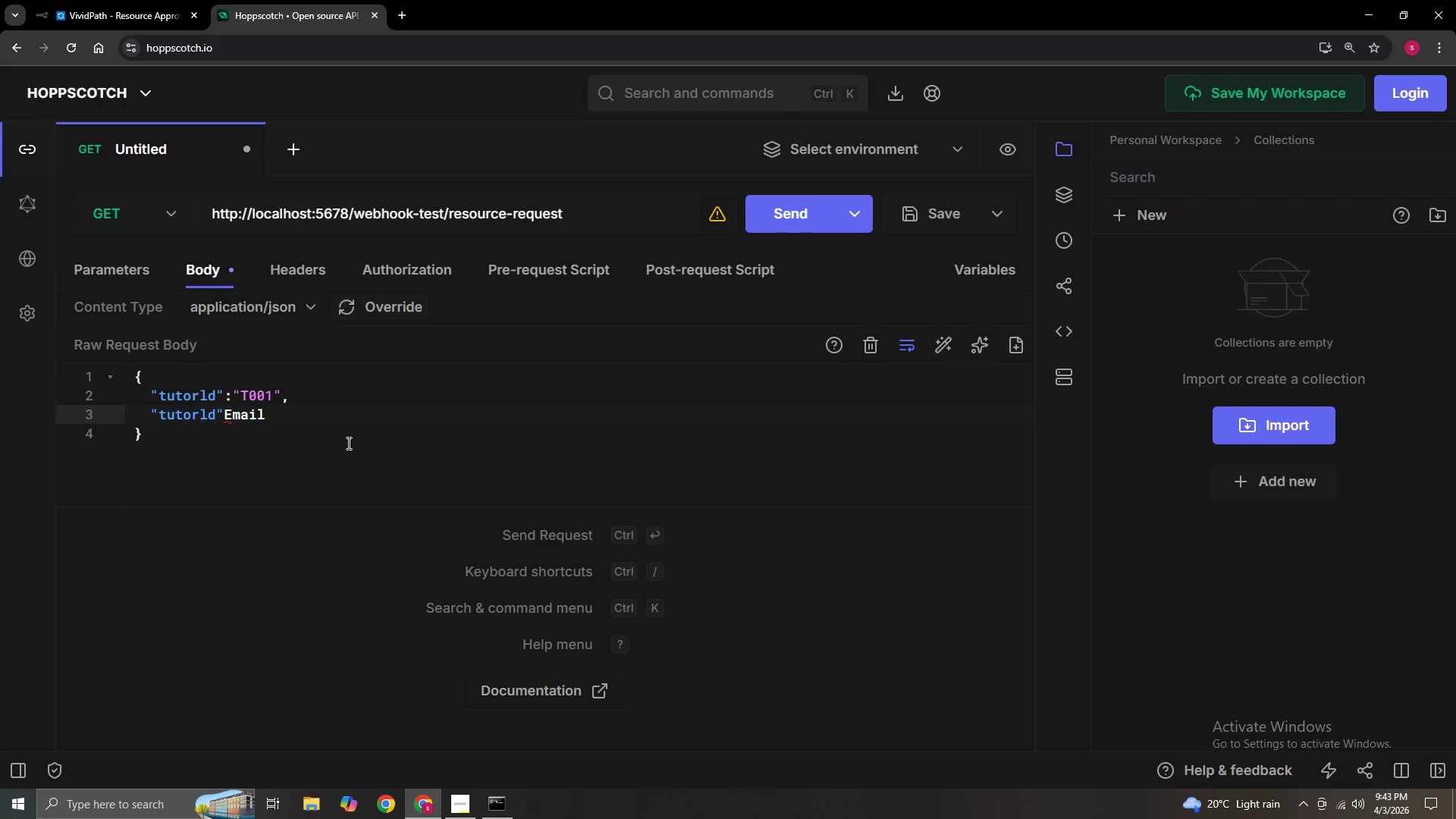 
key(ArrowRight)
 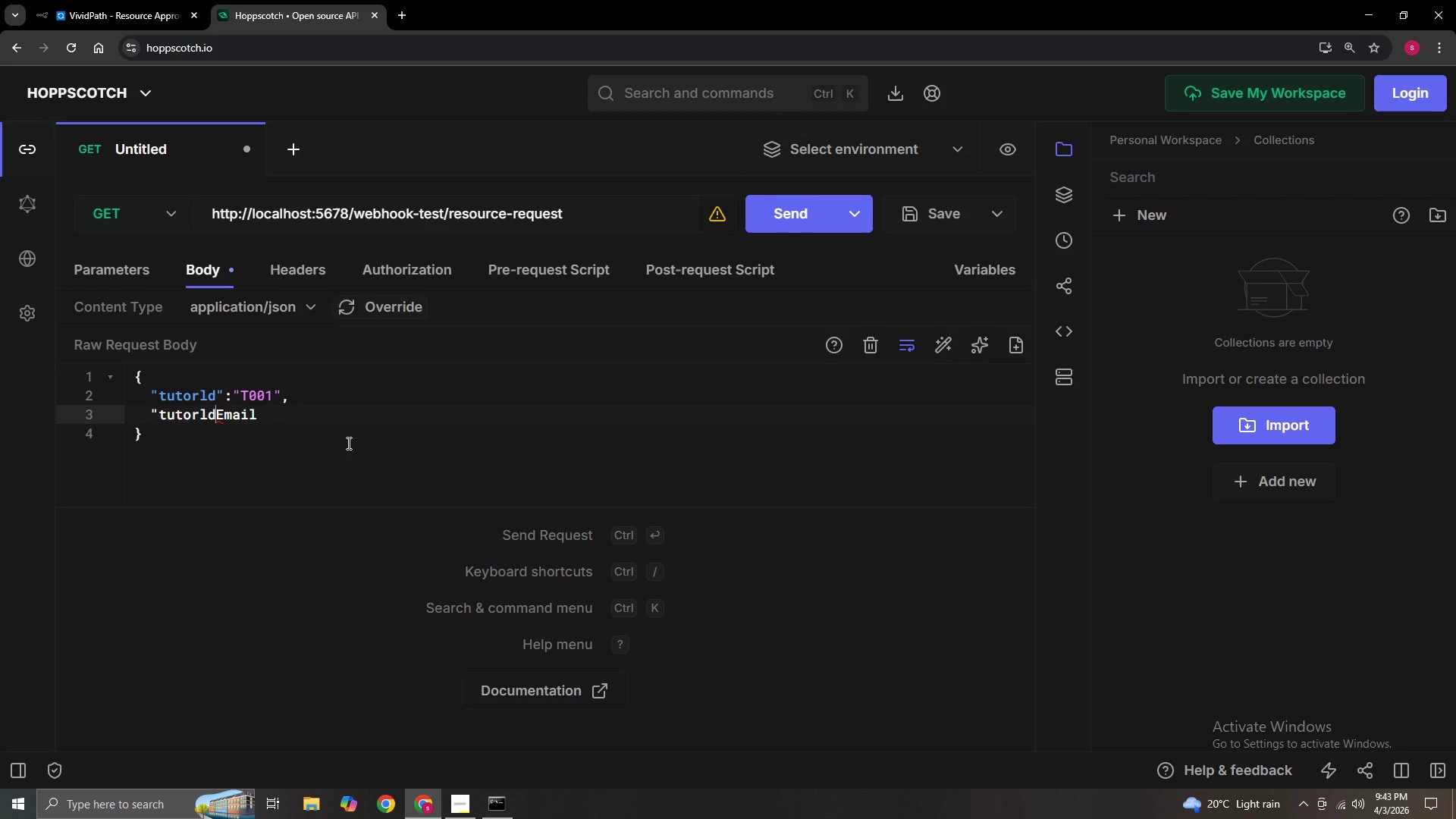 
key(Backspace)
 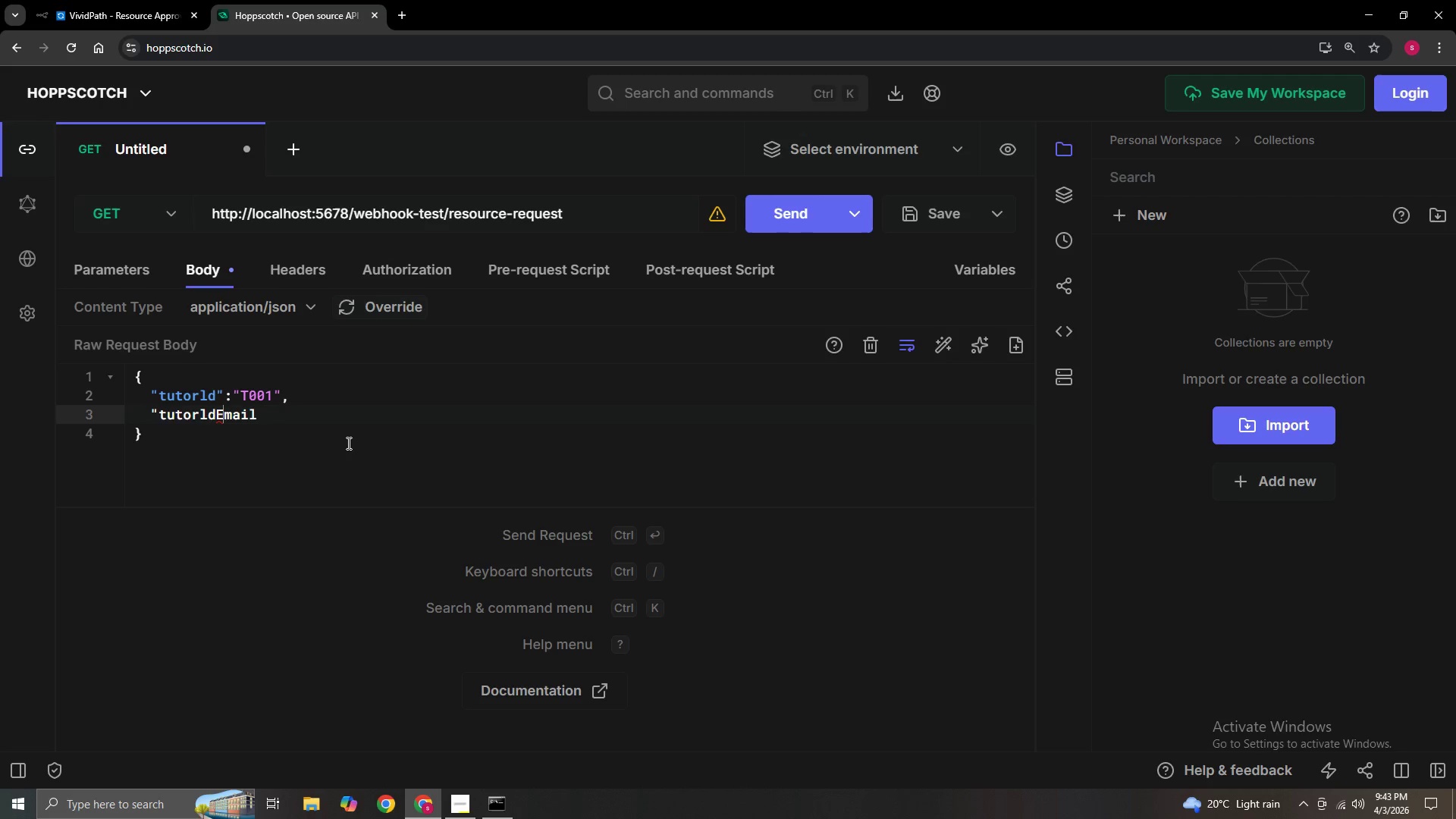 
hold_key(key=ArrowRight, duration=0.66)
 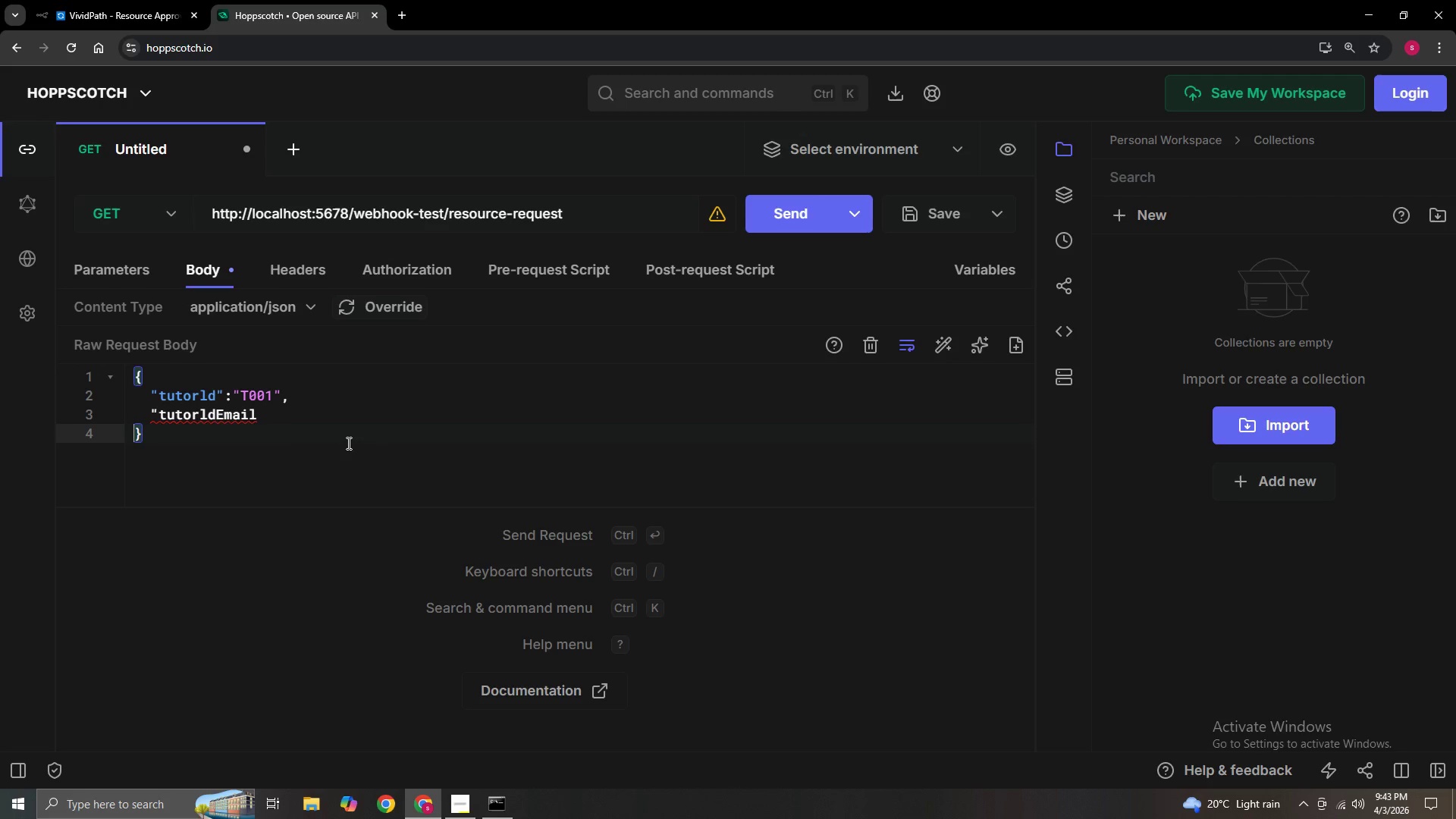 
key(ArrowLeft)
 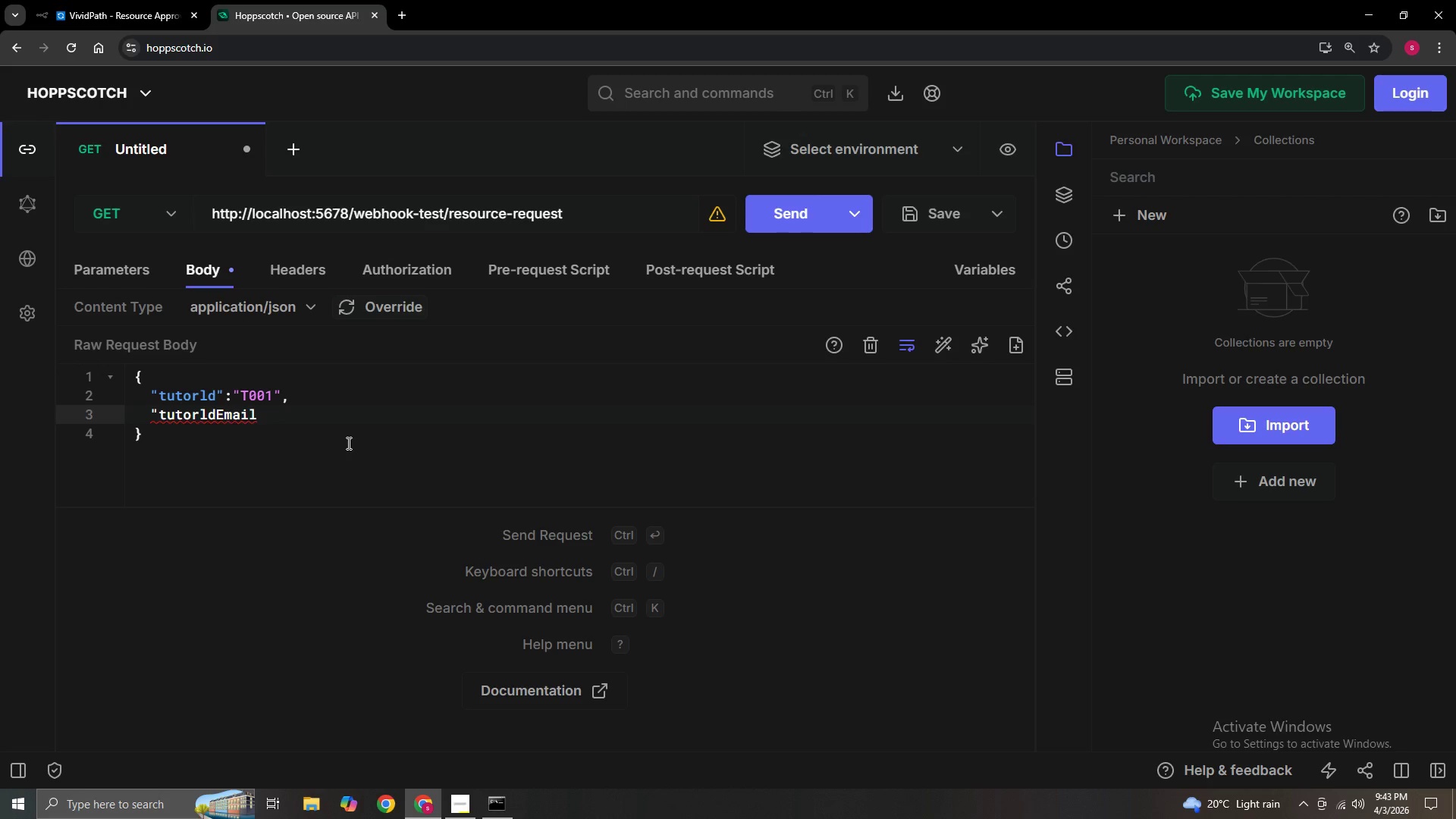 
key(Shift+Quote)
 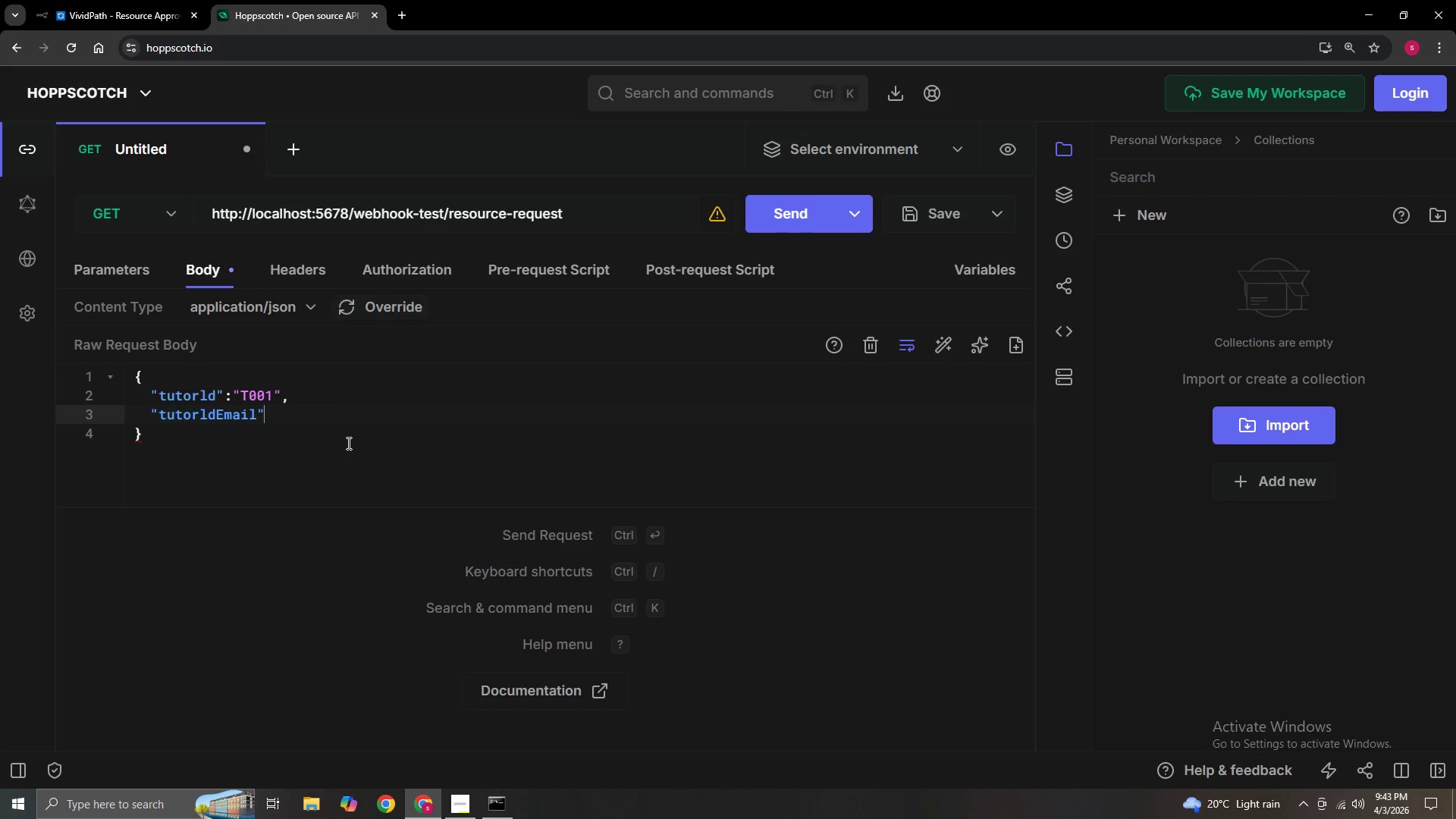 
key(Shift+Semicolon)
 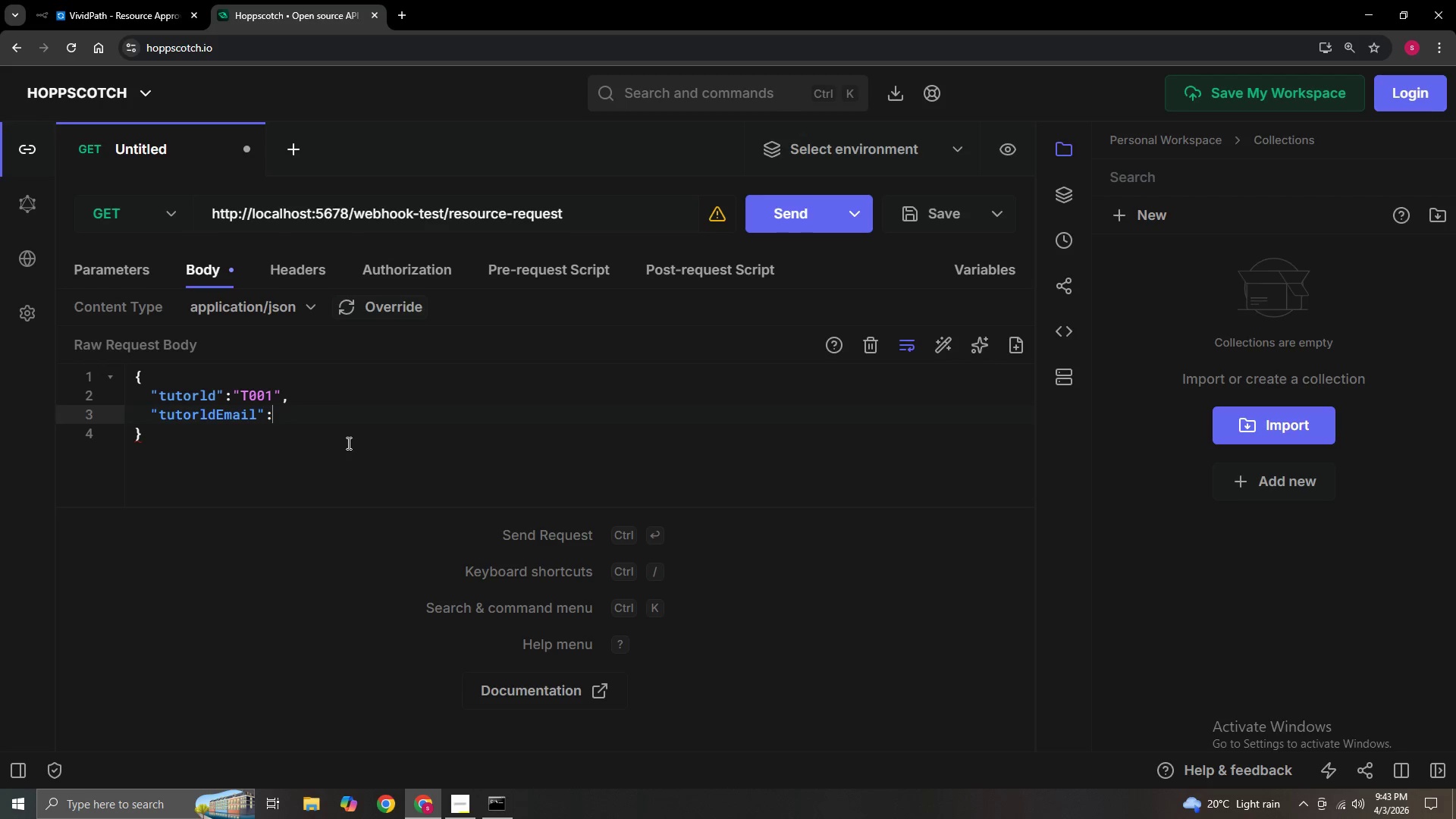 
key(Space)
 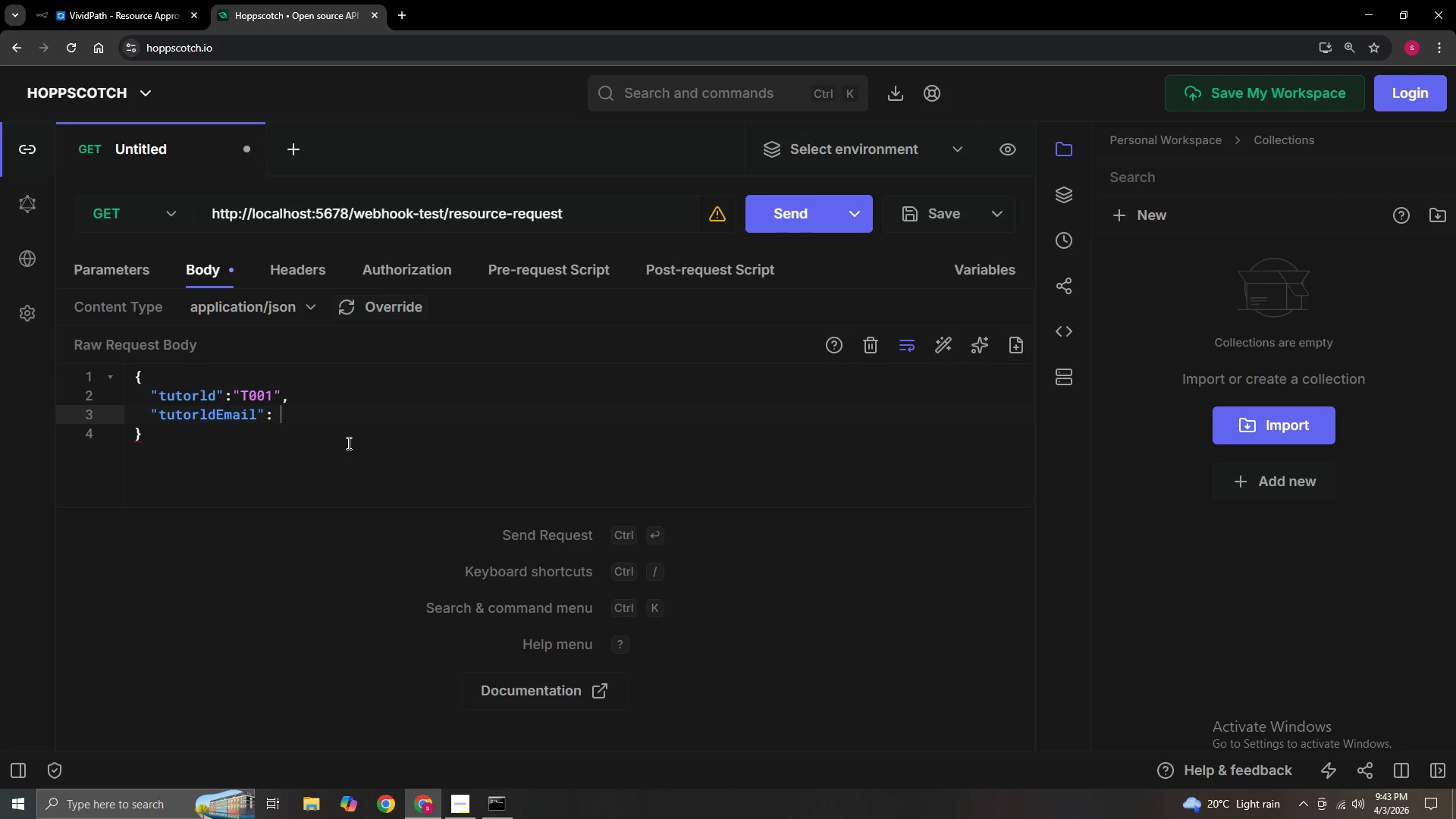 
key(Shift+Quote)
 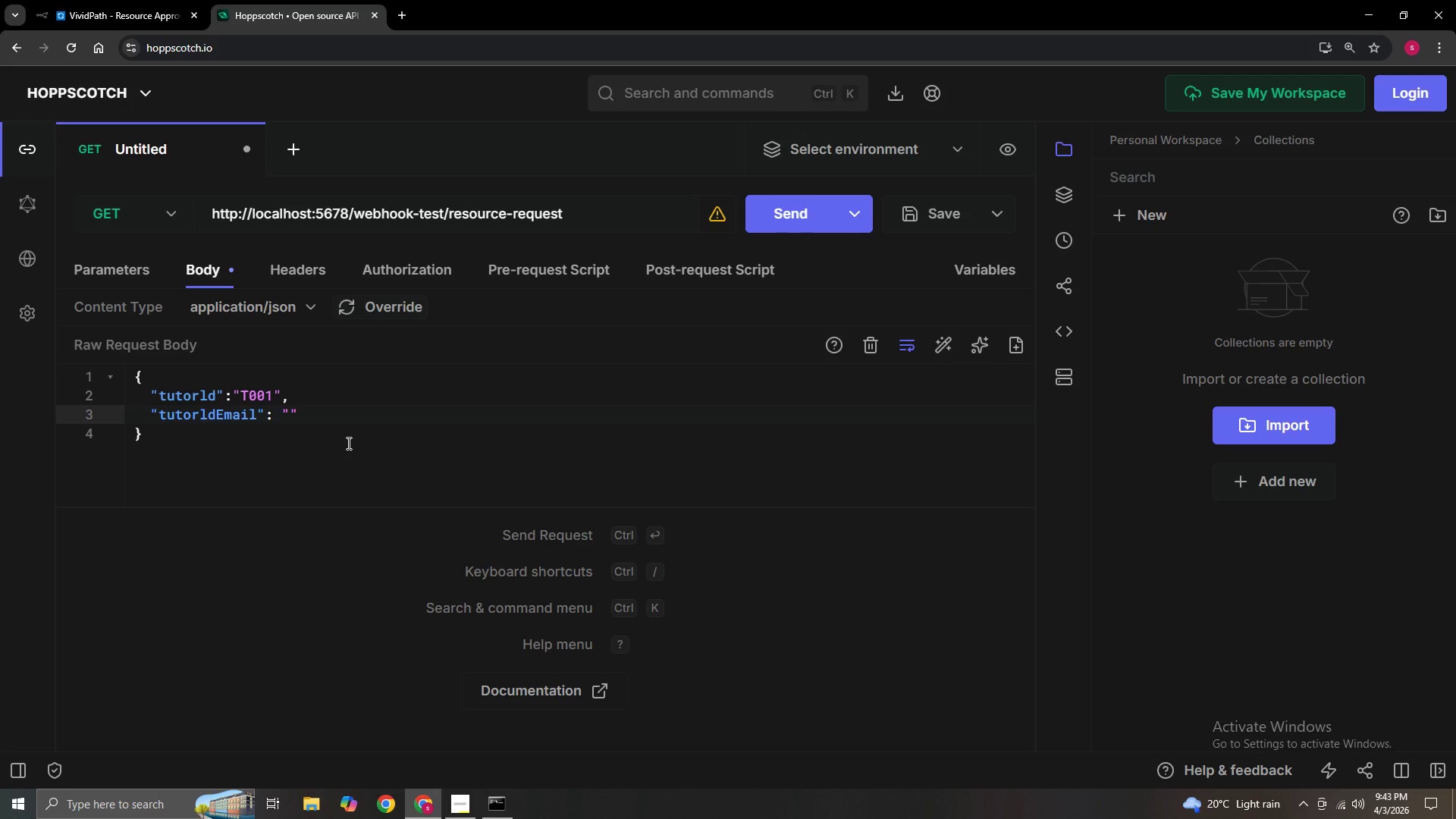 
key(ArrowLeft)
 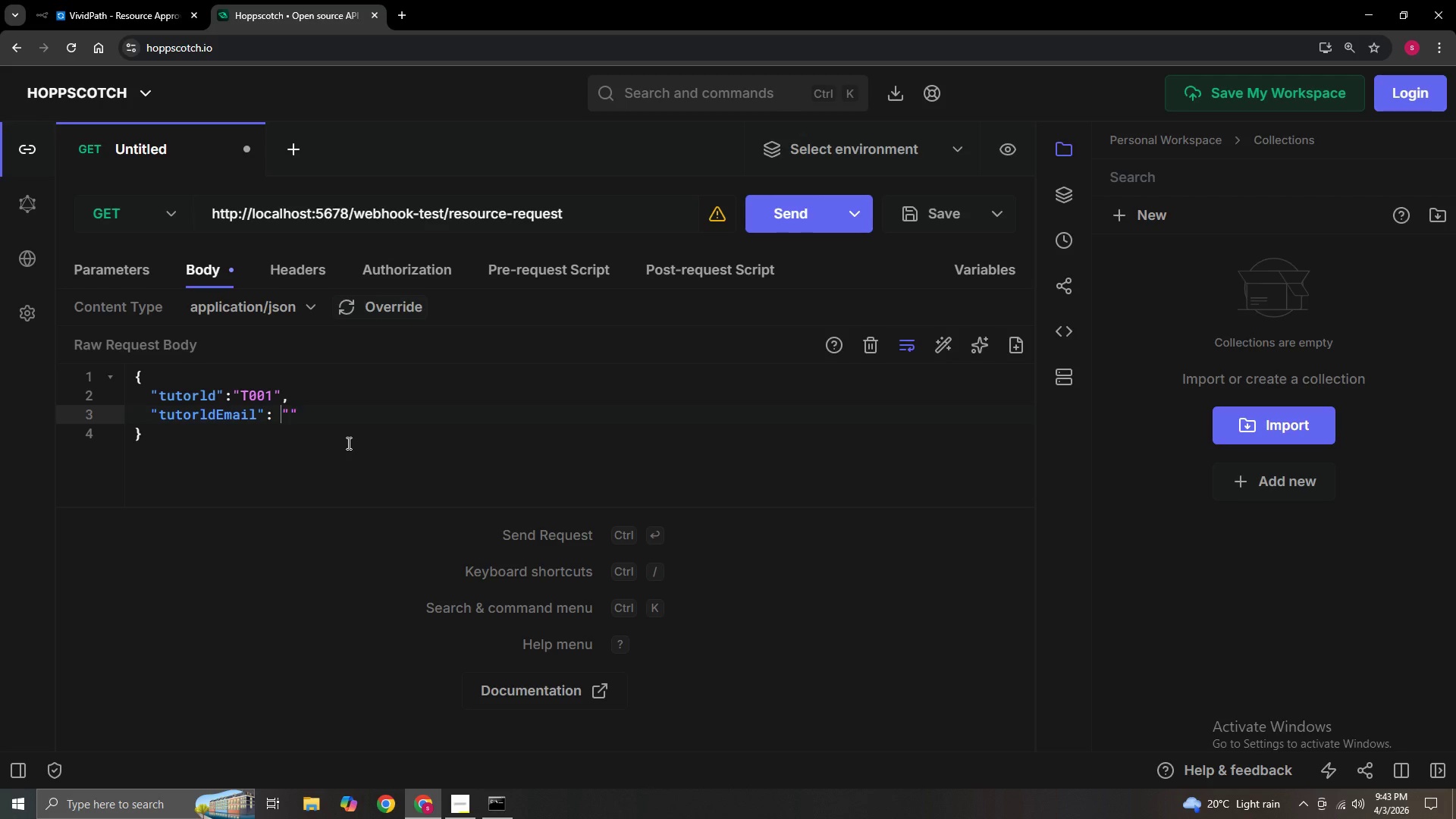 
key(Backspace)
 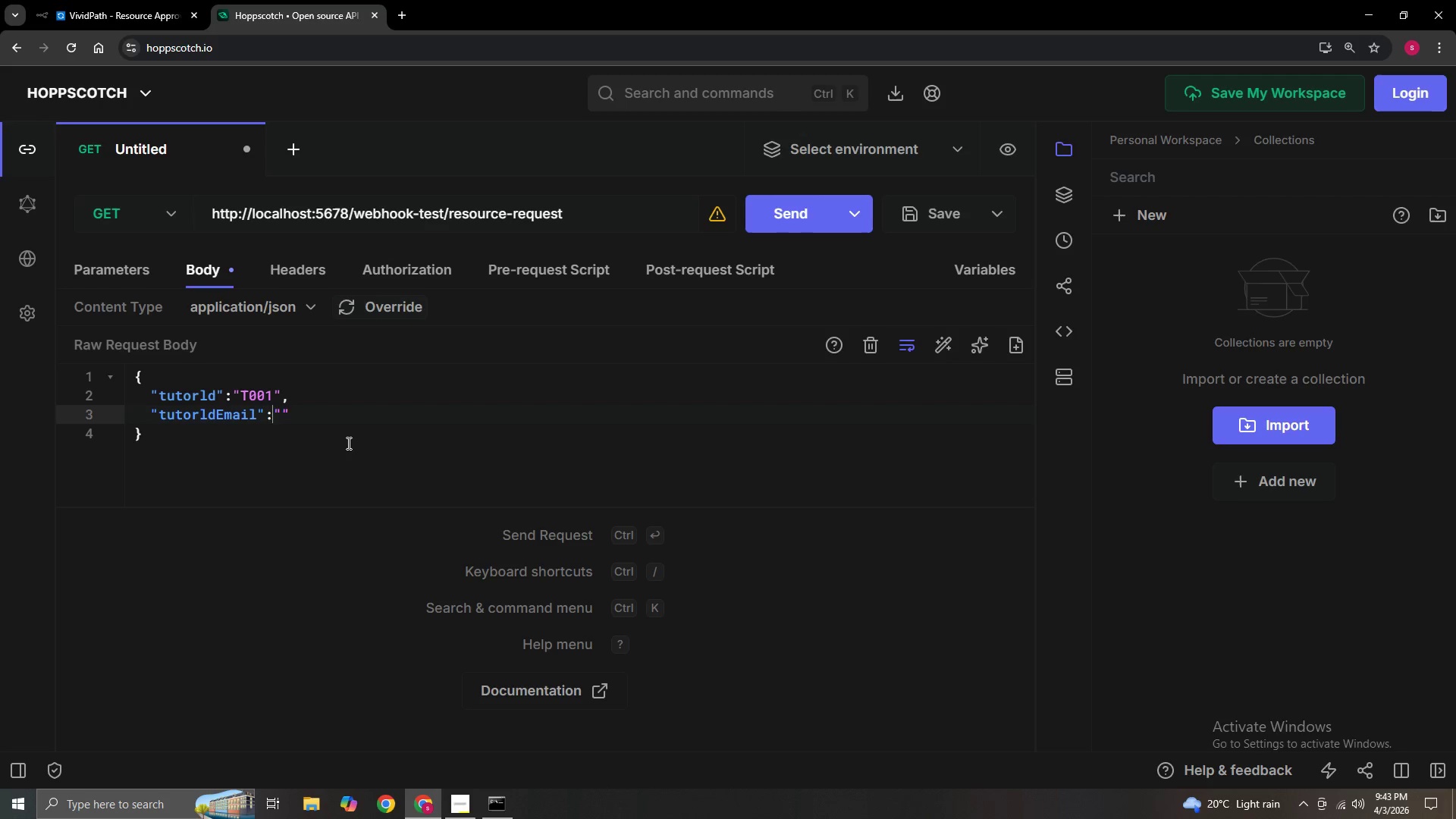 
key(ArrowRight)
 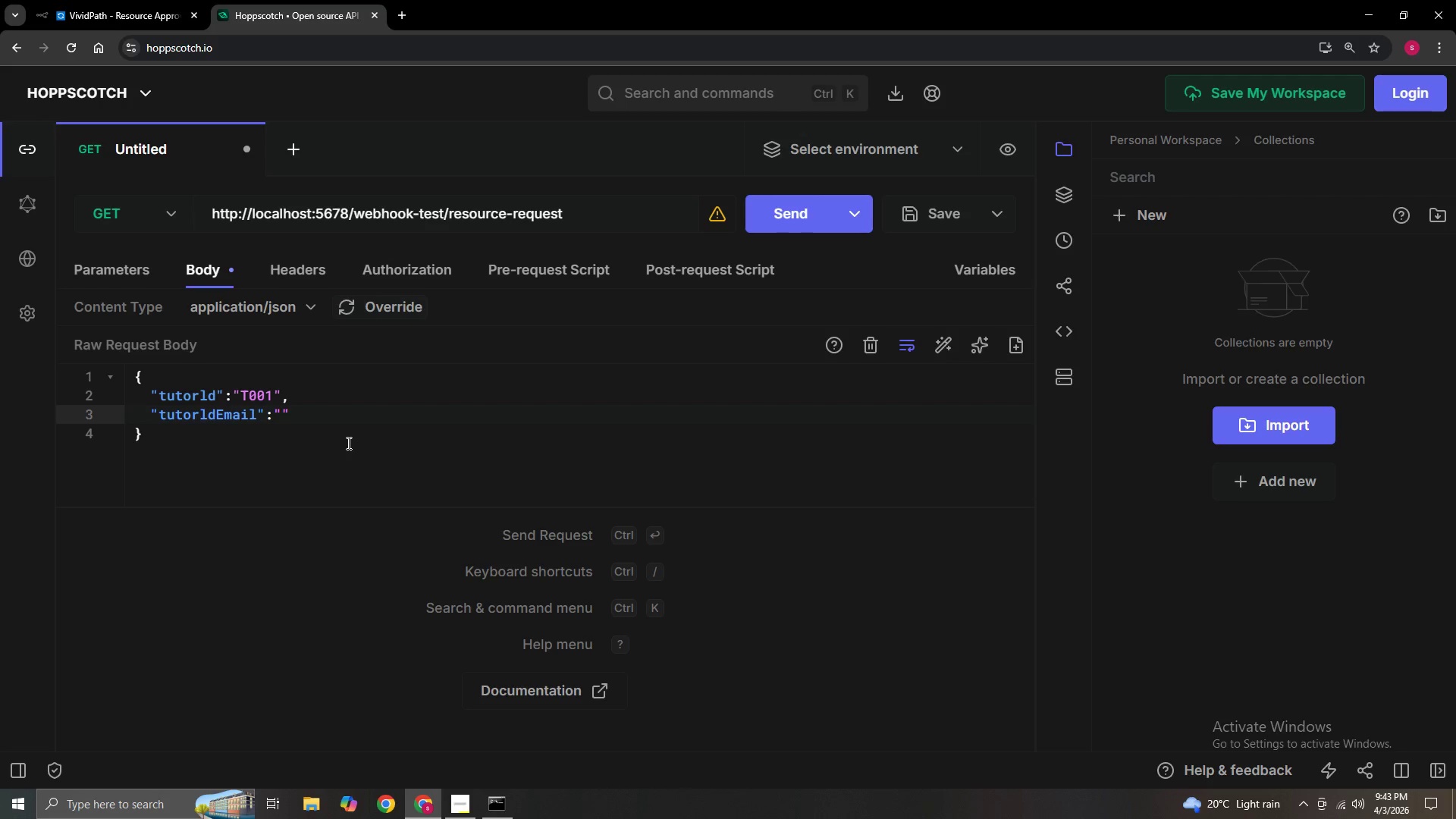 
type(sarah@vividpath.com)
 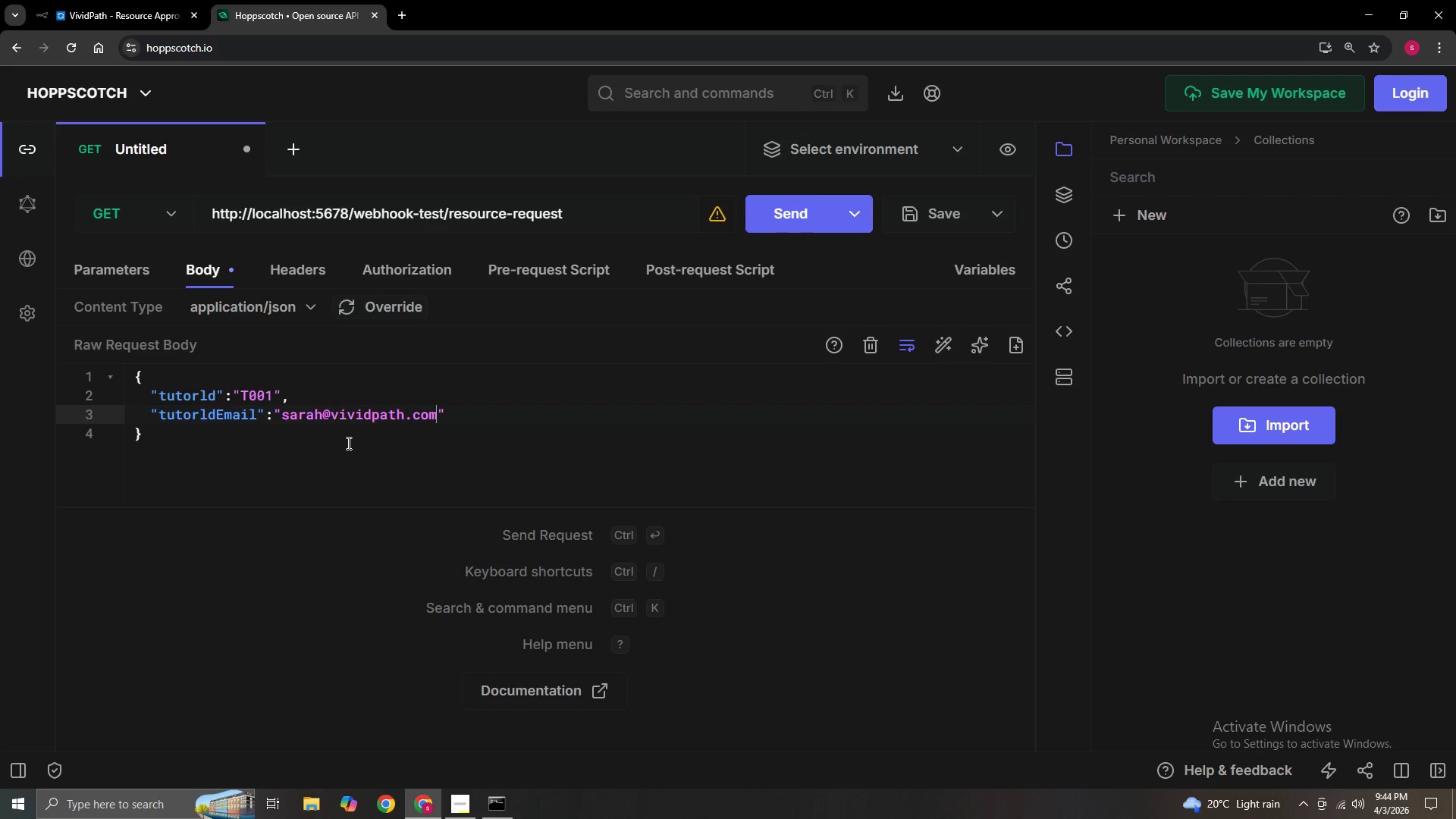 
key(ArrowRight)
 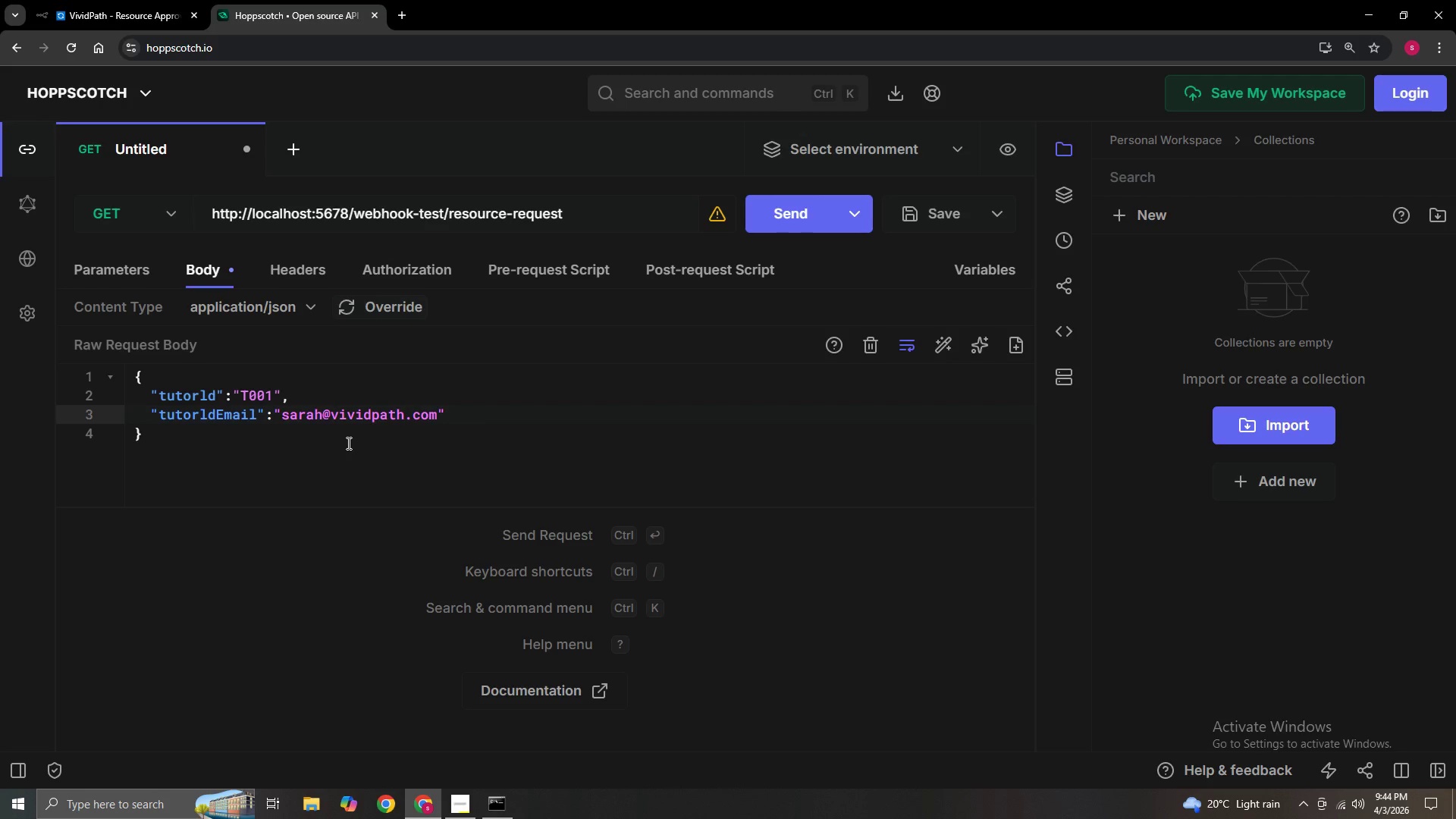 
key(Enter)
 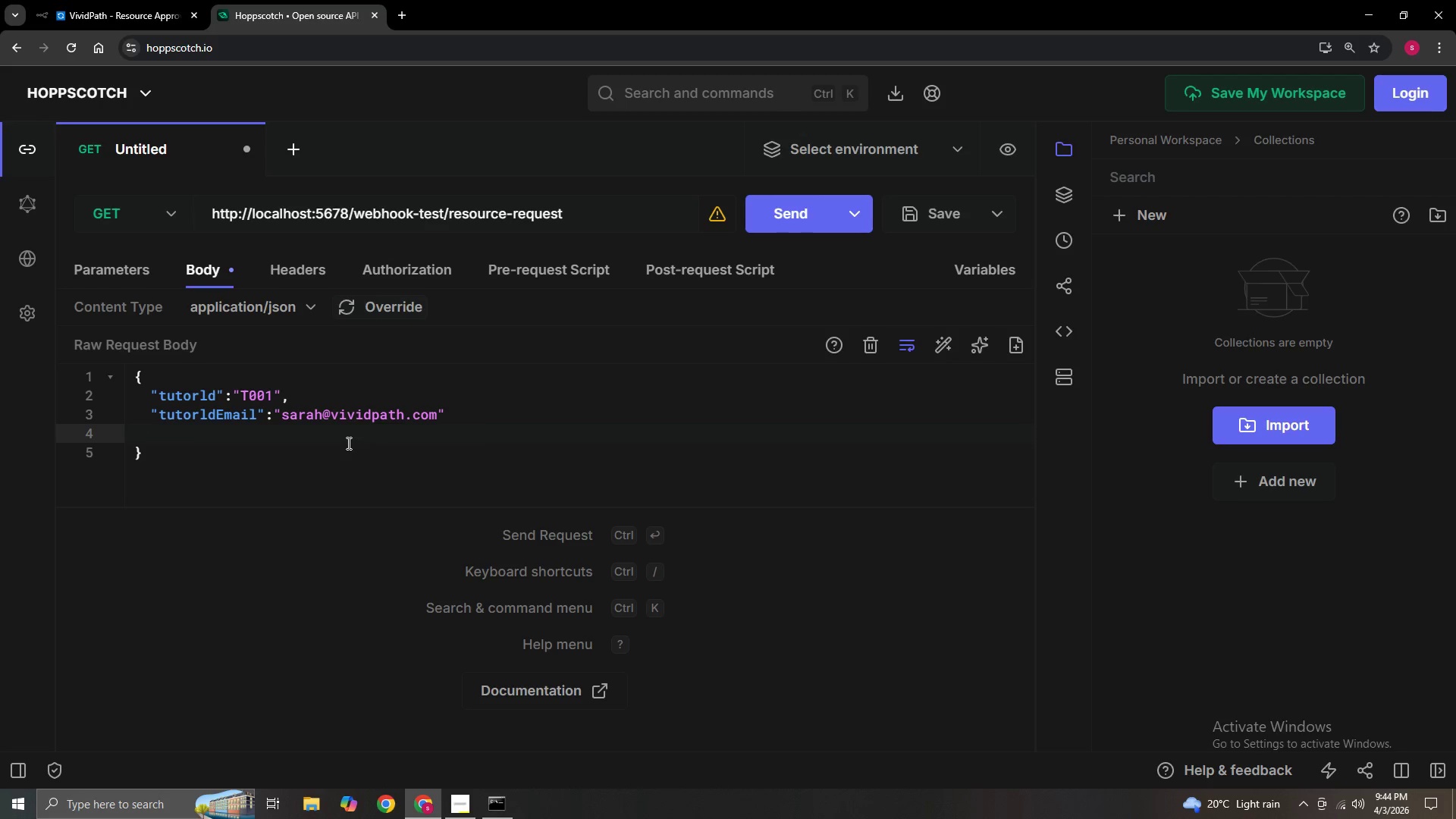 
type(t)
key(Backspace)
type("tutor)
 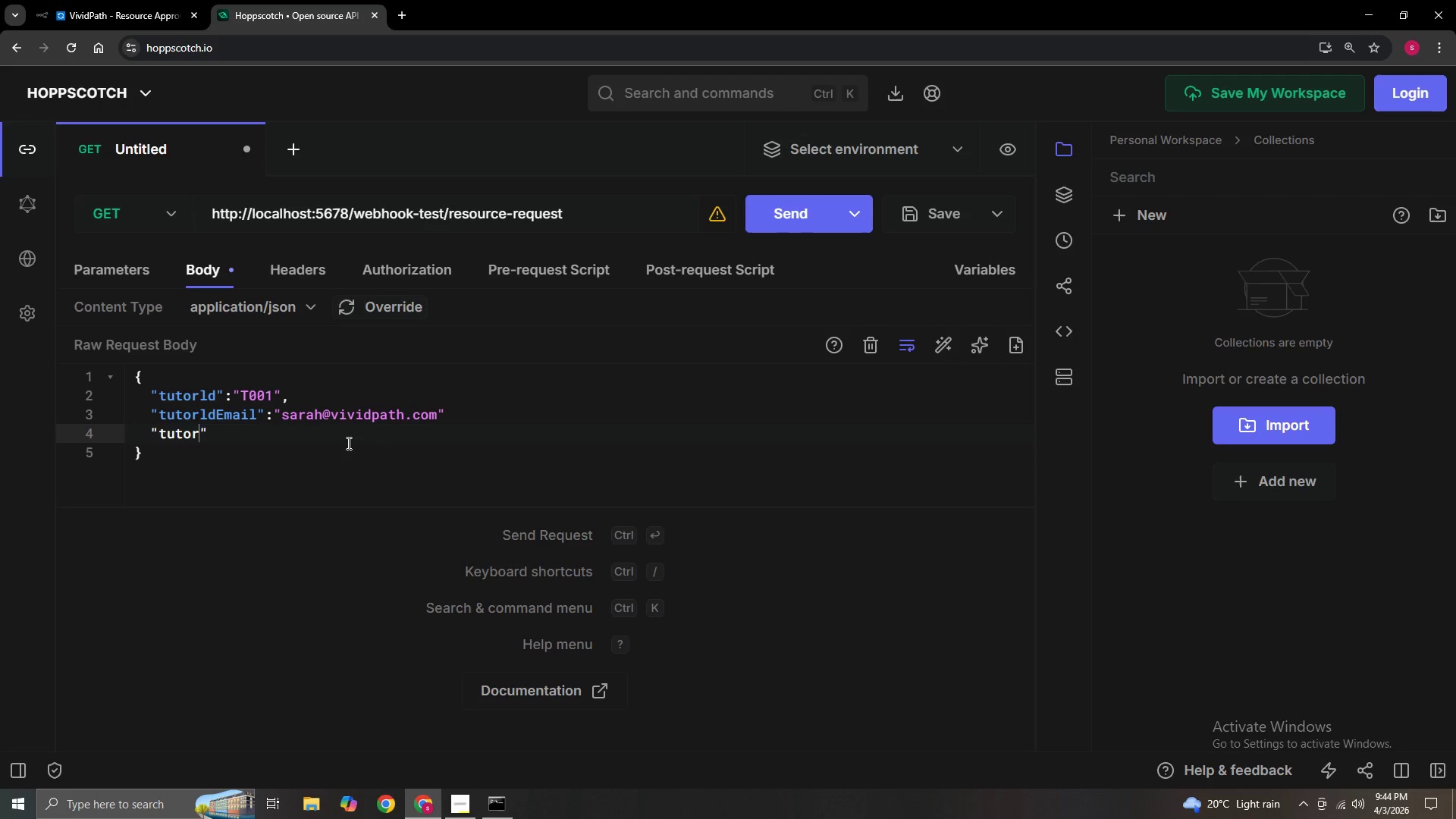 
left_click([444, 426])
 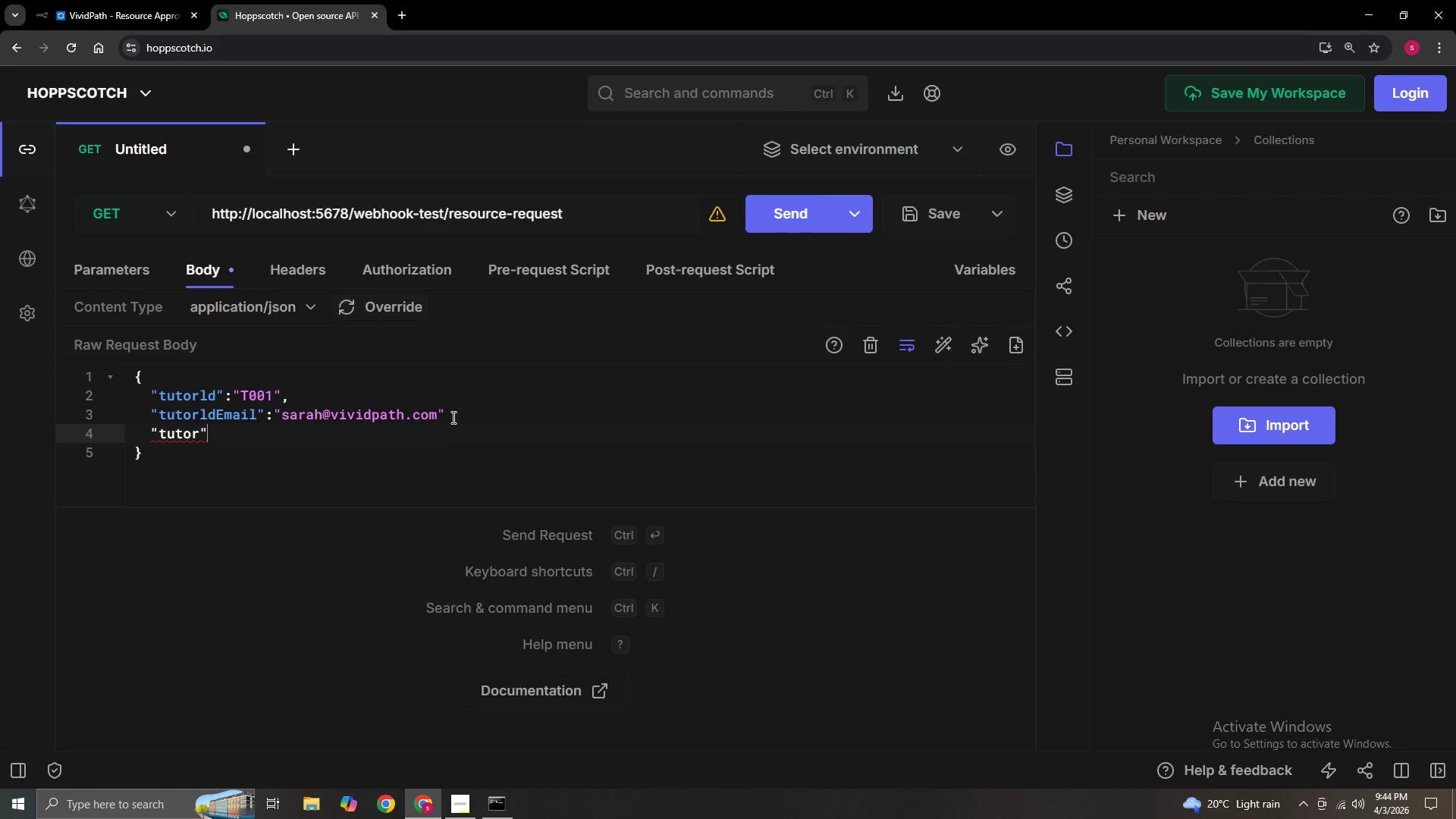 
left_click([447, 417])
 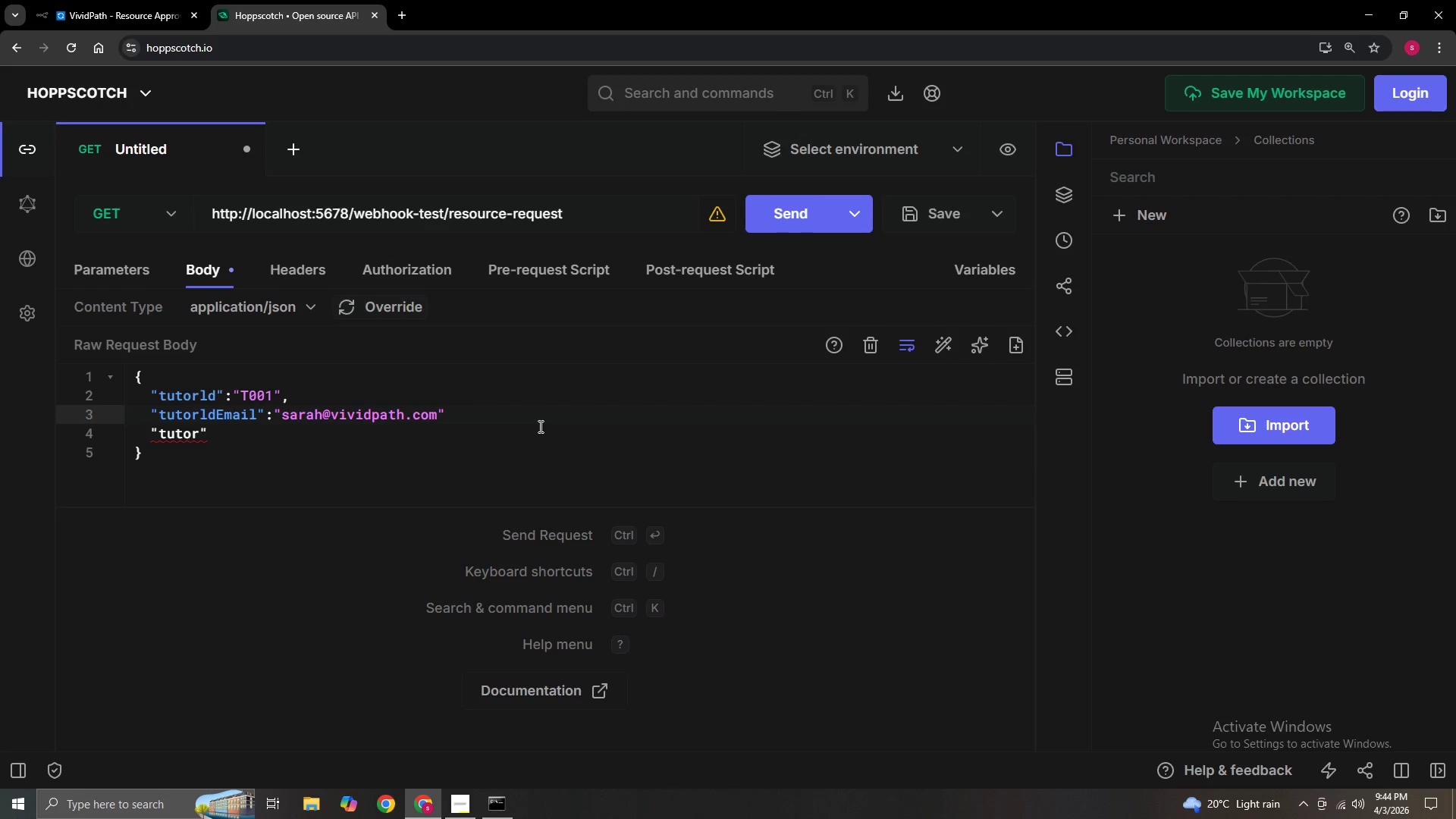 
key(Comma)
 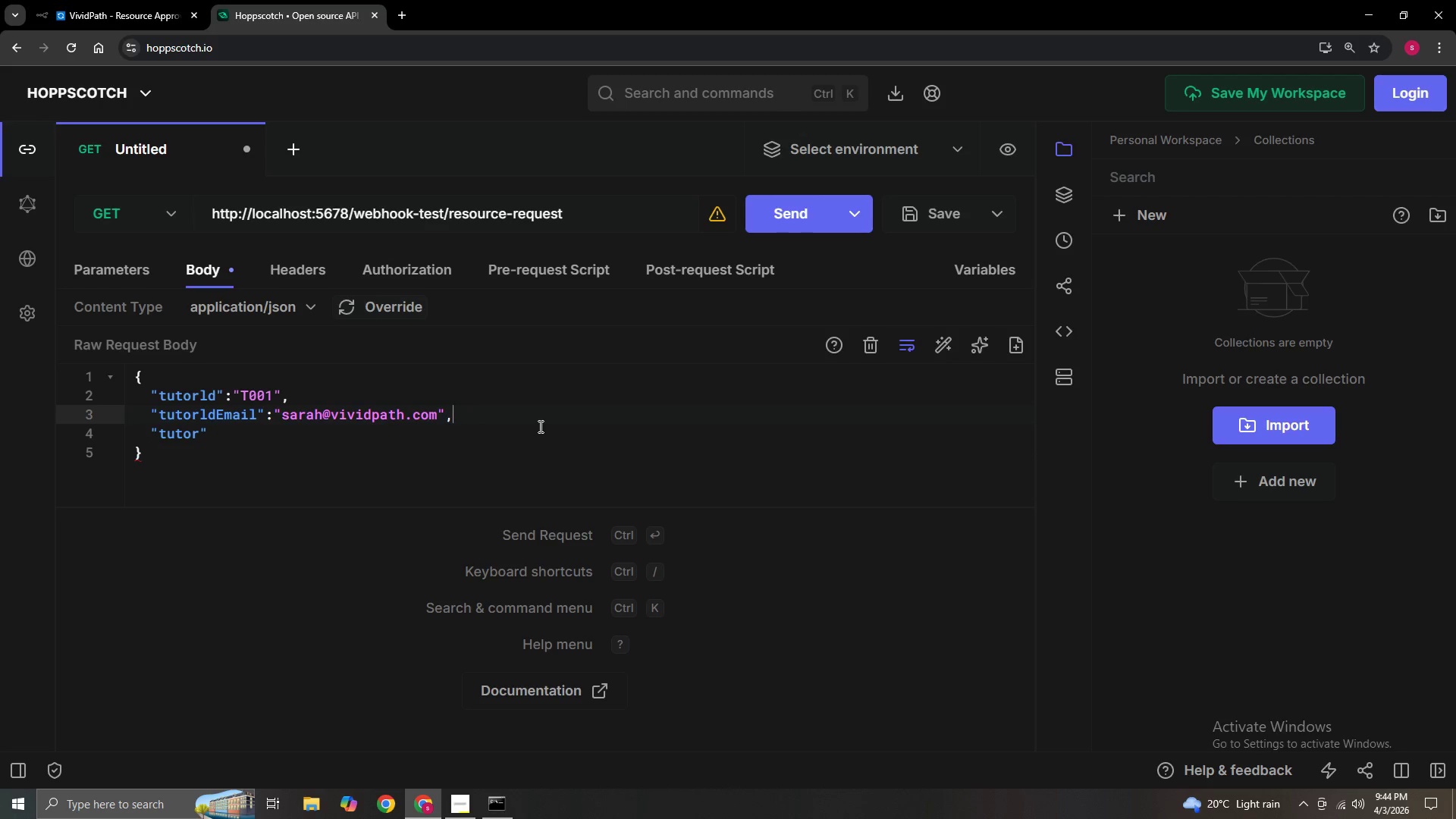 
key(ArrowRight)
 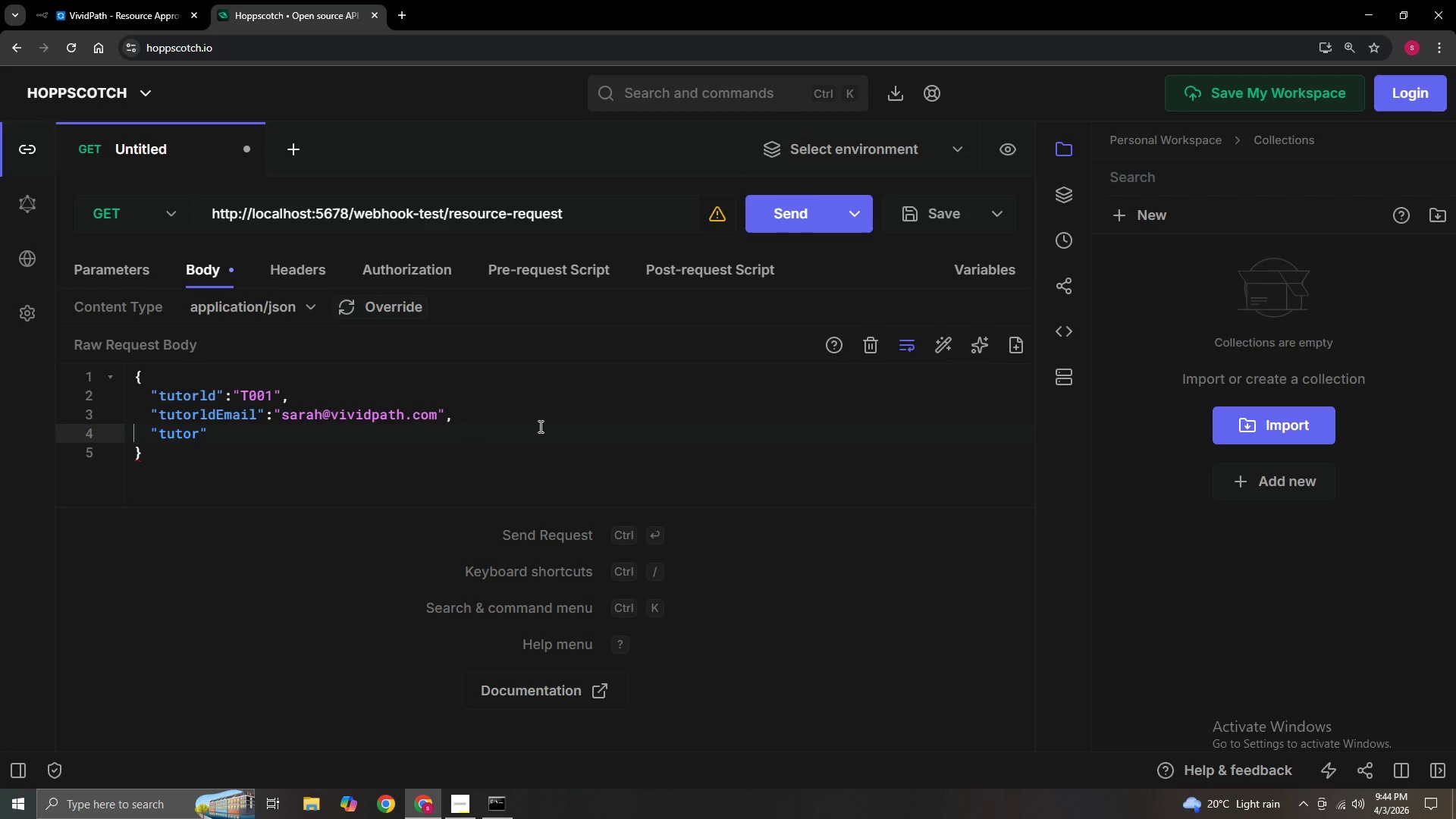 
hold_key(key=ArrowRight, duration=0.61)
 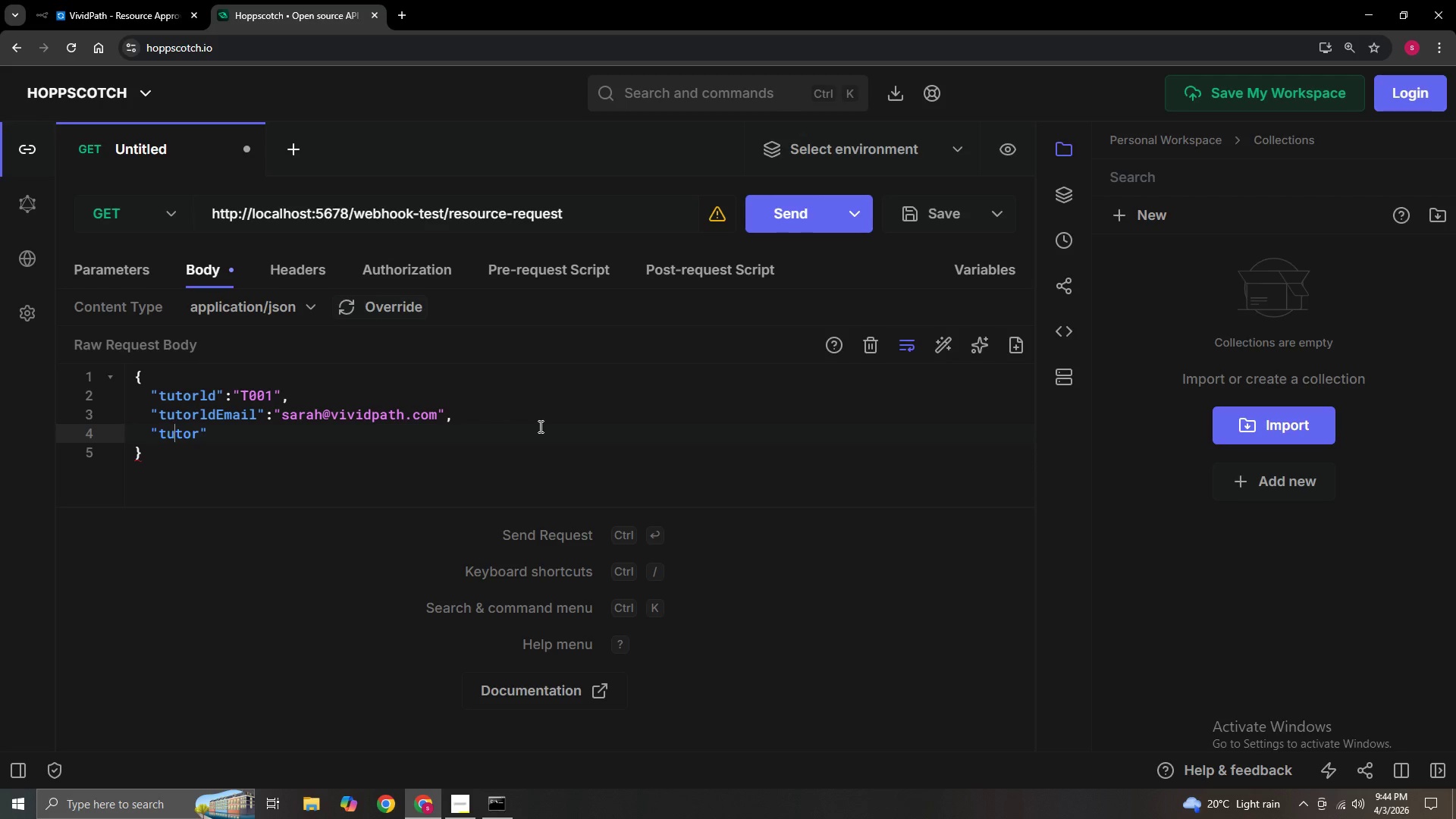 
key(ArrowRight)
 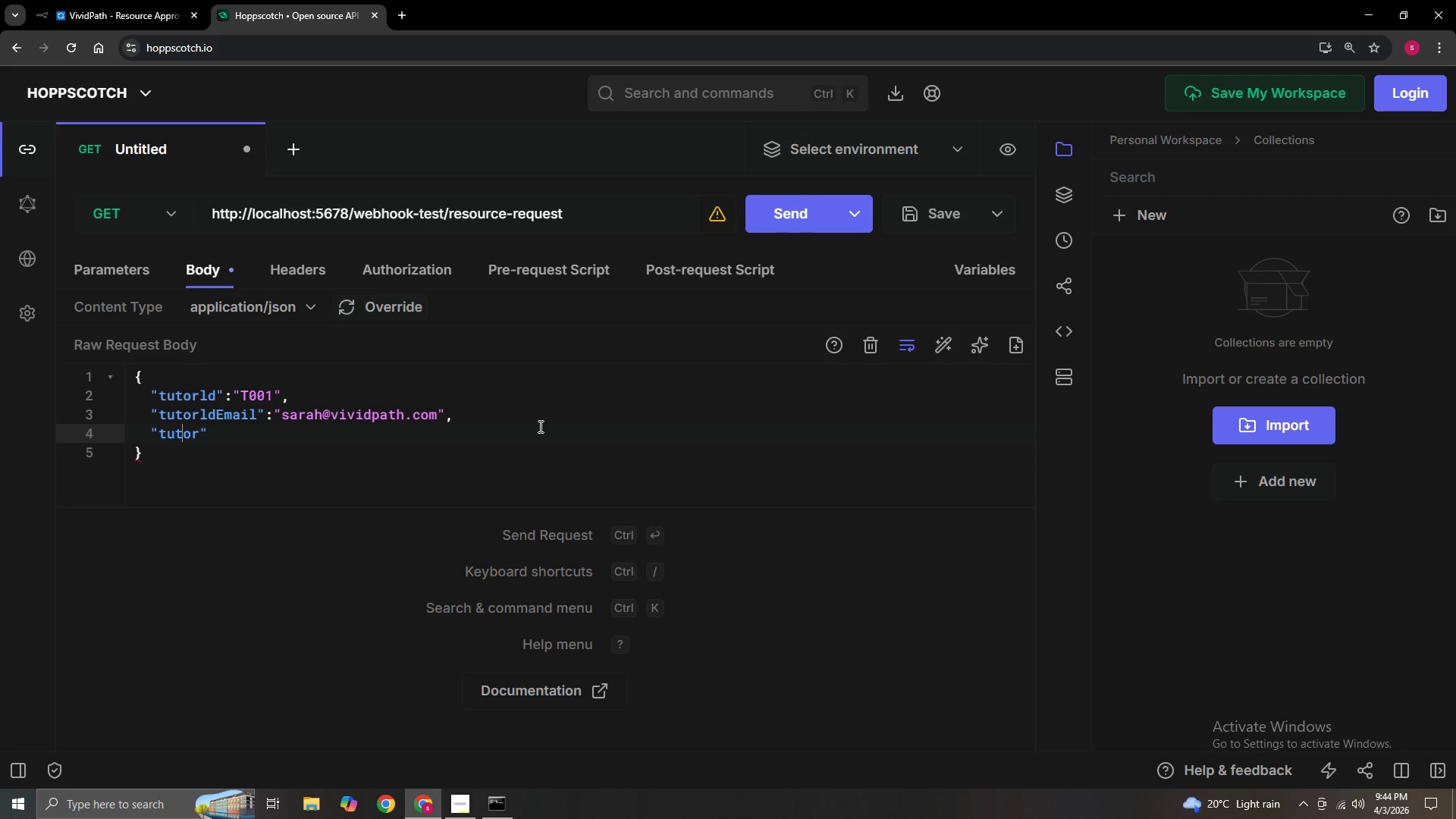 
key(ArrowRight)
 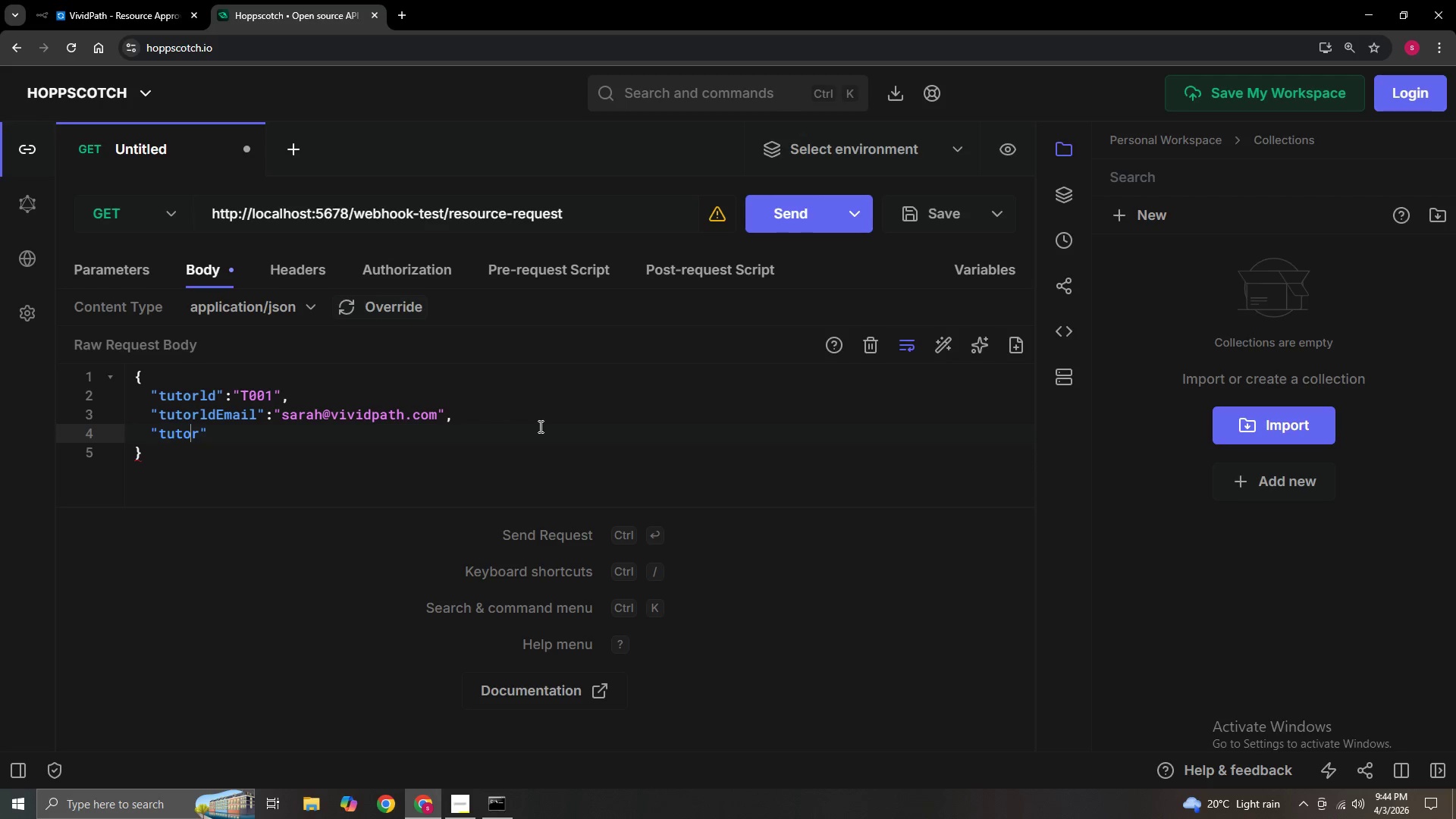 
key(ArrowRight)
 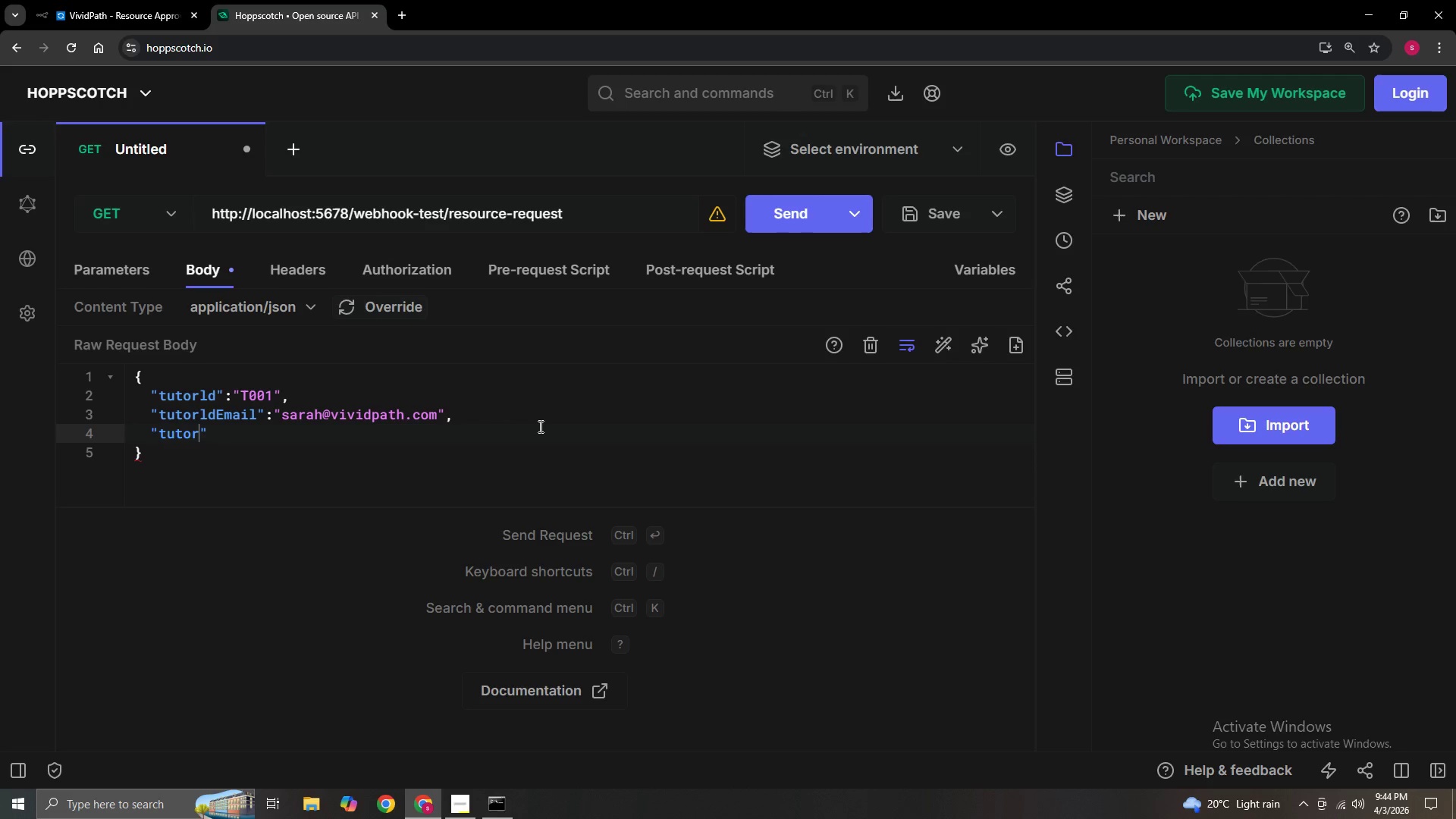 
type(Name)
 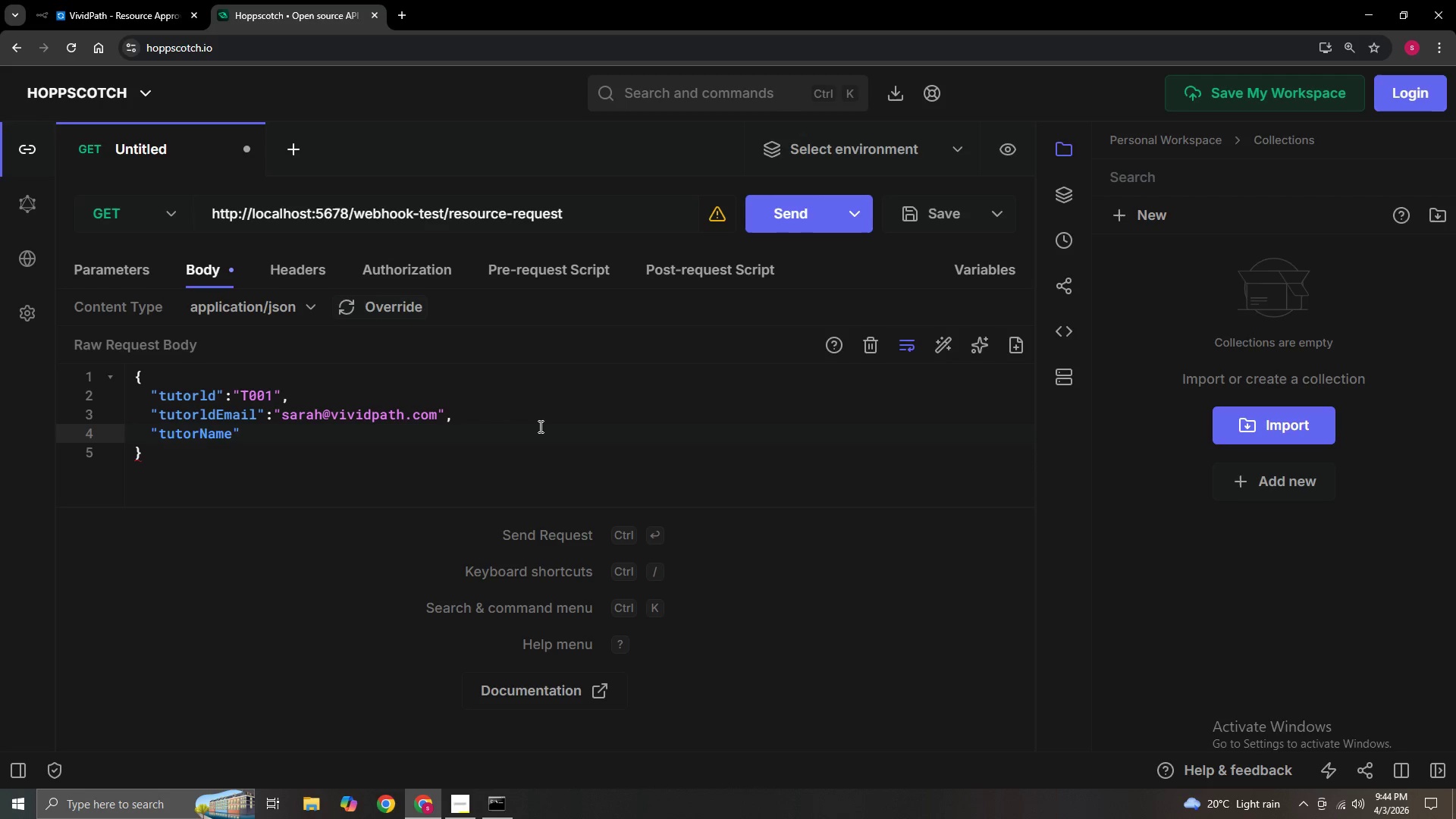 
key(ArrowRight)
 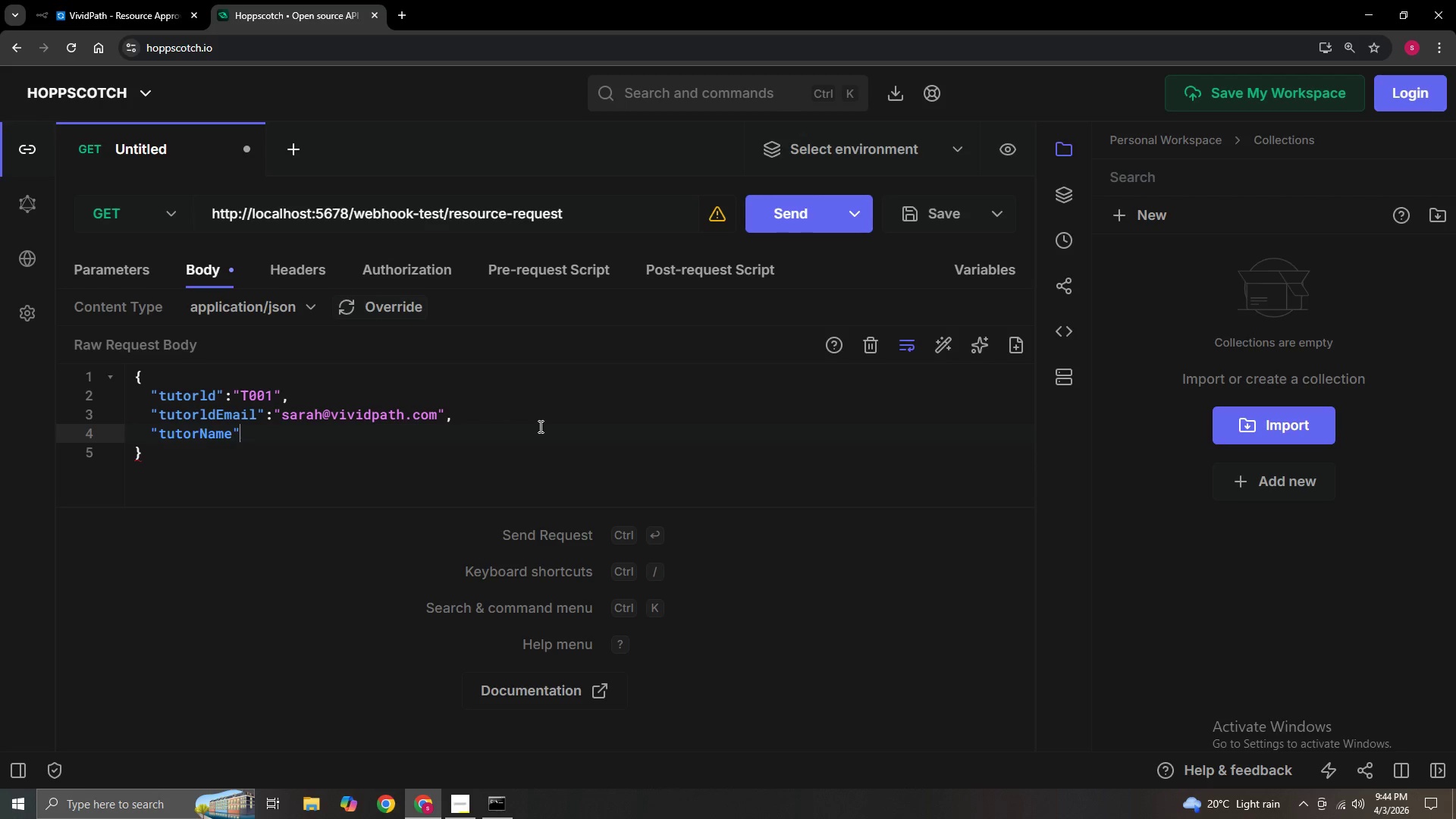 
type(:"Sarah jons)
key(Backspace)
key(Backspace)
key(Backspace)
 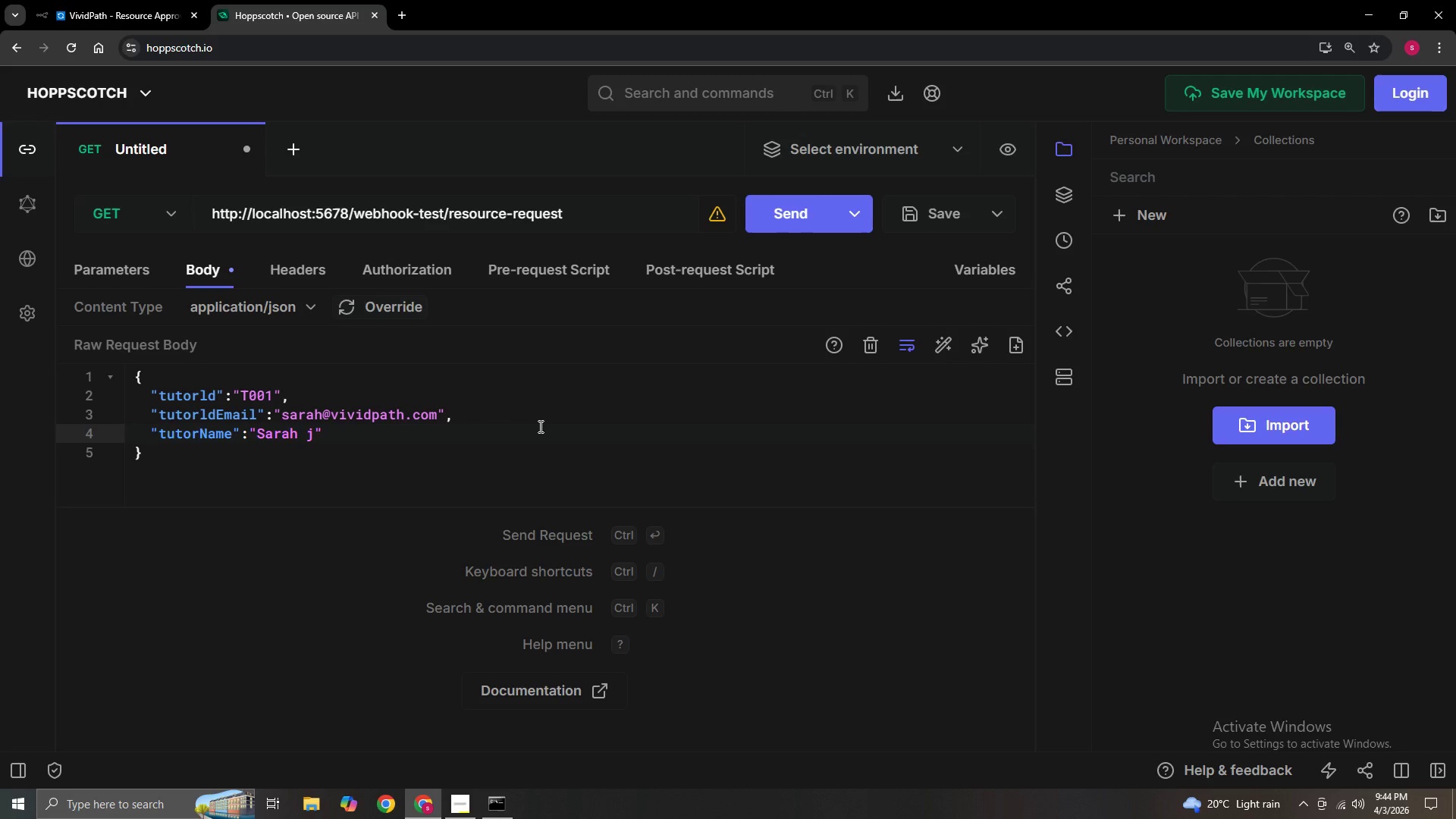 
key(Backspace)
type(Johnson)
 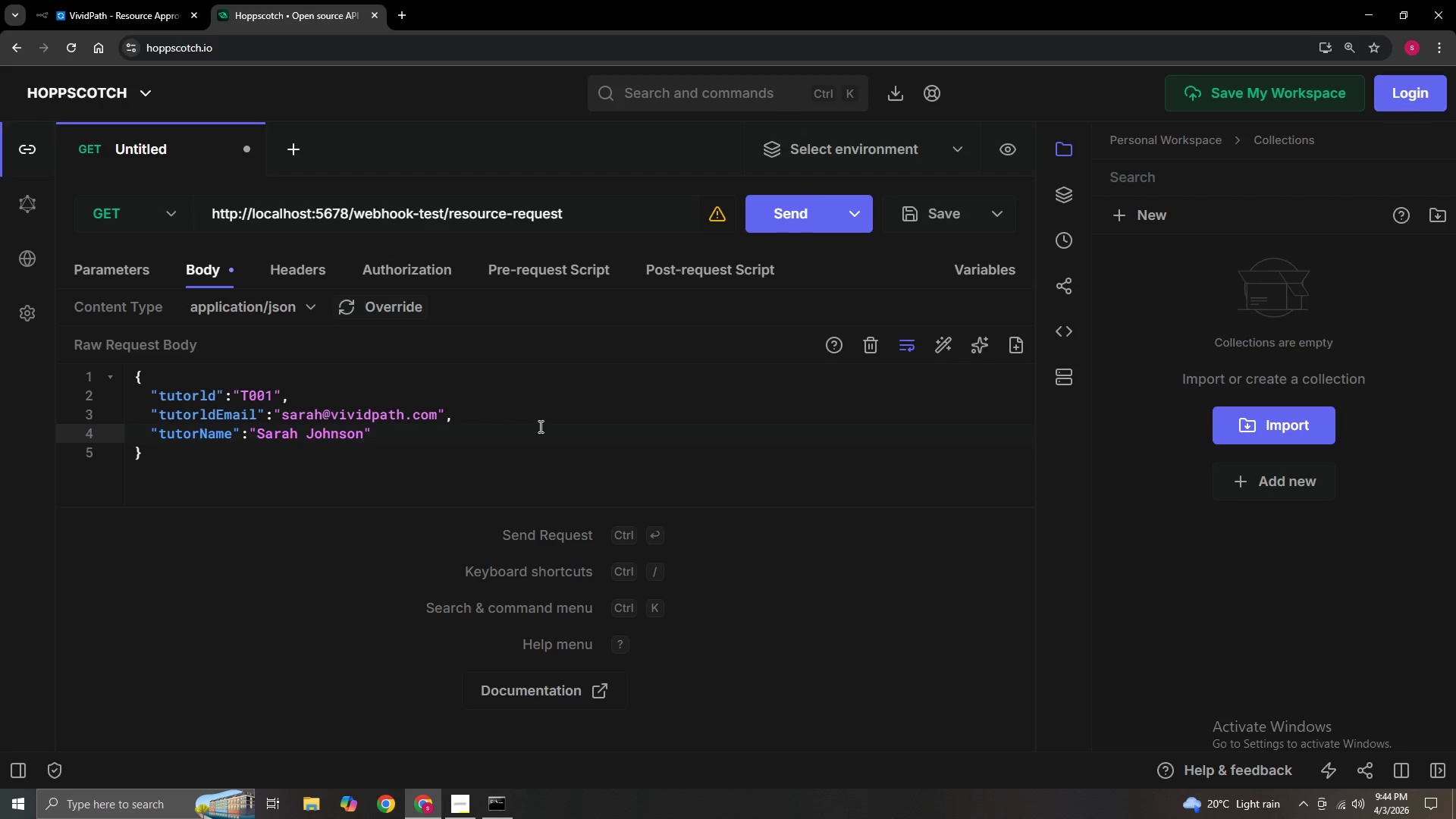 
key(ArrowRight)
 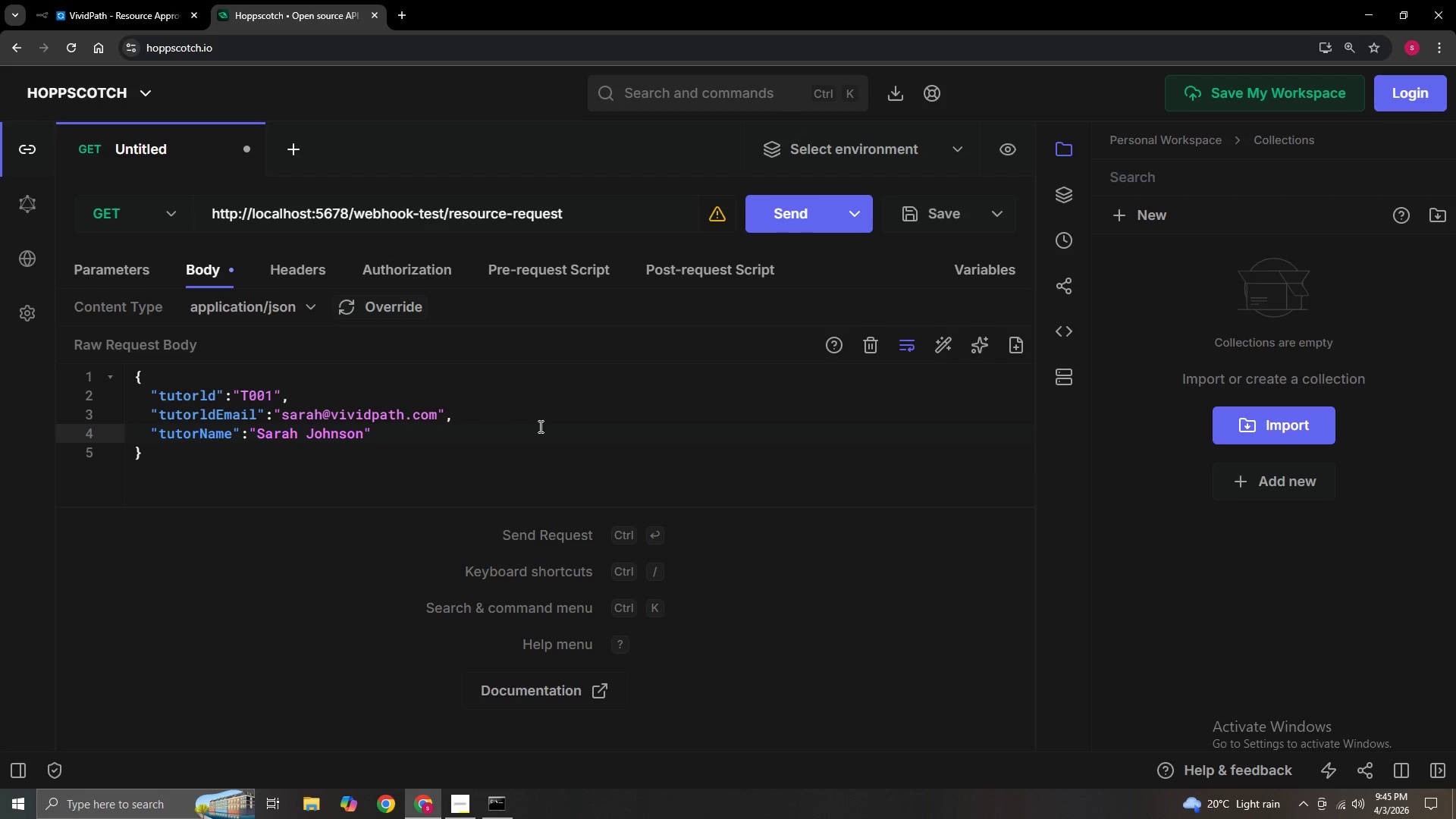 
key(Comma)
 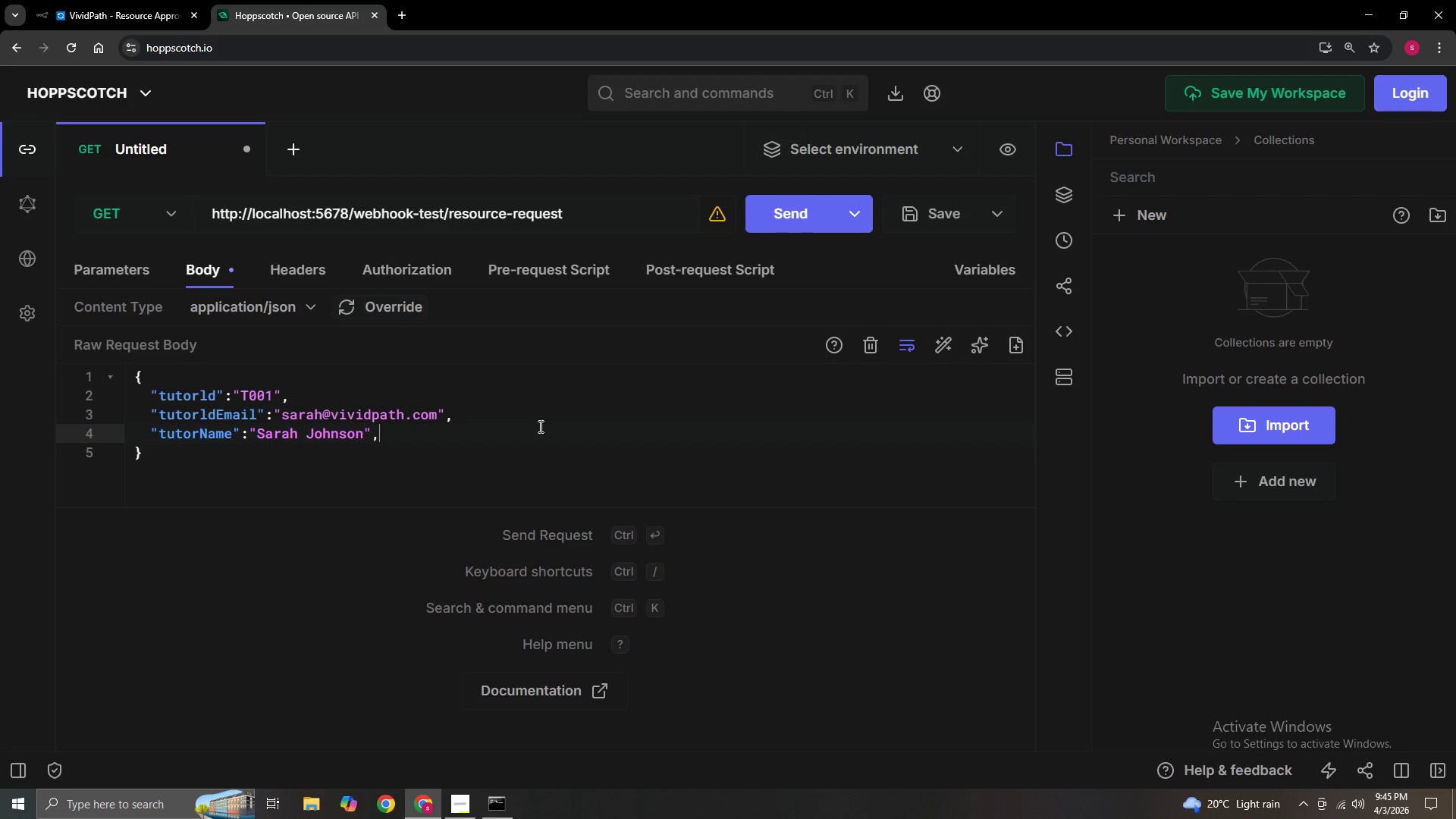 
key(Enter)
 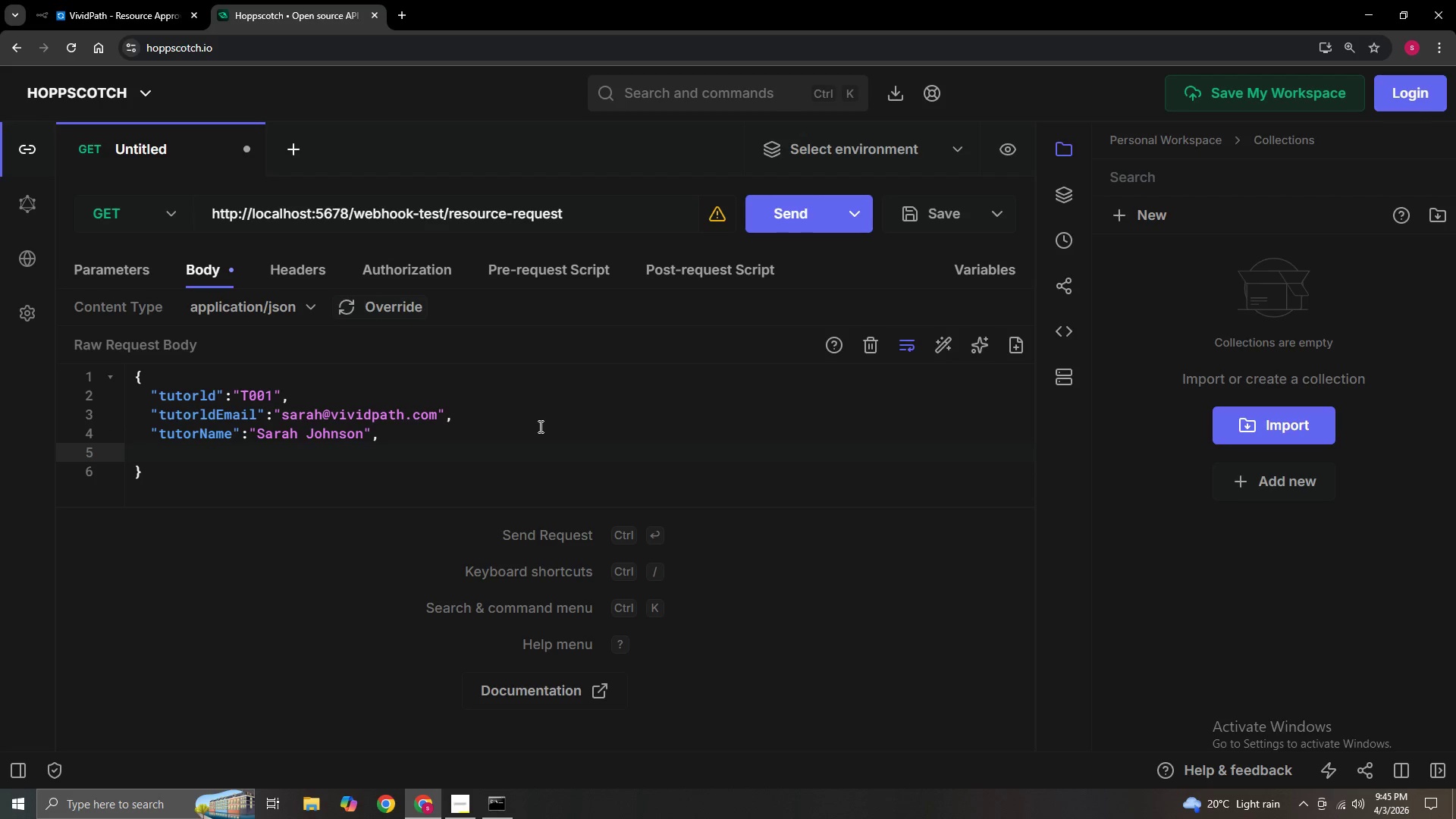 
type("itemDescripction)
 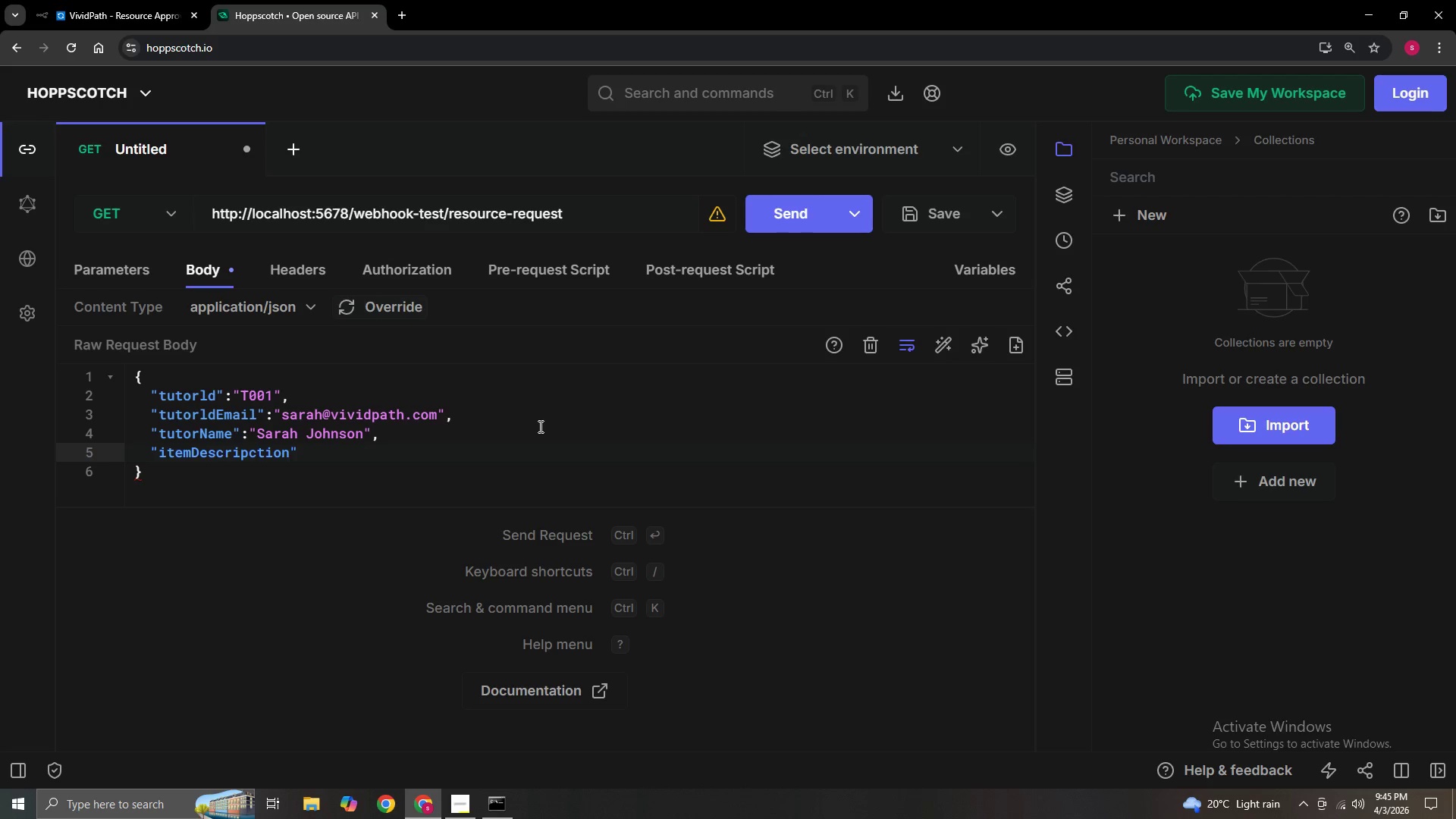 
wait(6.03)
 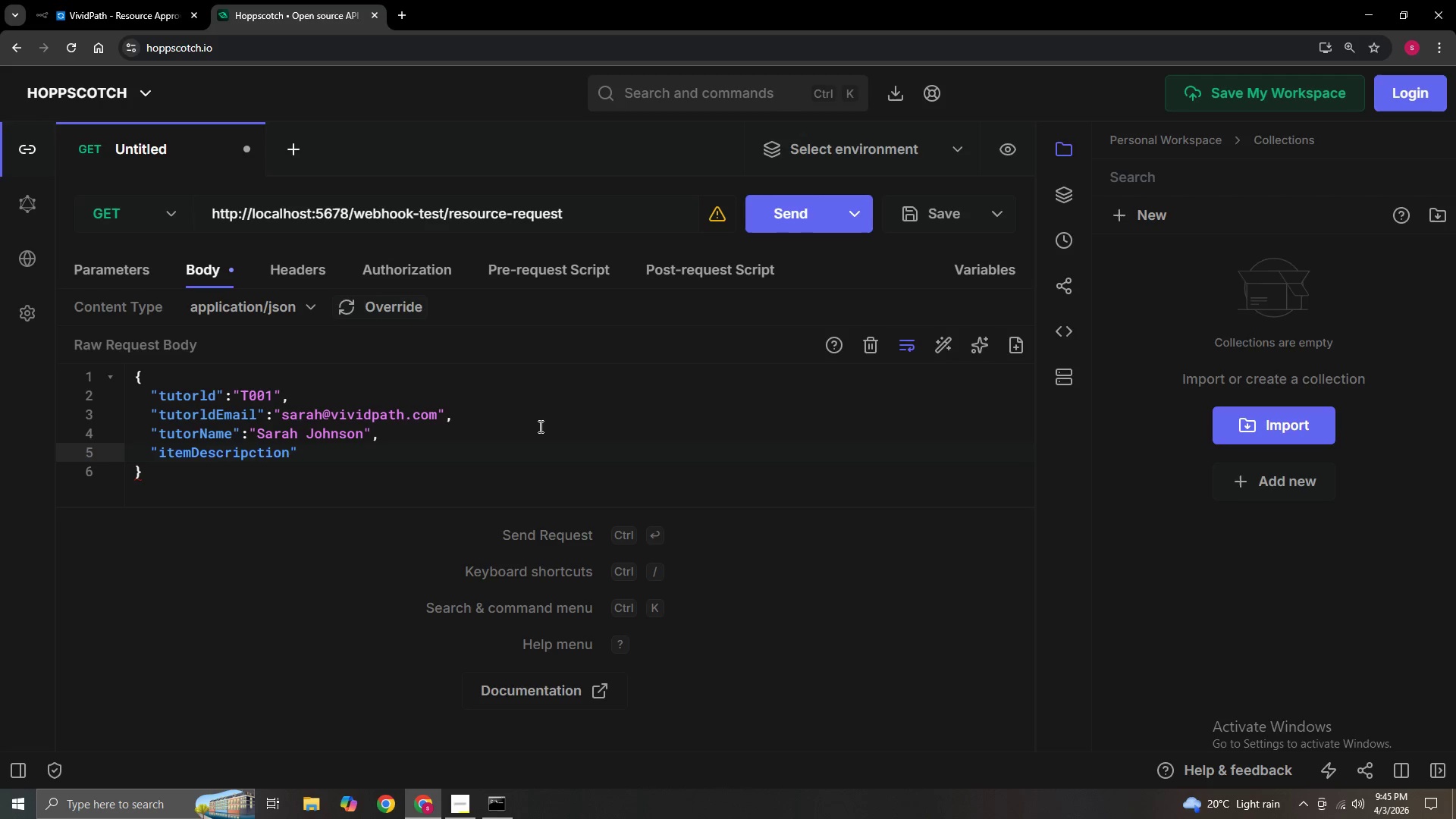 
key(ArrowRight)
 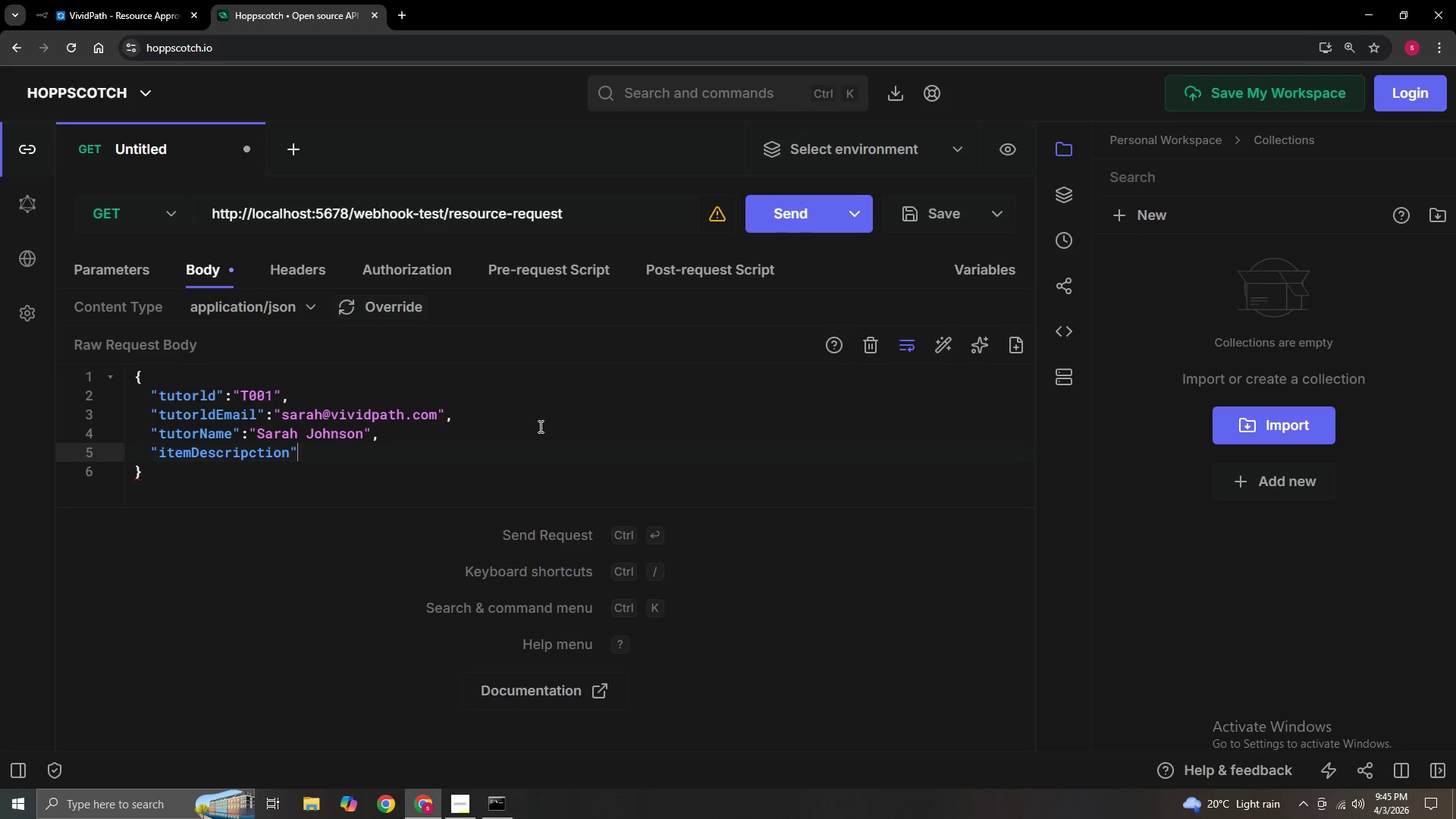 
key(Shift+Semicolon)
 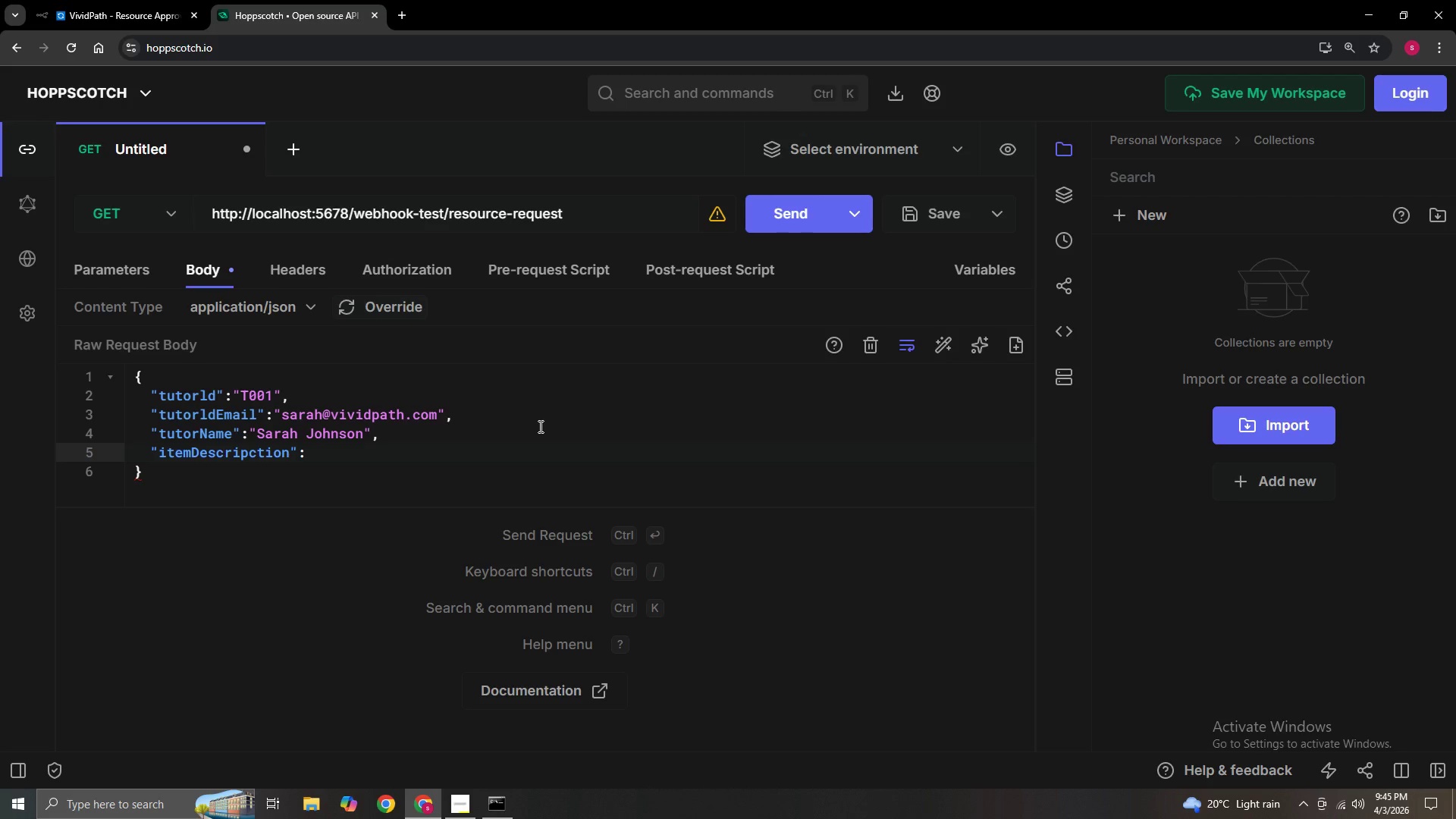 
type("fi)
key(Backspace)
key(Backspace)
type(FIDGET)
key(Backspace)
key(Backspace)
key(Backspace)
key(Backspace)
key(Backspace)
type(ig)
key(Backspace)
type(dget Spinner Set)
 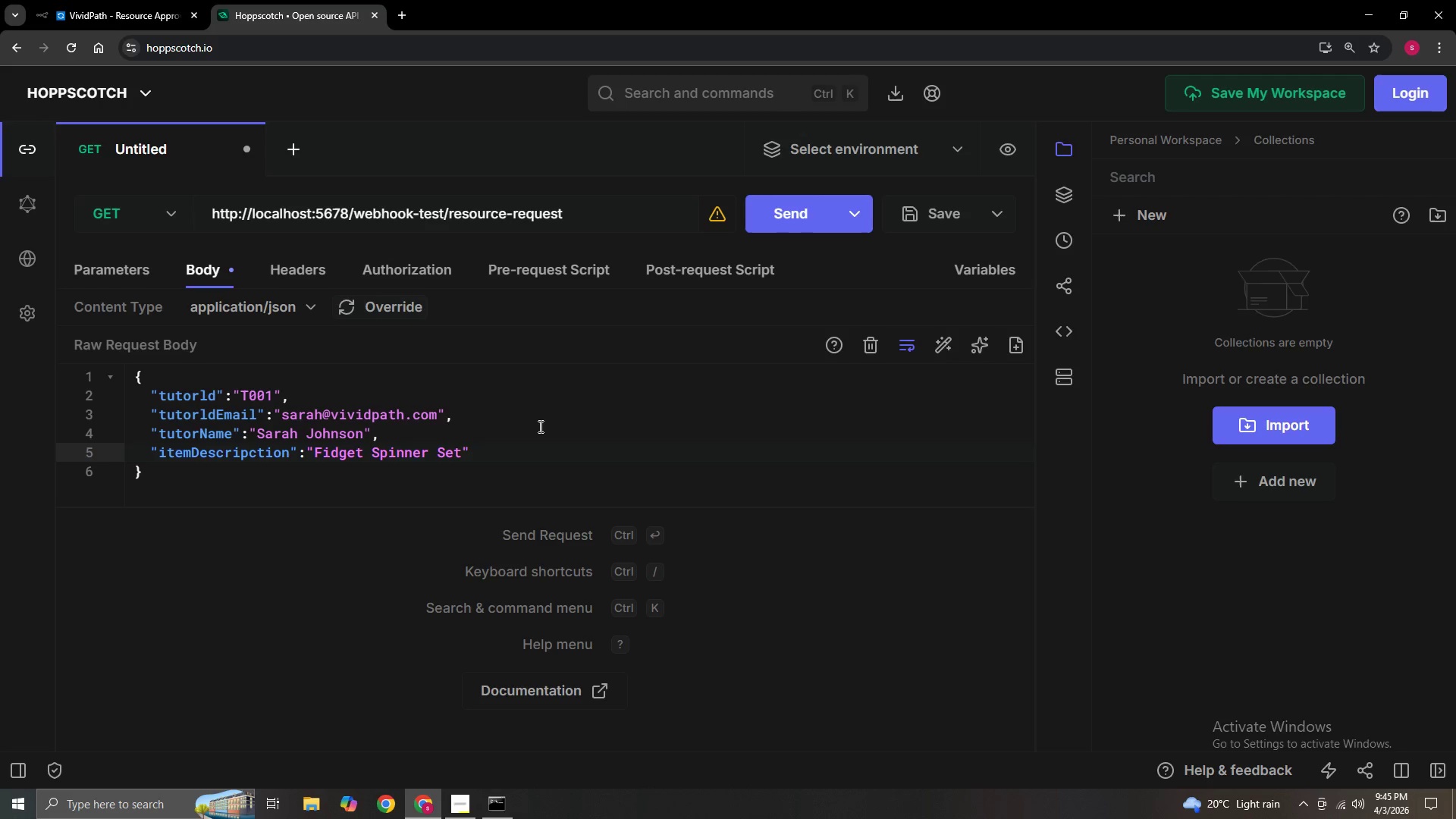 
key(ArrowRight)
 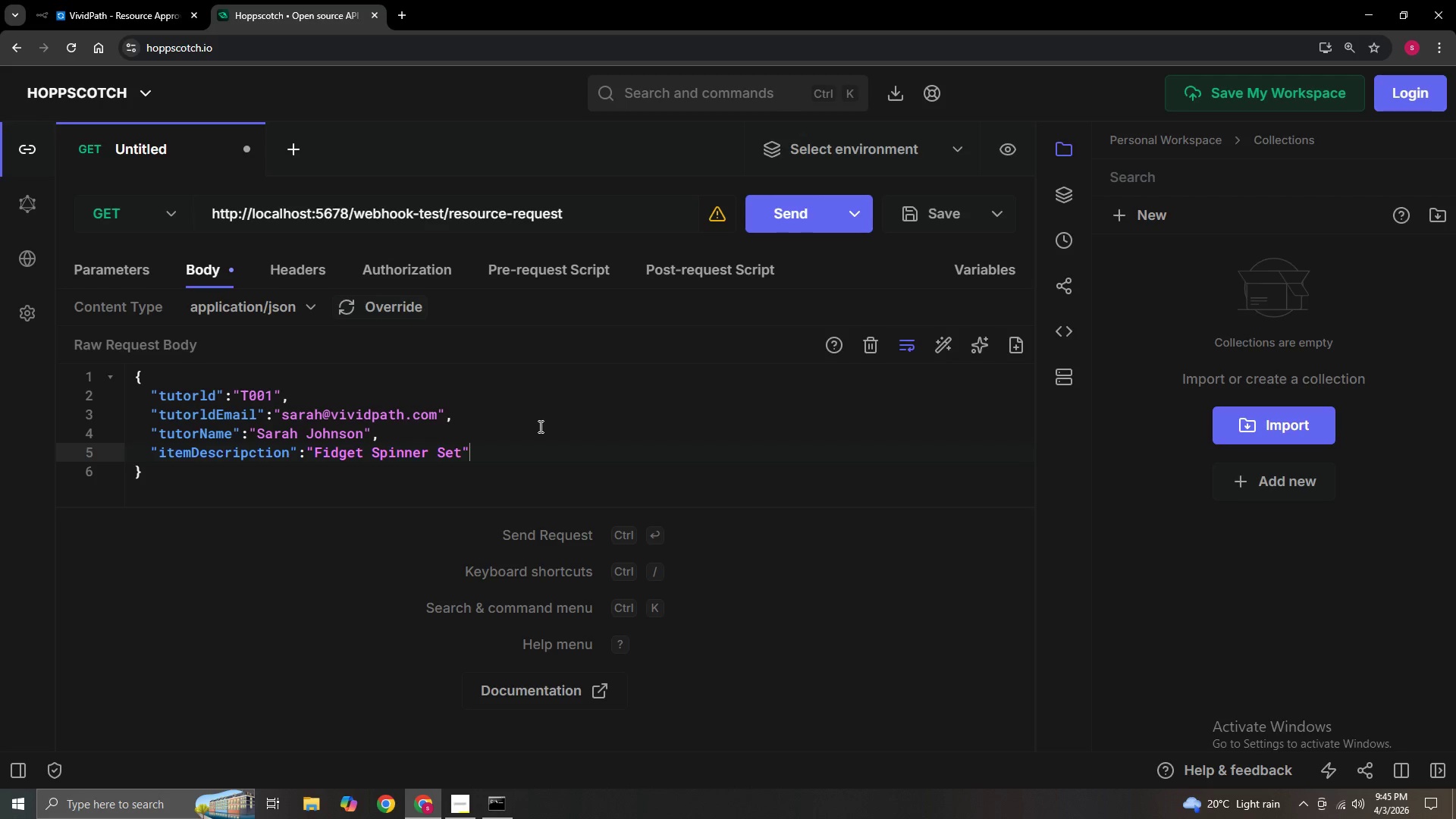 
key(ArrowRight)
 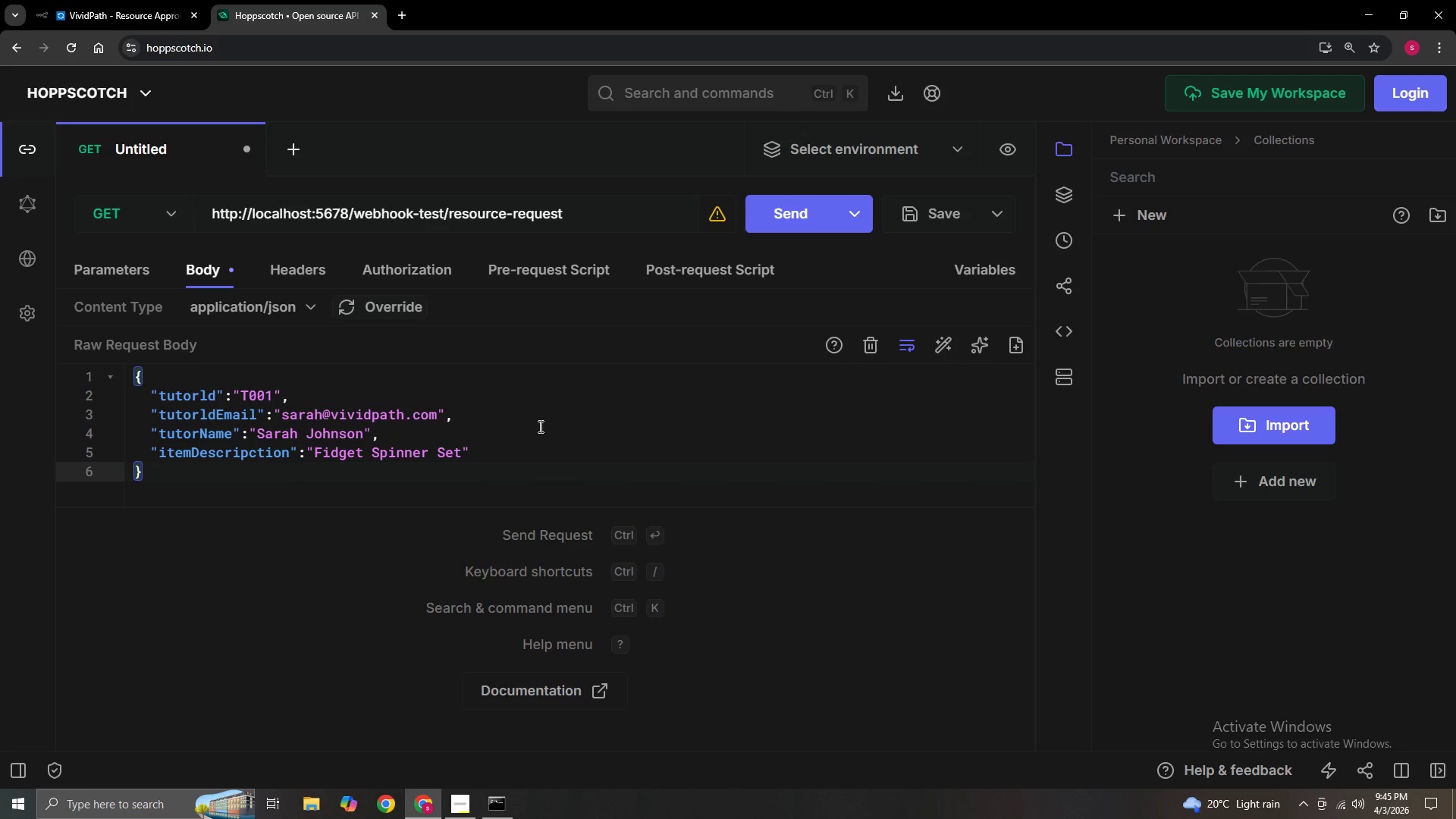 
key(ArrowLeft)
 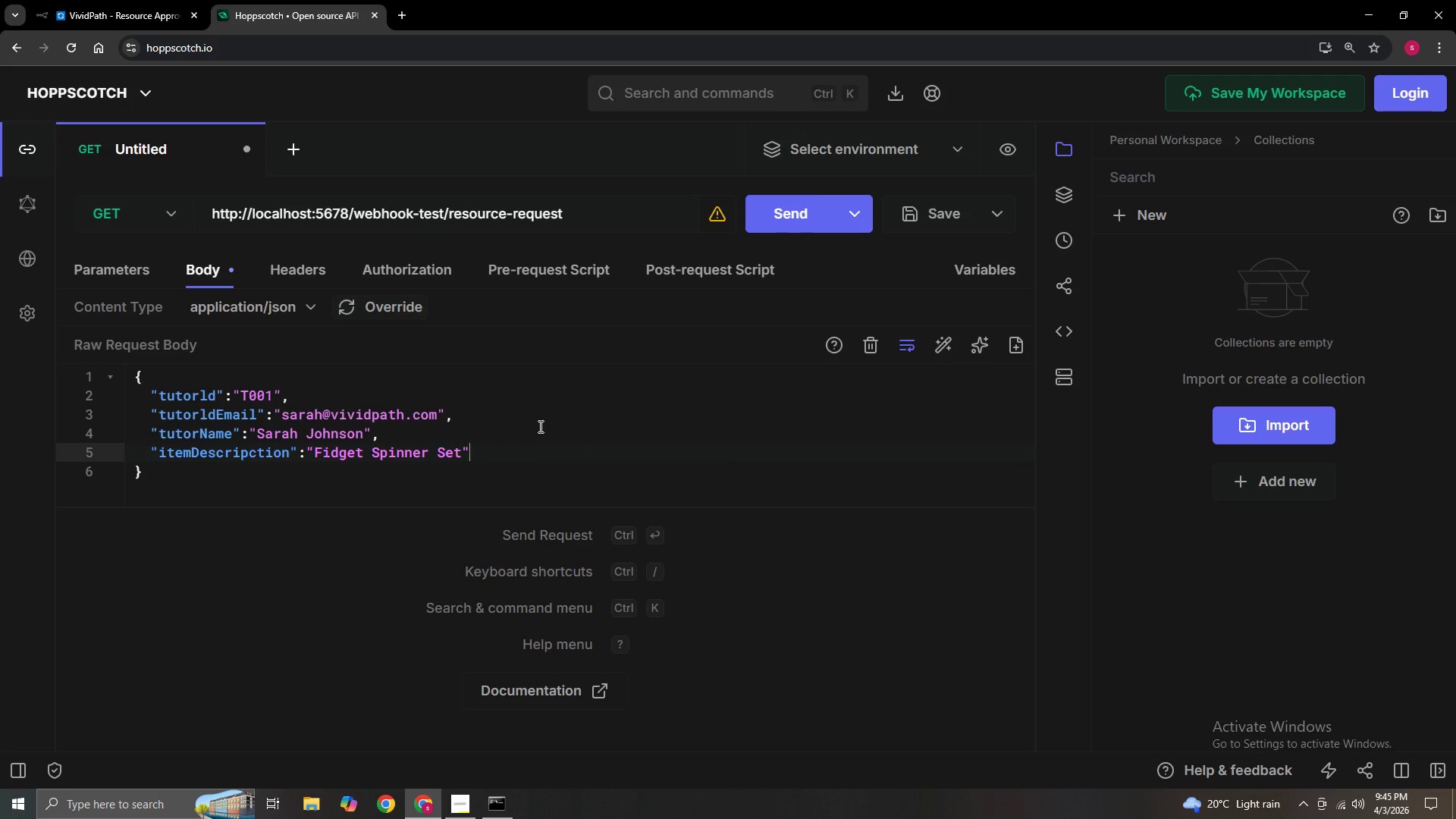 
key(Enter)
 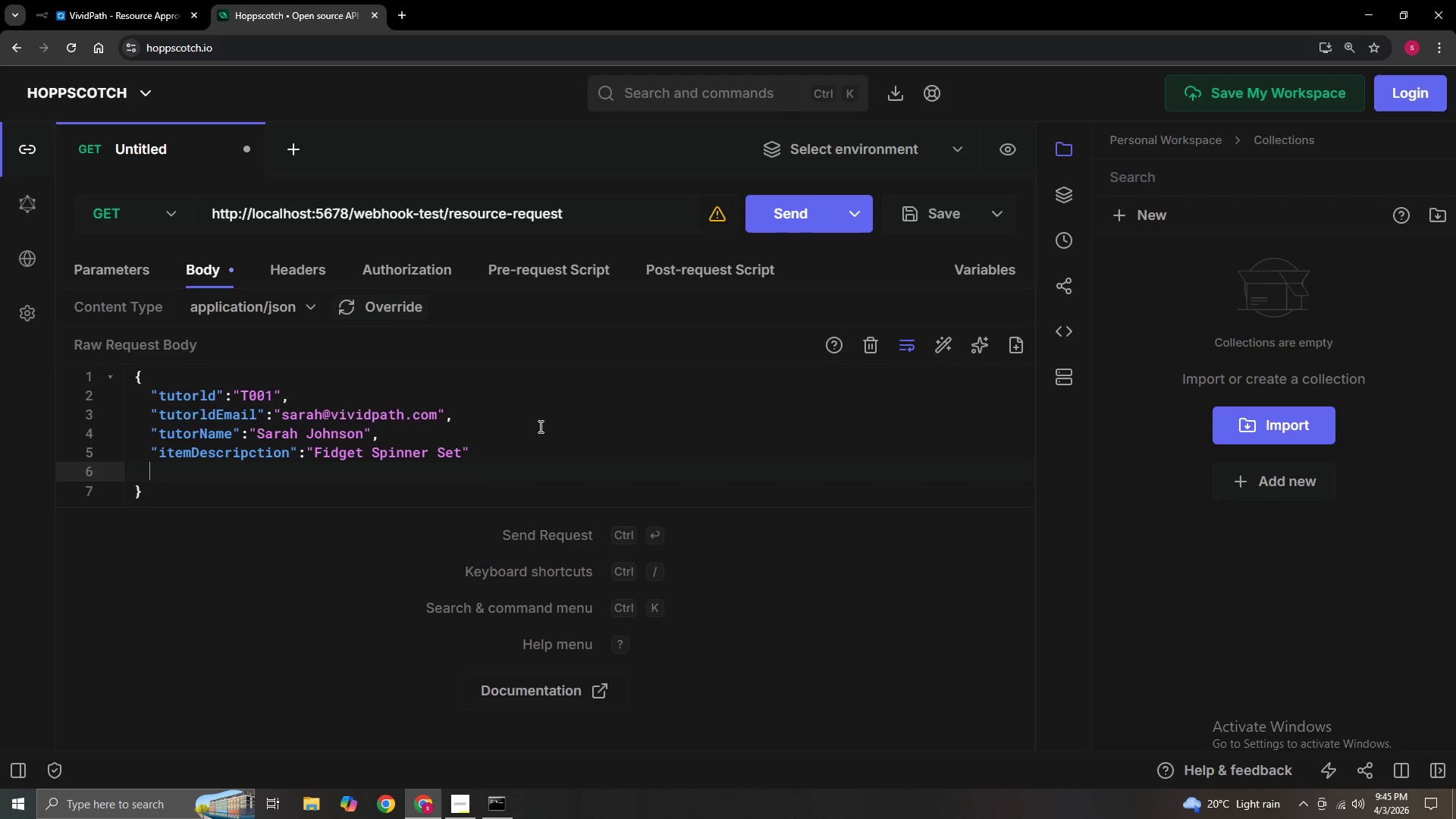 
type("Am)
key(Backspace)
key(Backspace)
key(Backspace)
key(Backspace)
key(Backspace)
type(,)
 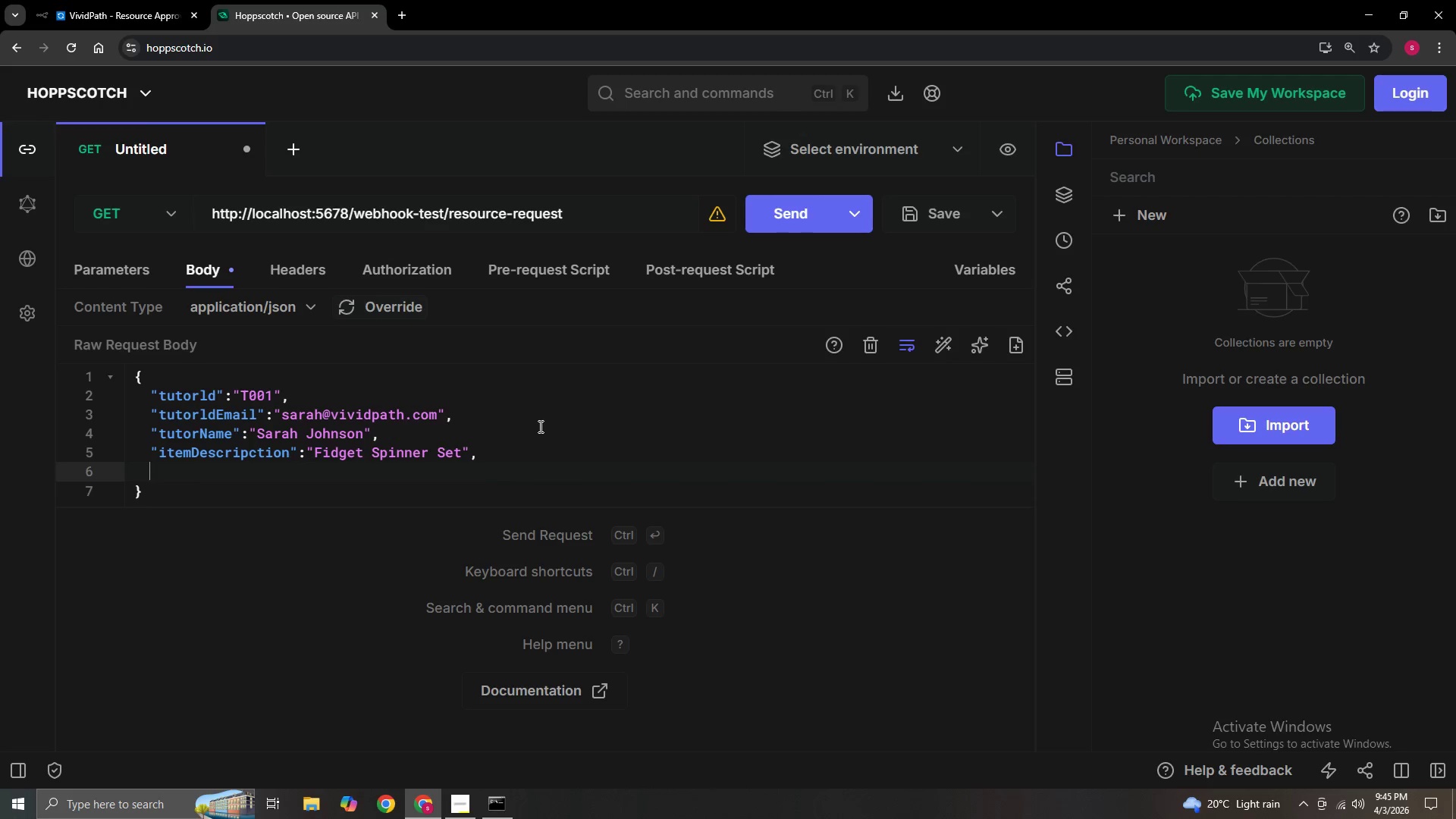 
 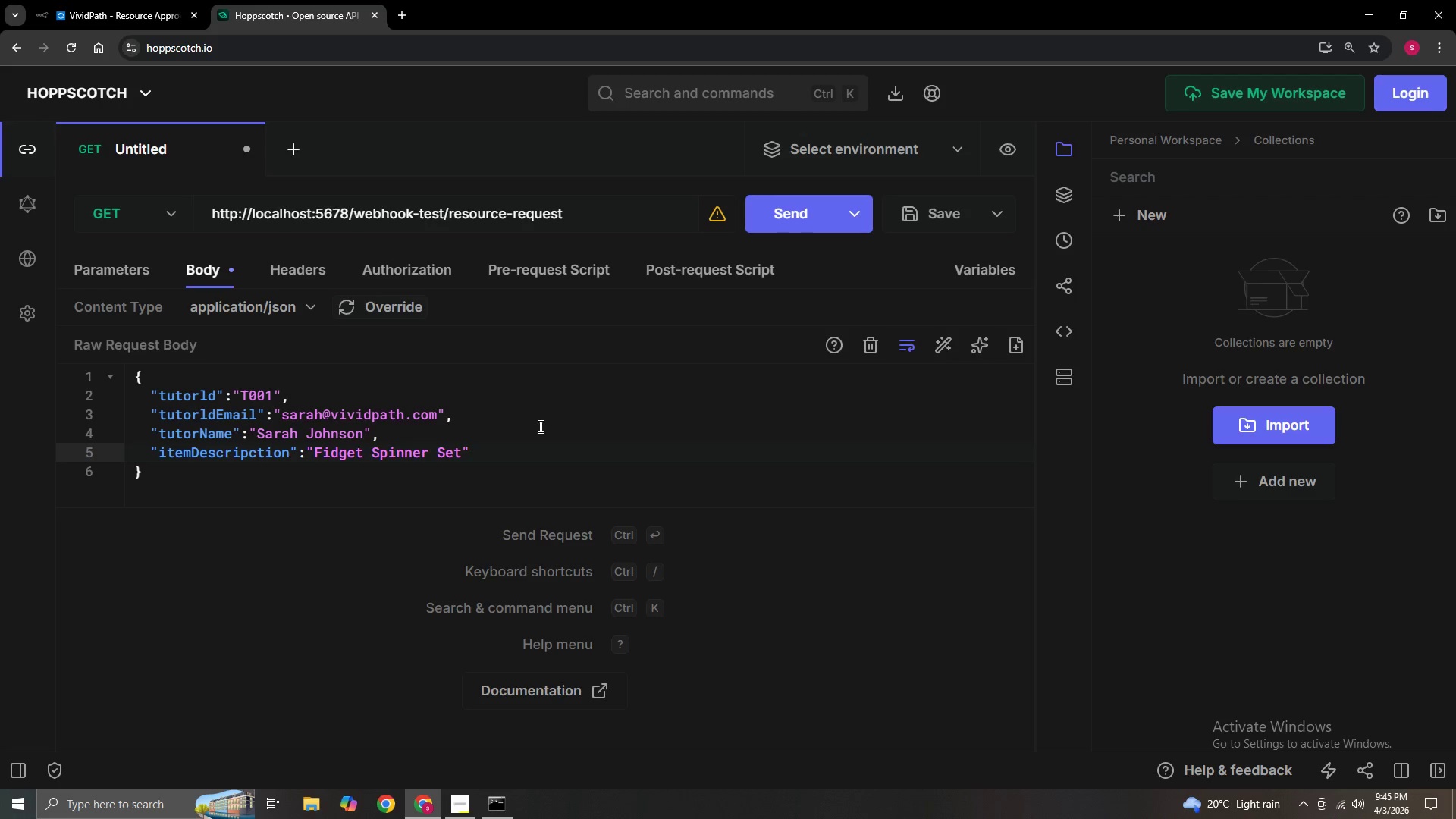 
key(Enter)
 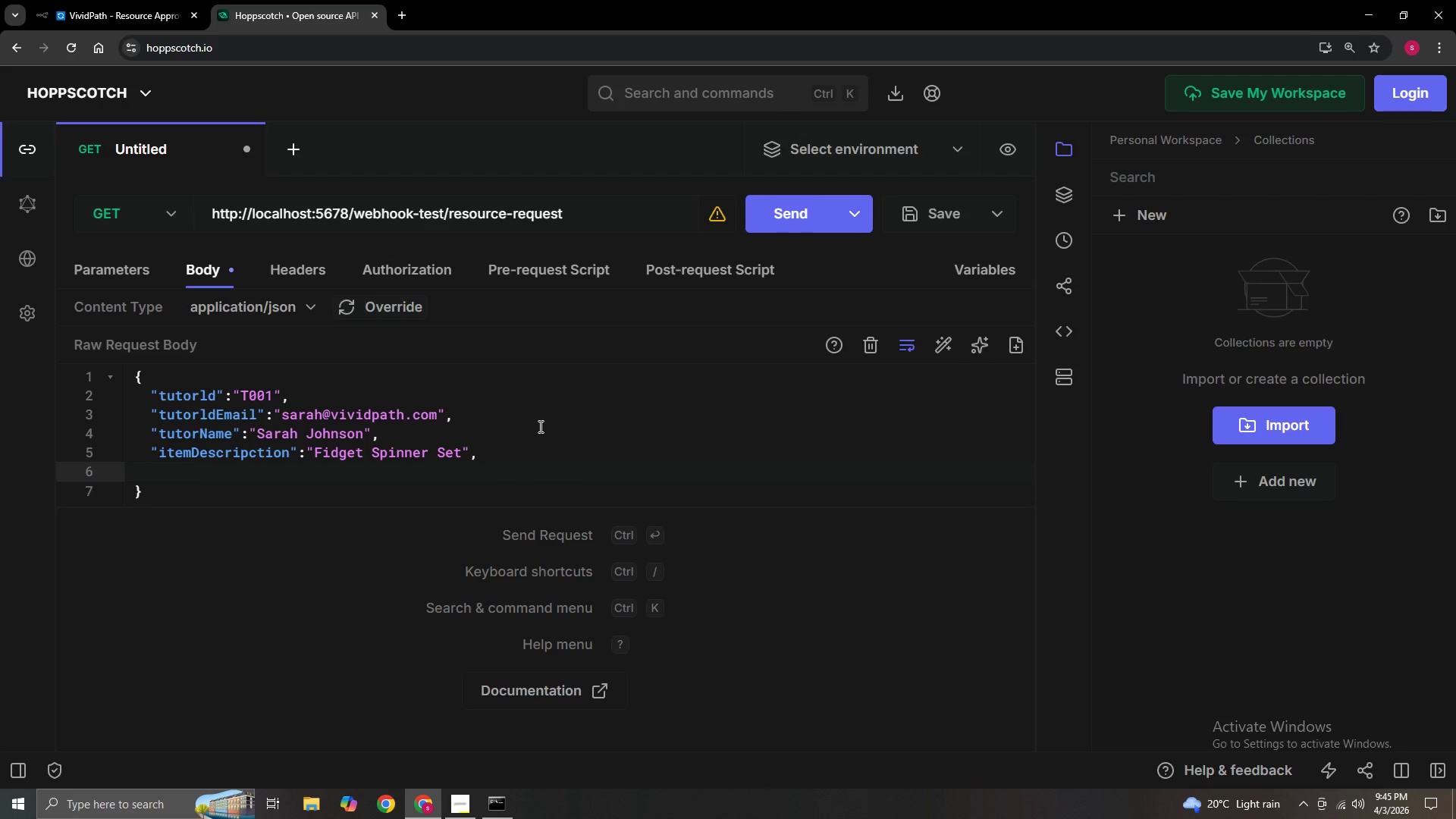 
type("item)
key(Backspace)
key(Backspace)
key(Backspace)
key(Backspace)
type(amount)
 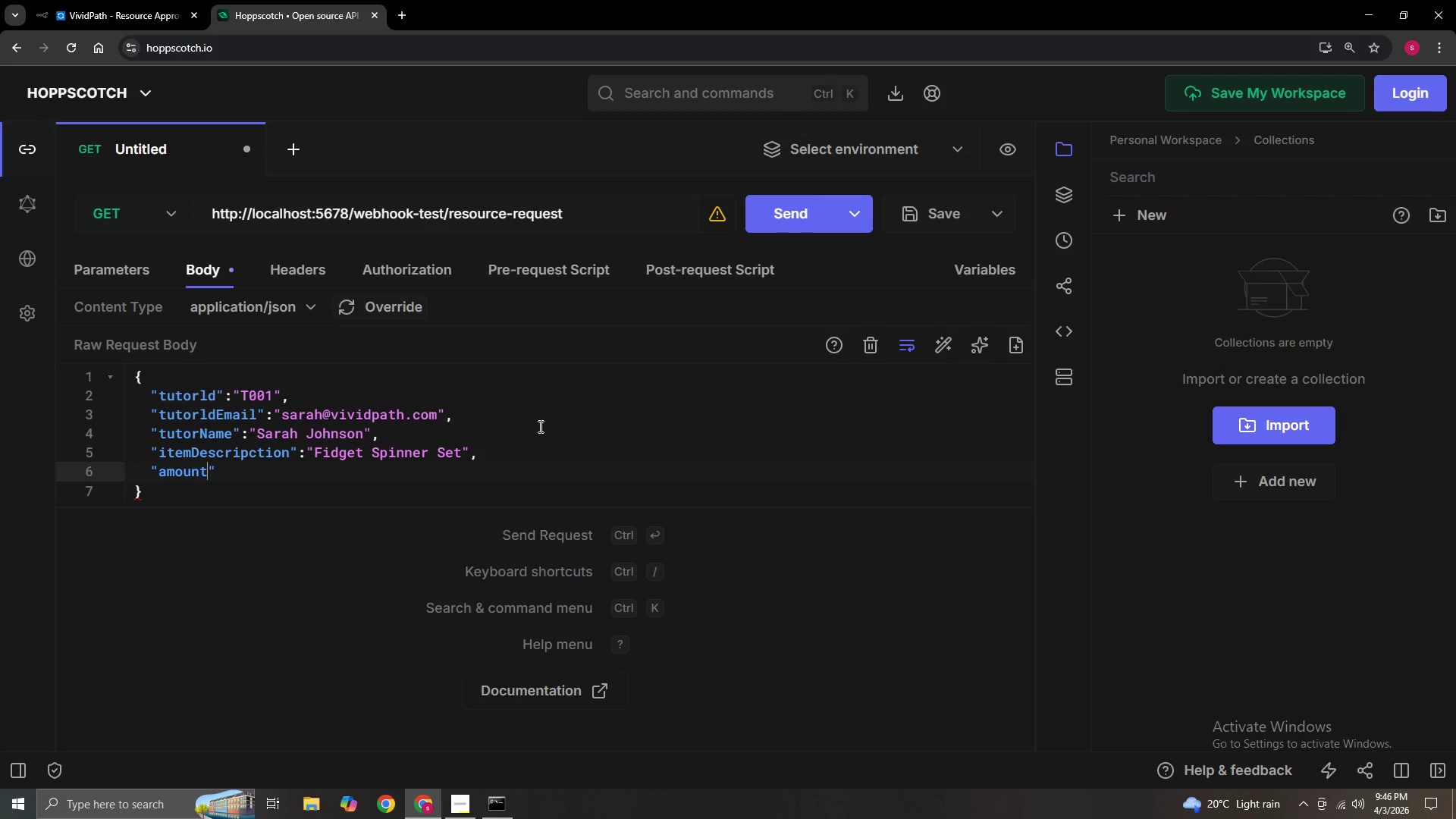 
key(ArrowRight)
 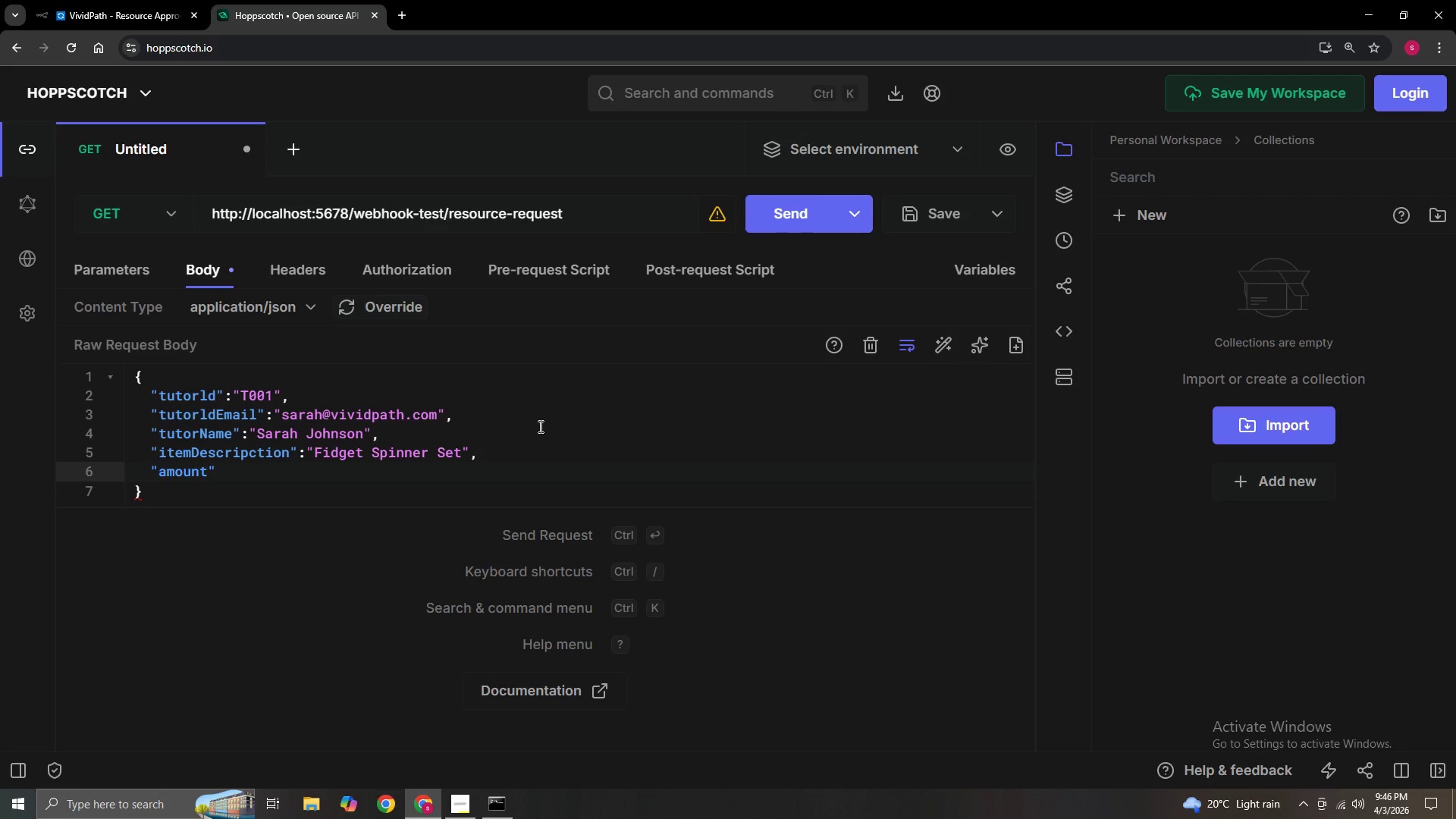 
type(;)
key(Backspace)
type(:45)
 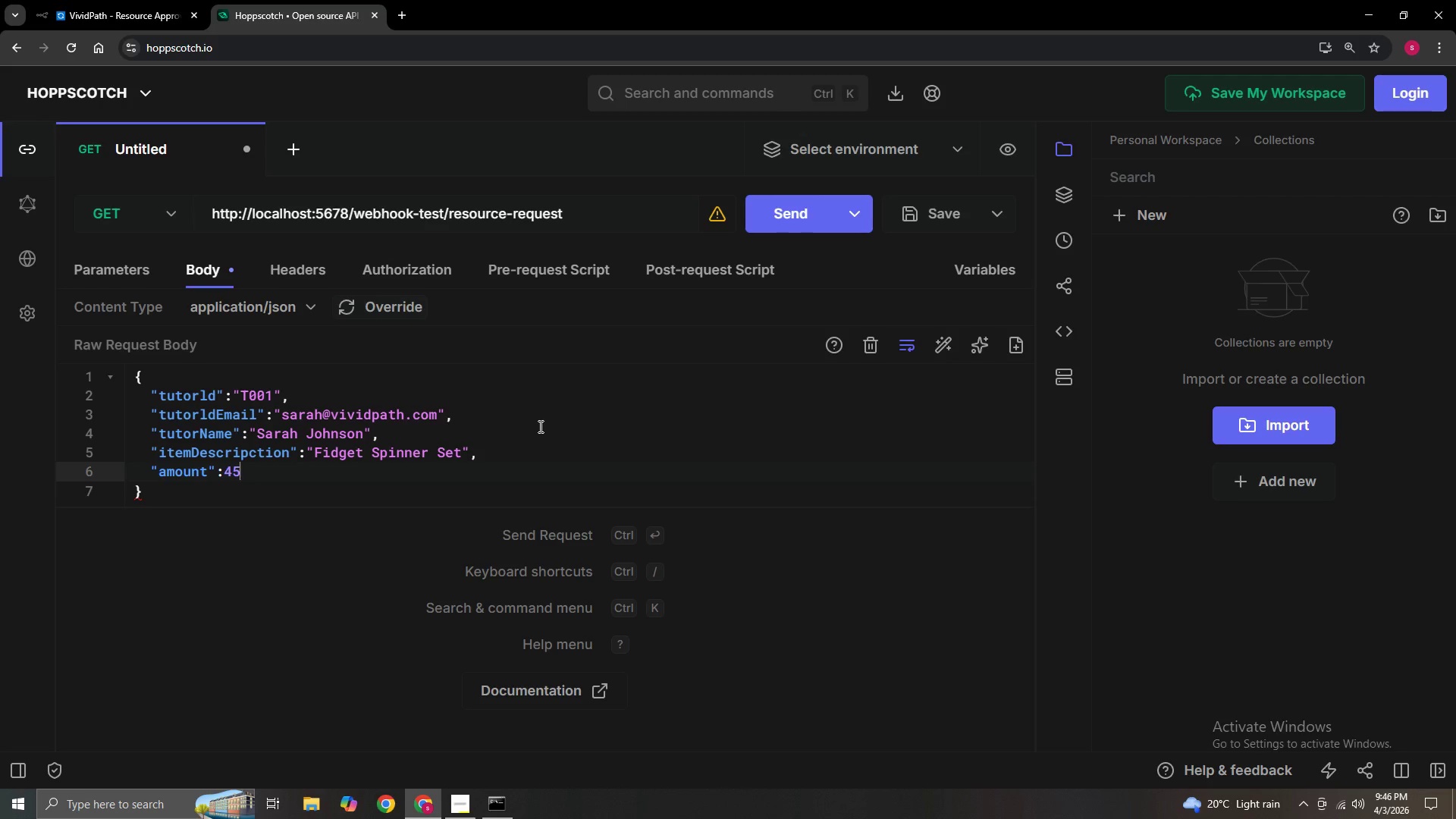 
key(Enter)
 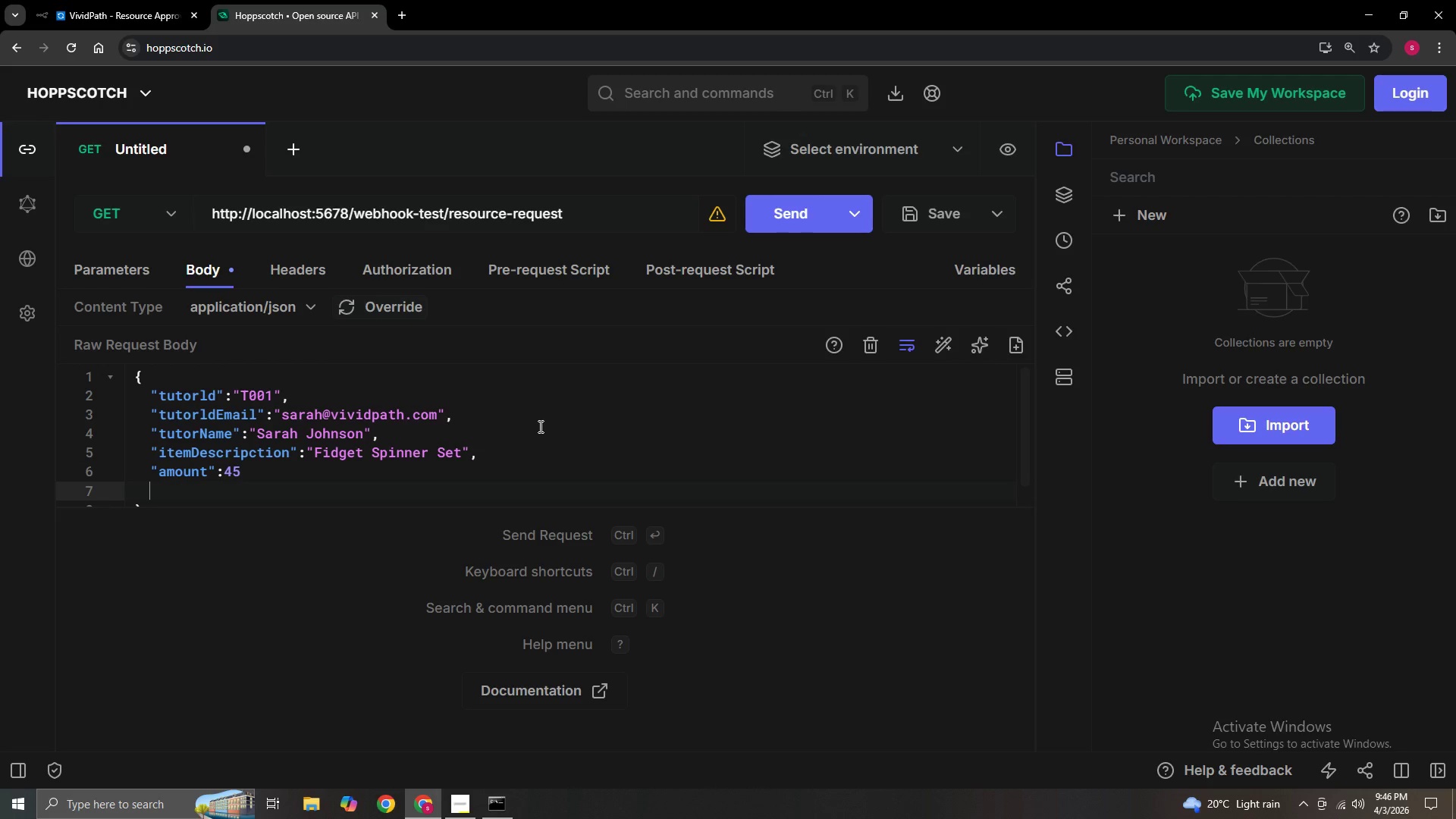 
type("cata)
key(Backspace)
type(egory)
 